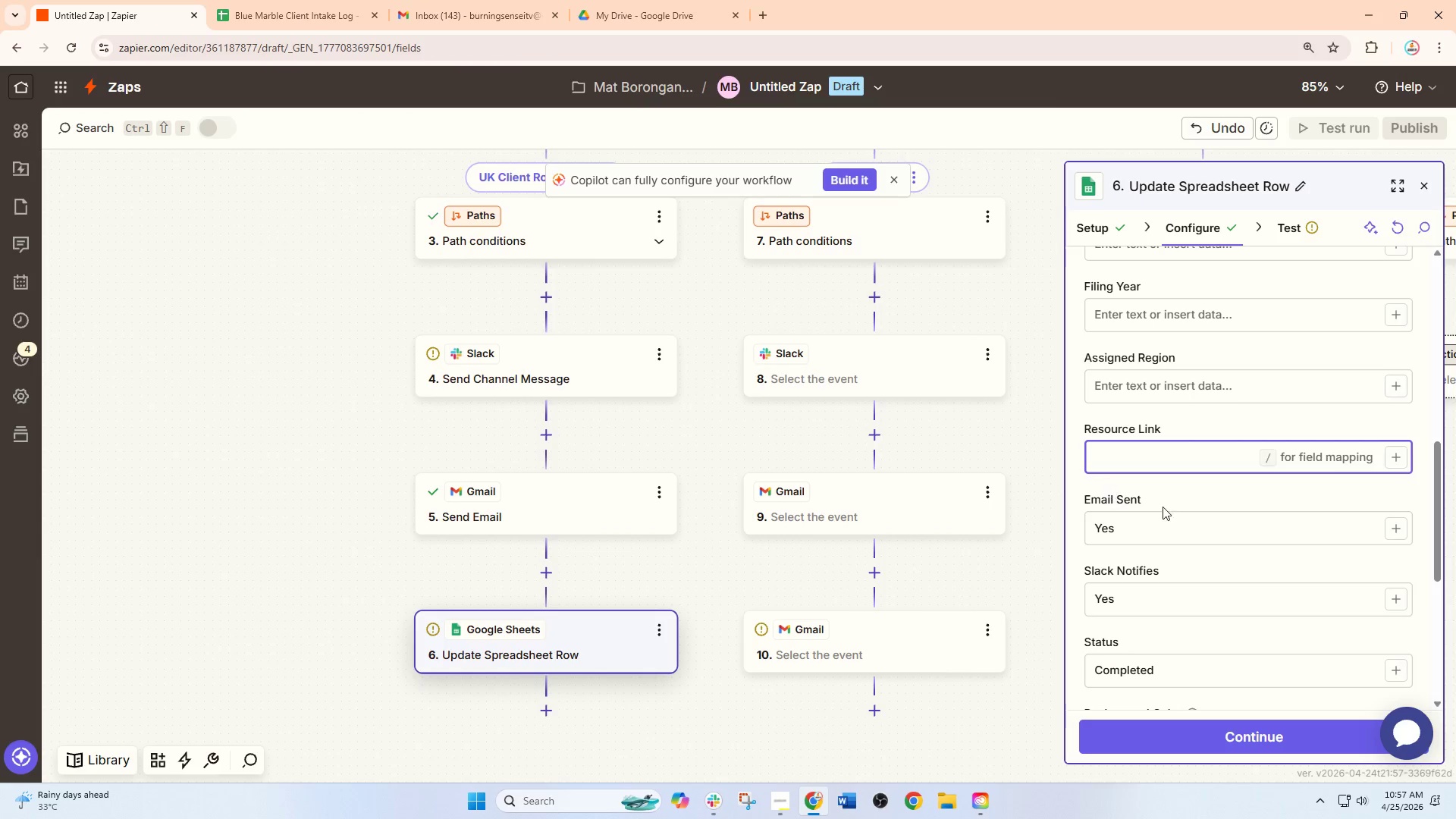 
key(Control+V)
 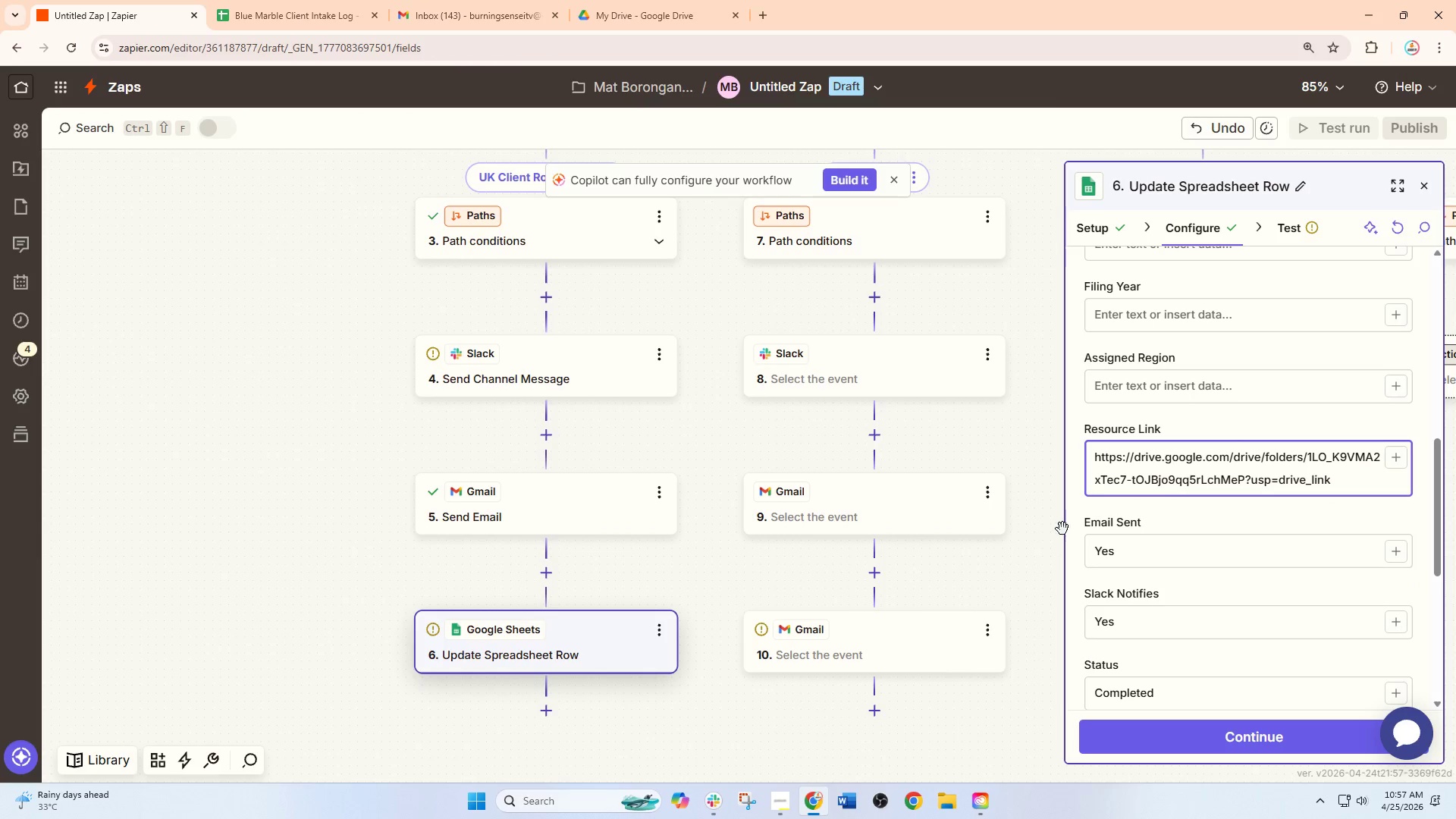 
left_click([1048, 545])
 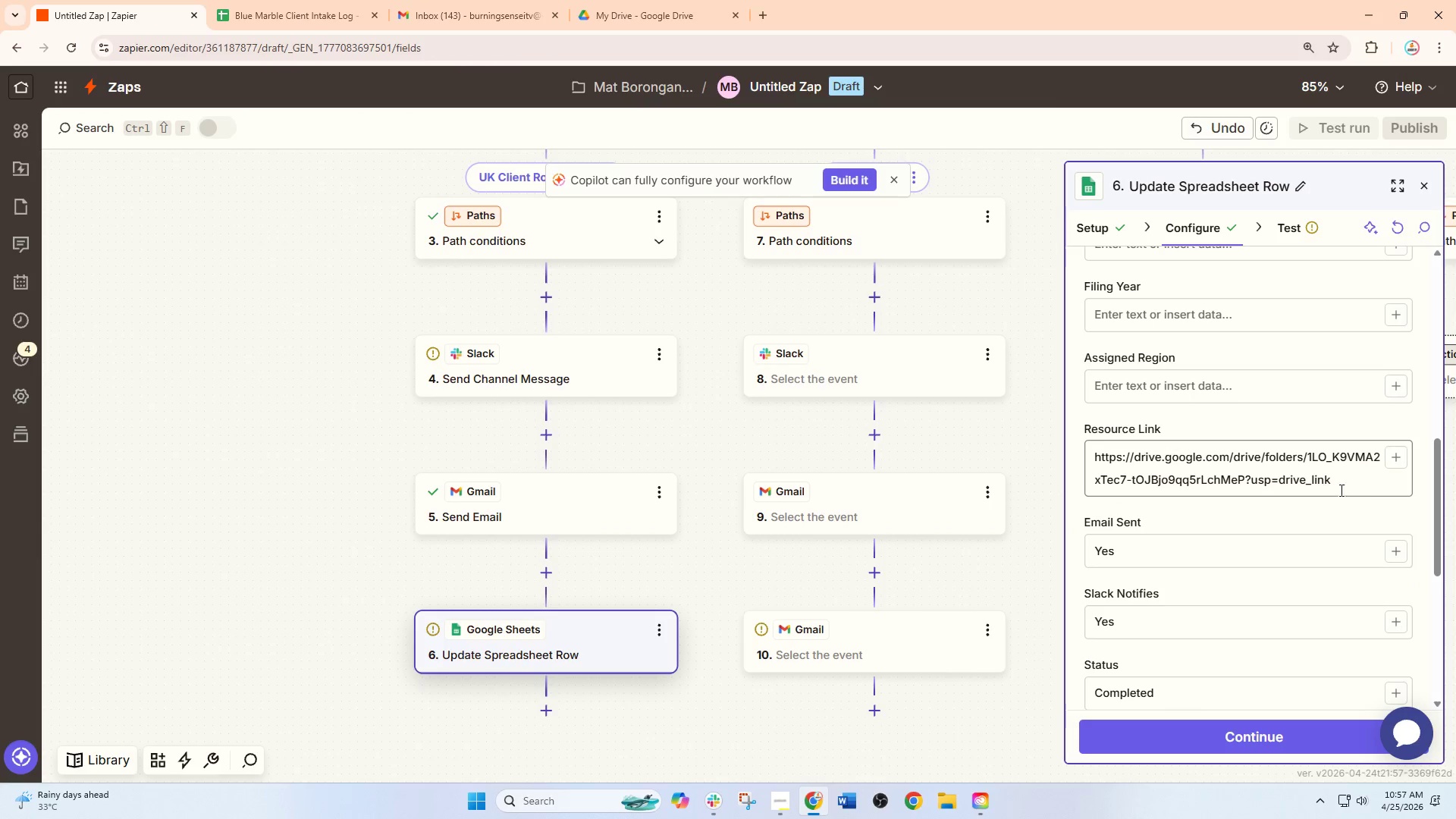 
left_click_drag(start_coordinate=[1335, 487], to_coordinate=[1044, 444])
 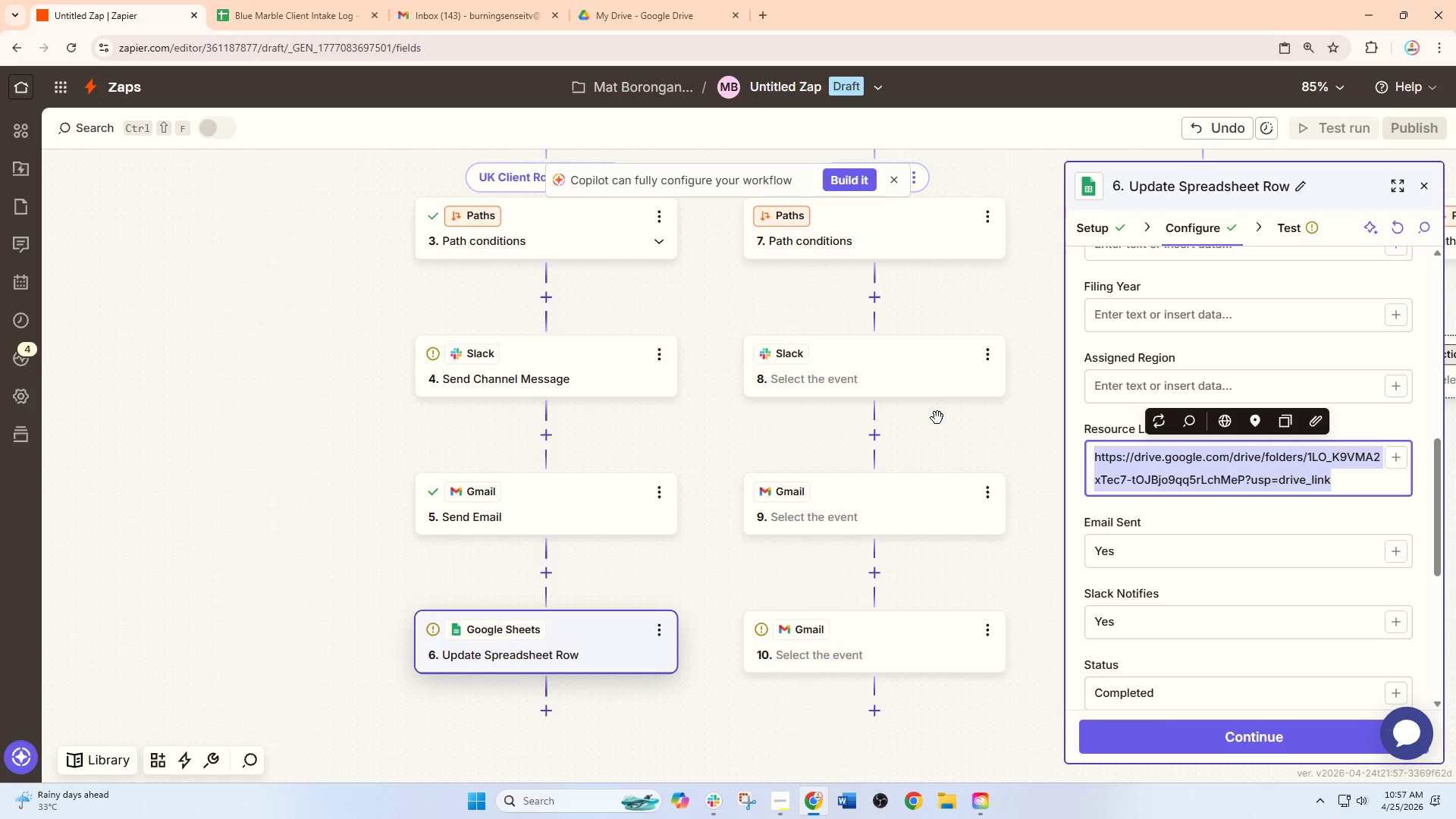 
key(Control+C)
 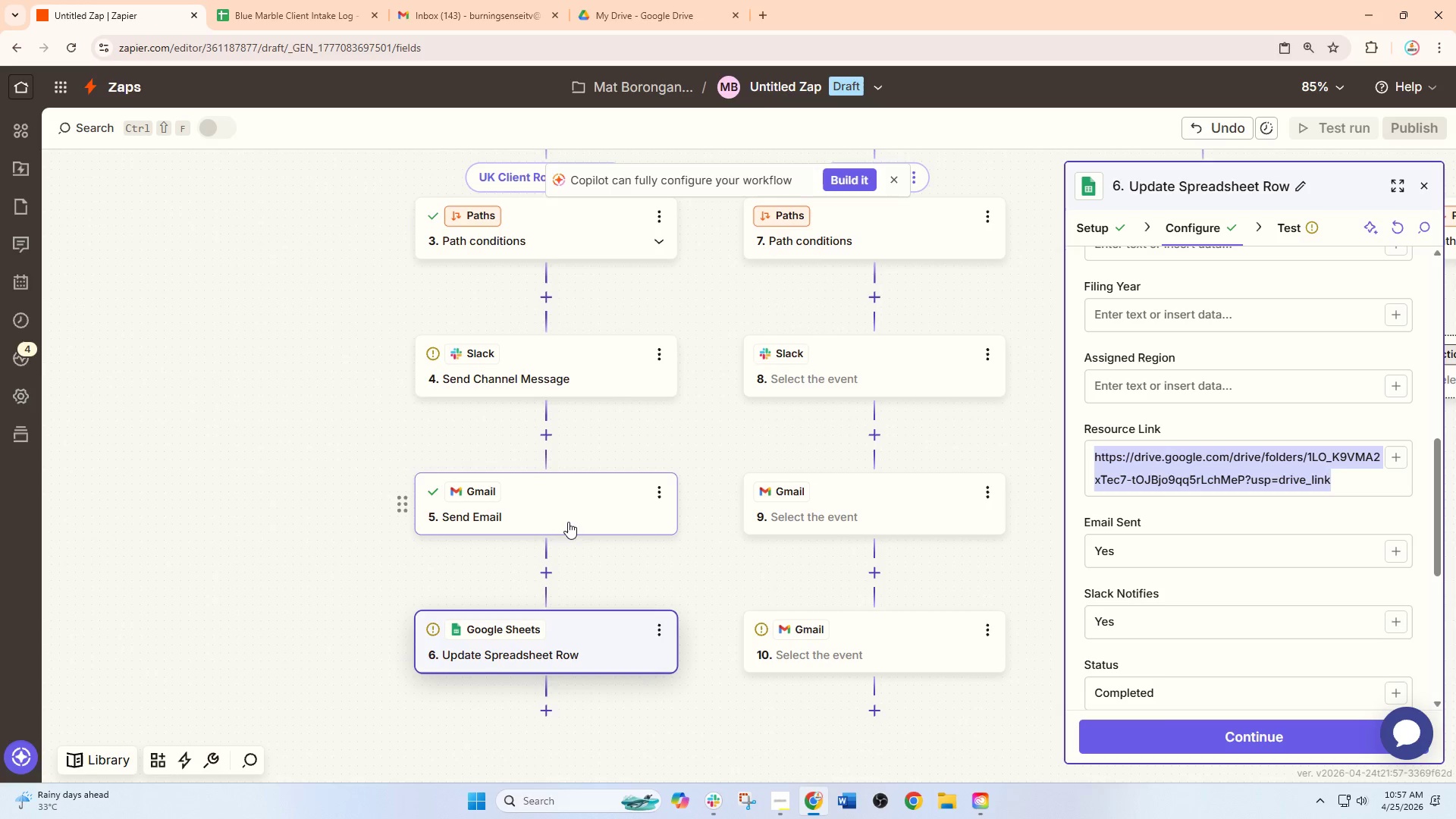 
left_click([573, 521])
 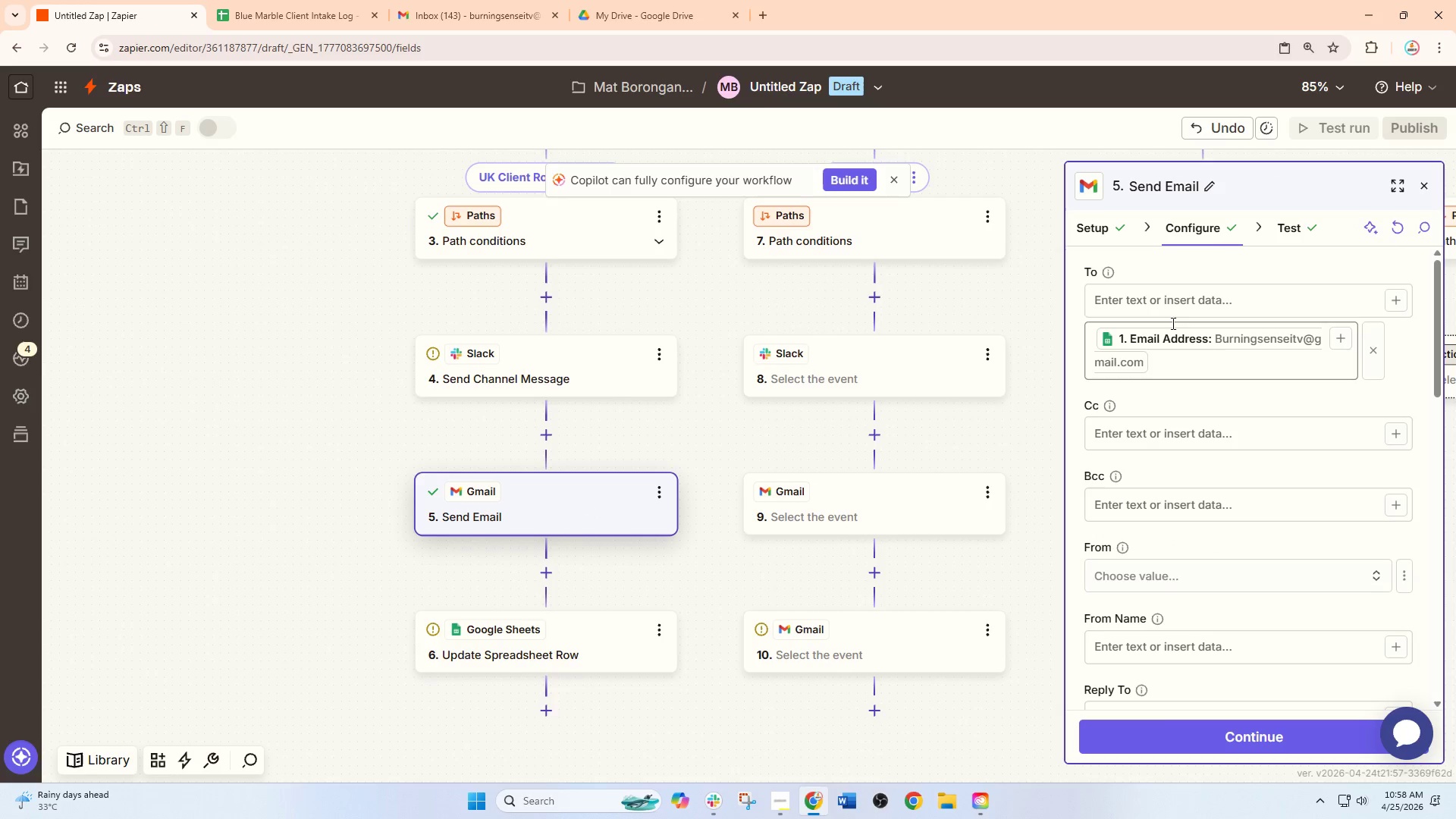 
left_click([1181, 237])
 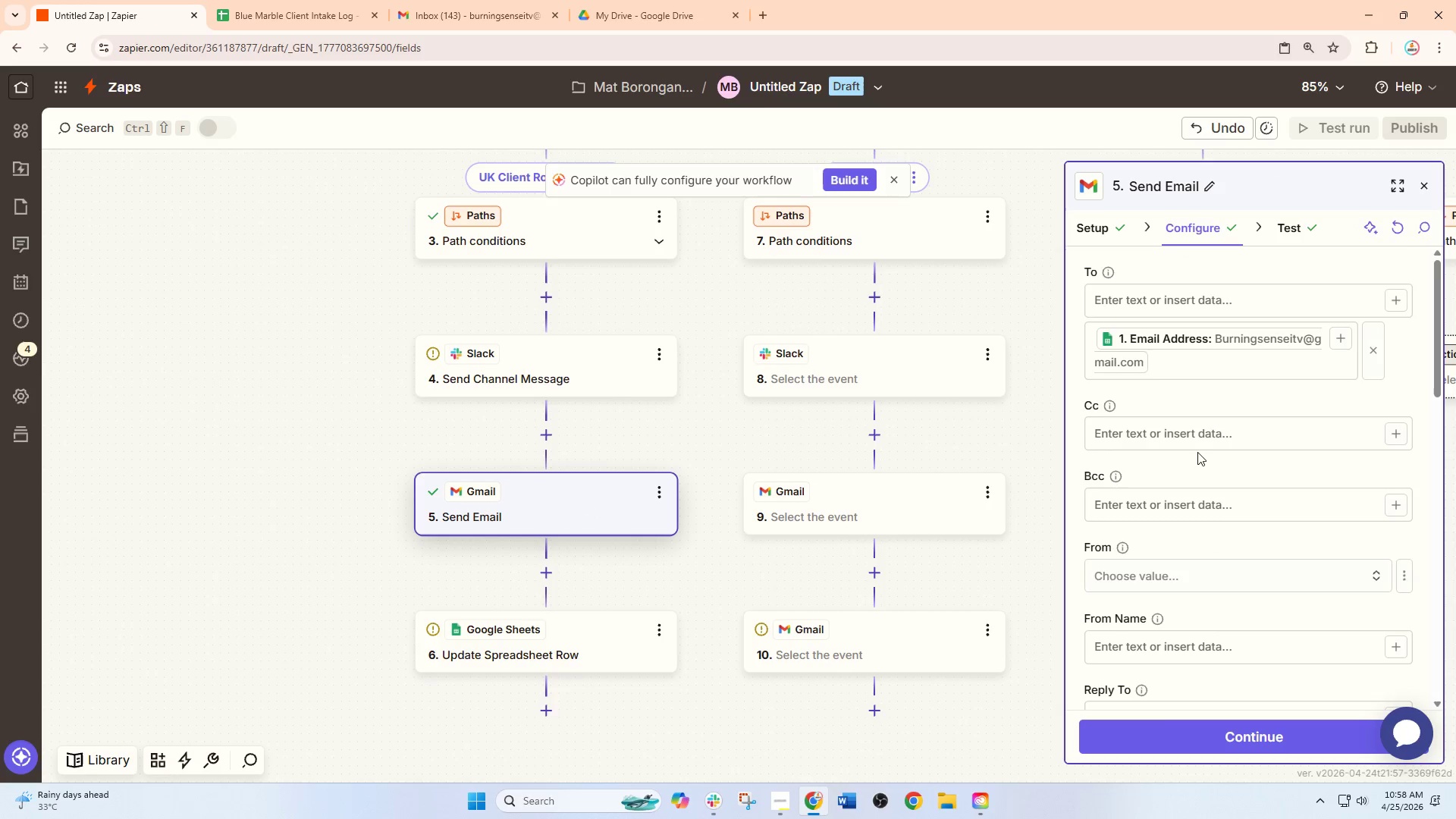 
scroll: coordinate [1194, 459], scroll_direction: down, amount: 8.0
 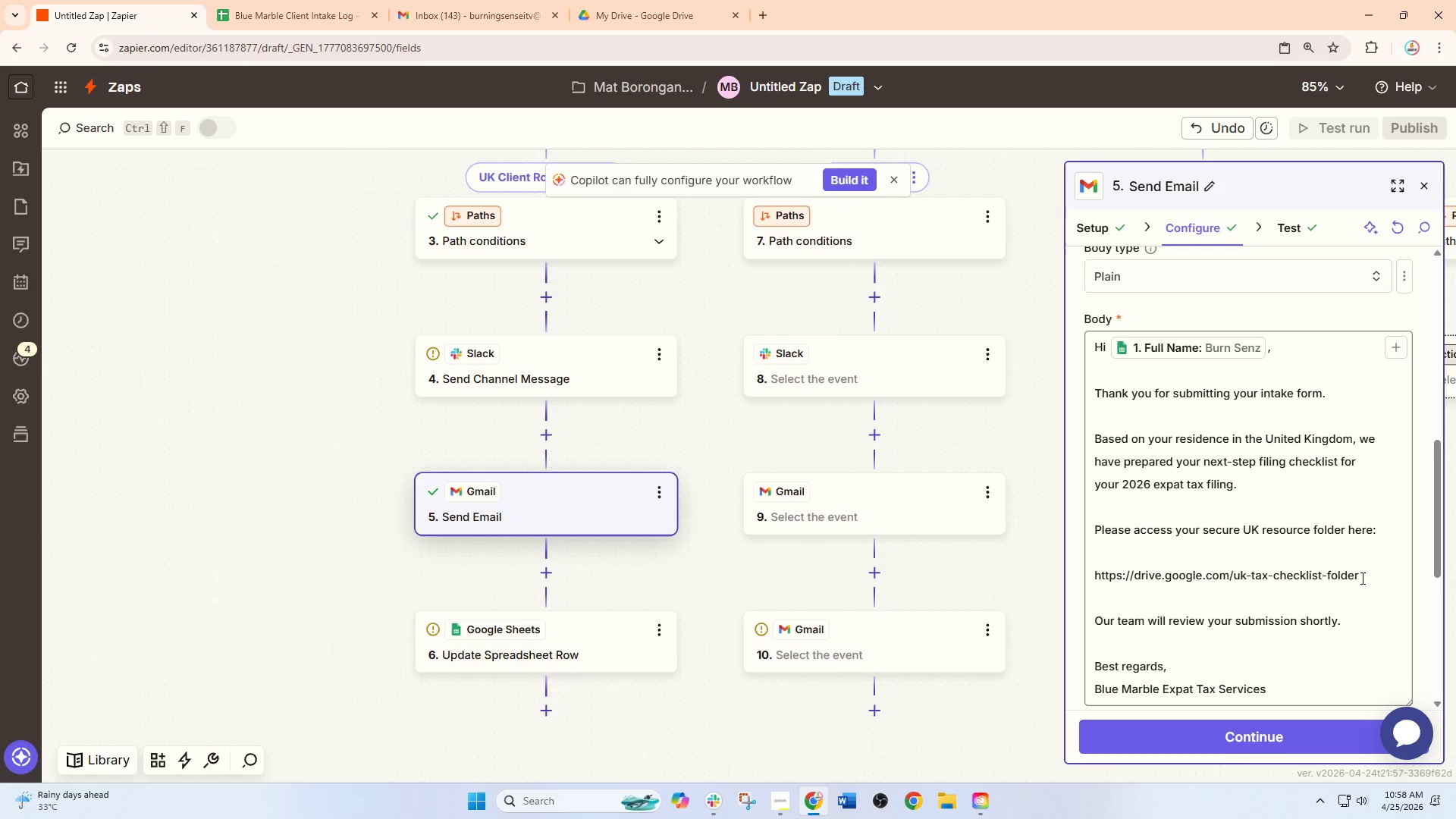 
left_click_drag(start_coordinate=[1363, 579], to_coordinate=[1039, 584])
 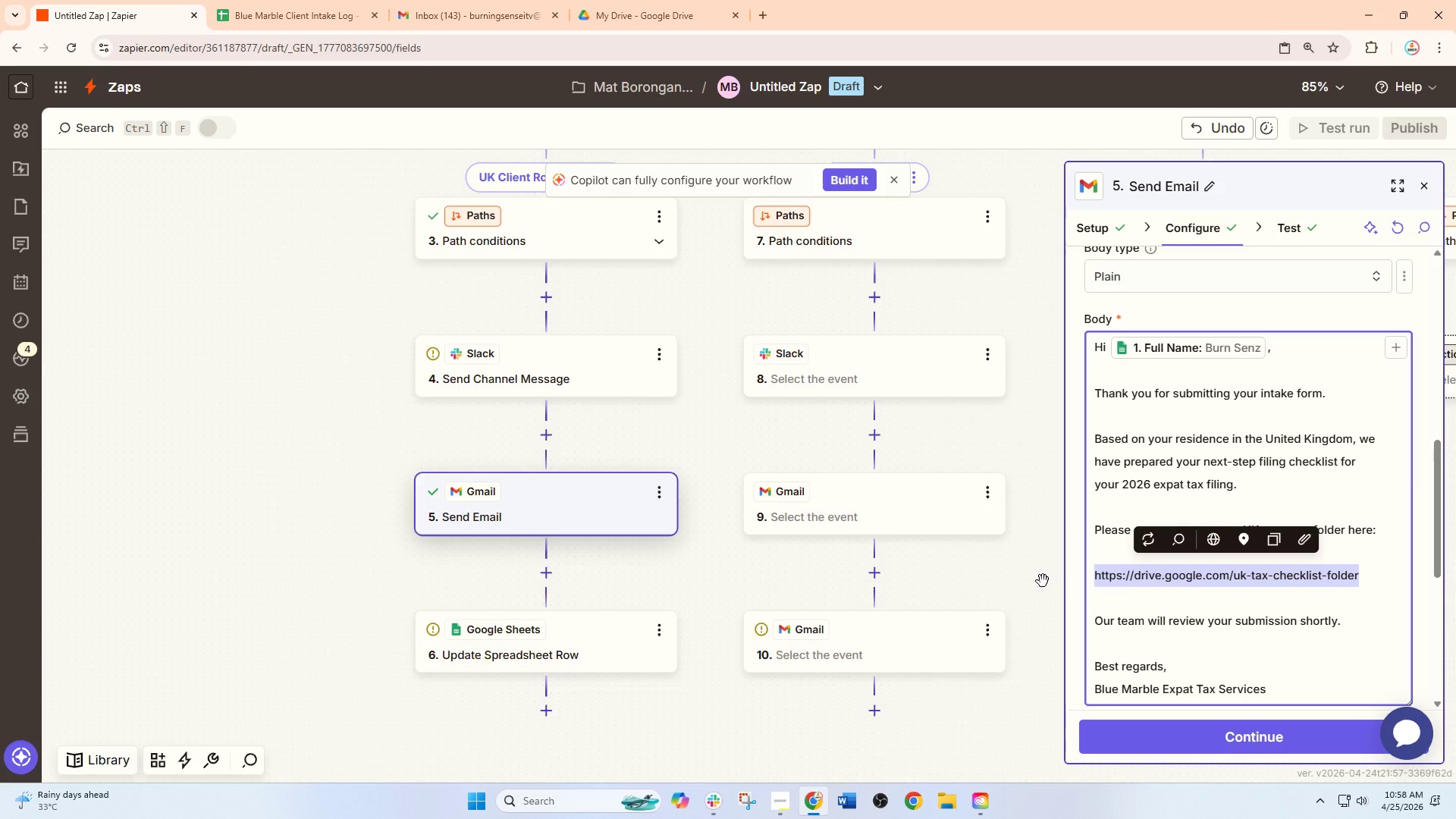 
key(Control+V)
 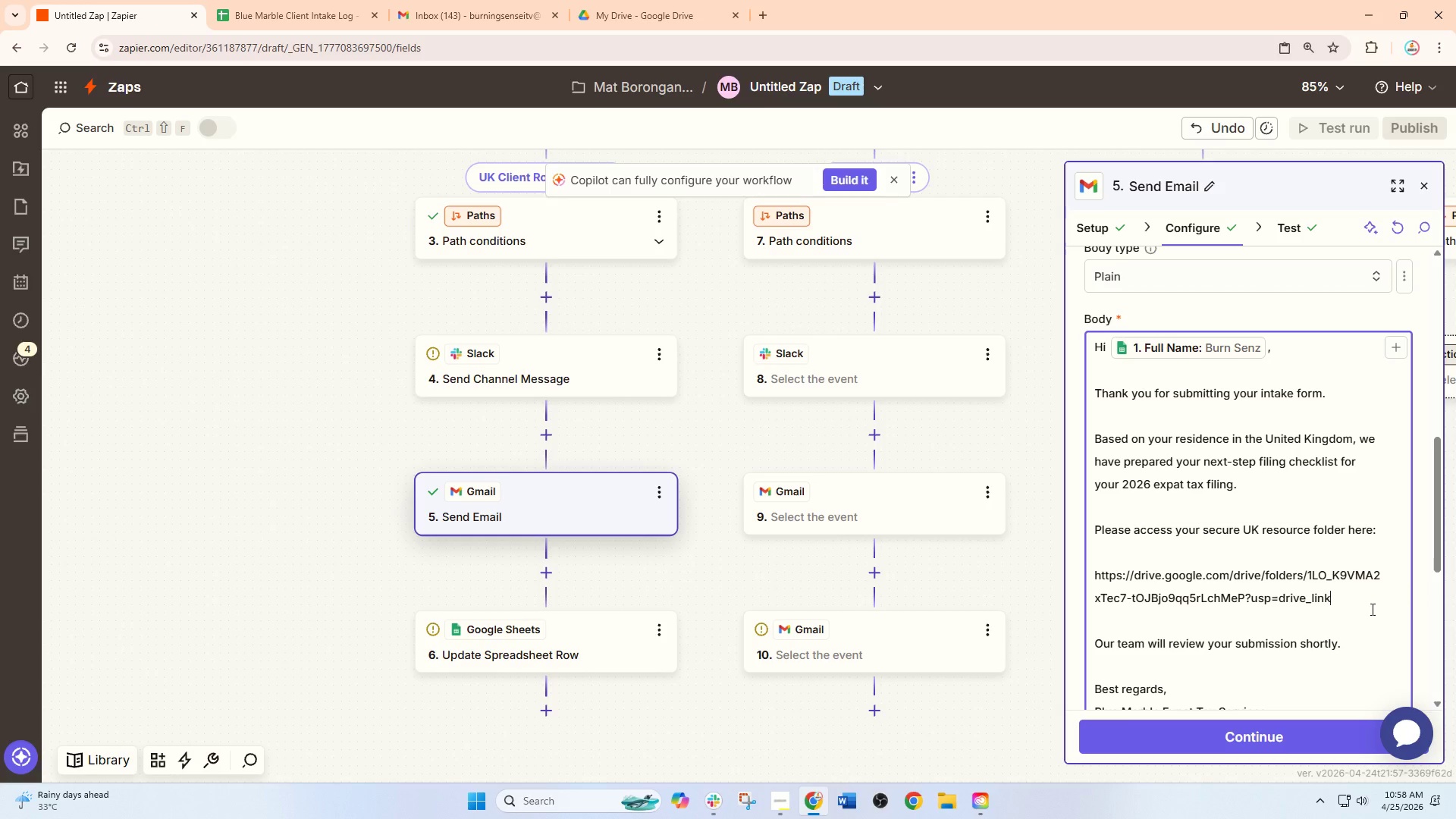 
left_click([1370, 654])
 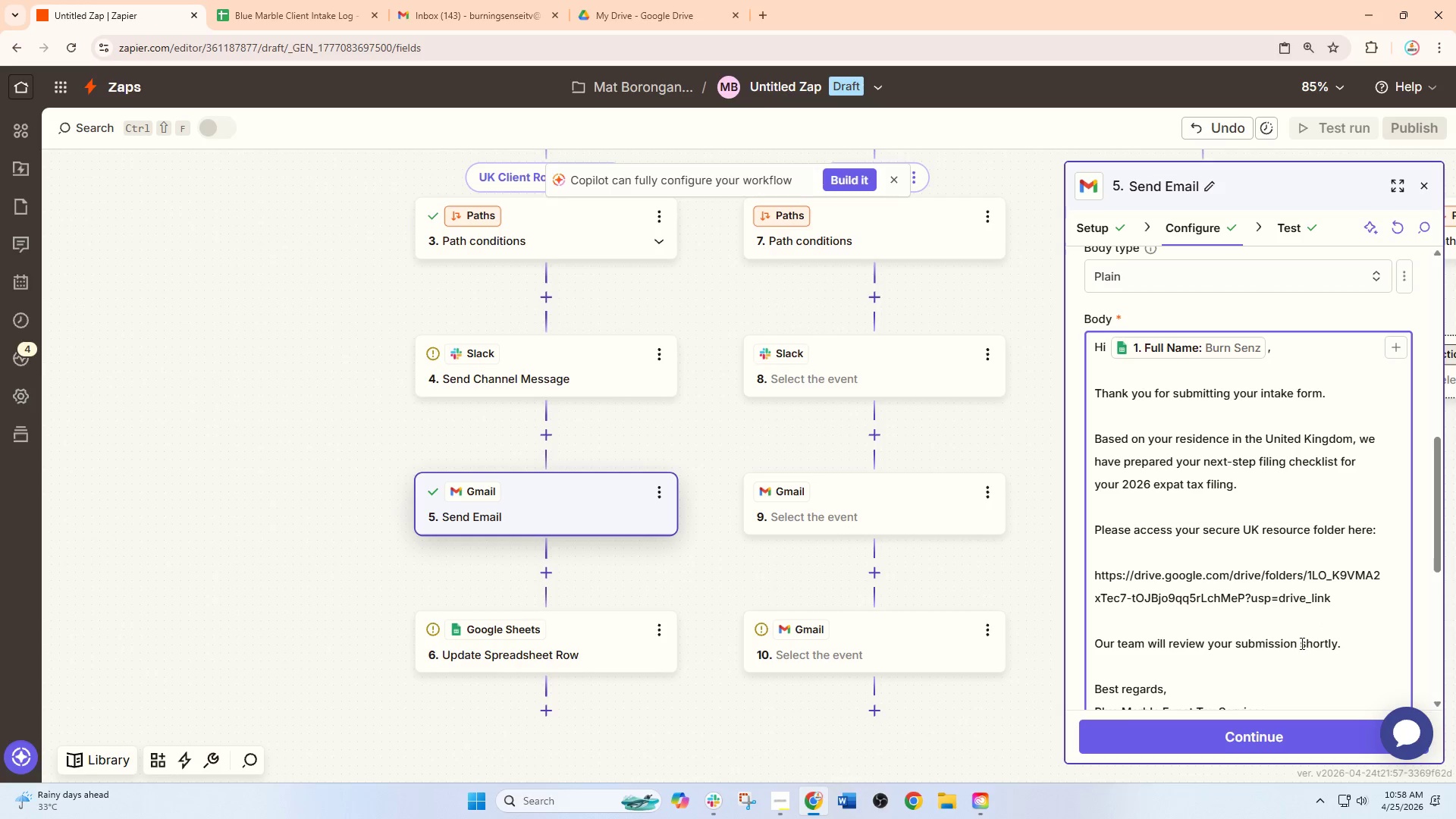 
scroll: coordinate [1274, 639], scroll_direction: down, amount: 2.0
 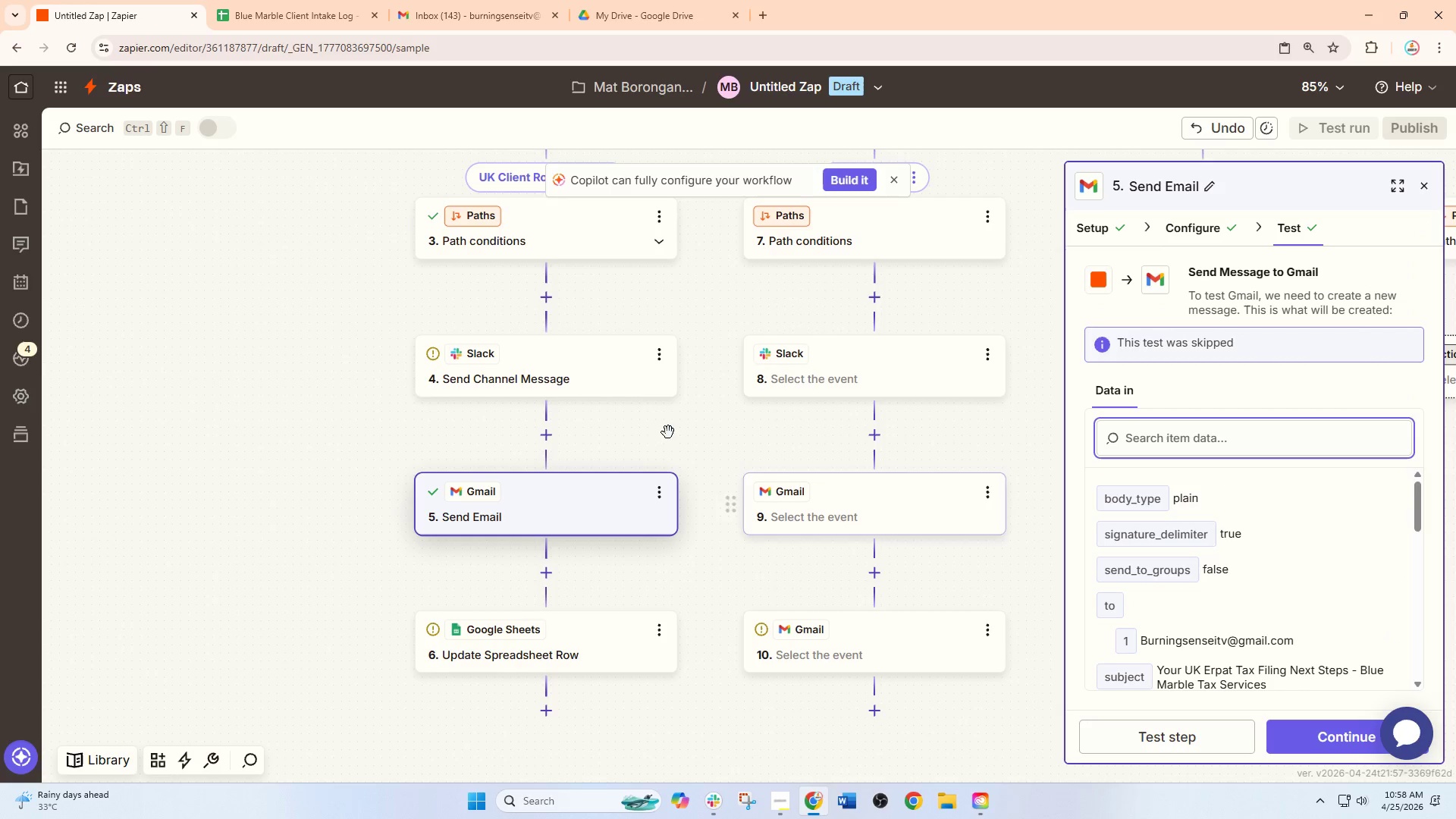 
left_click([539, 640])
 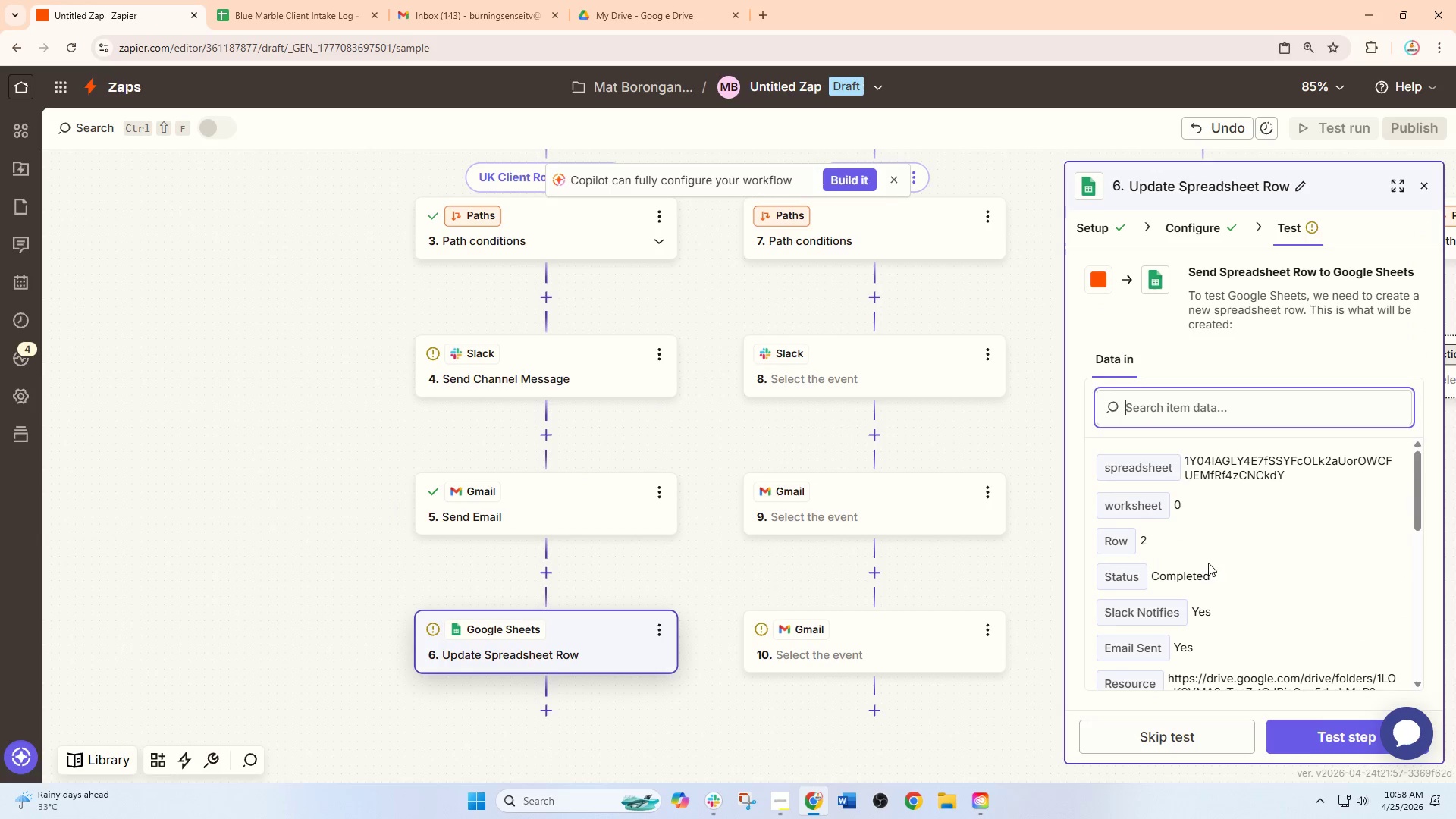 
scroll: coordinate [1208, 563], scroll_direction: down, amount: 2.0
 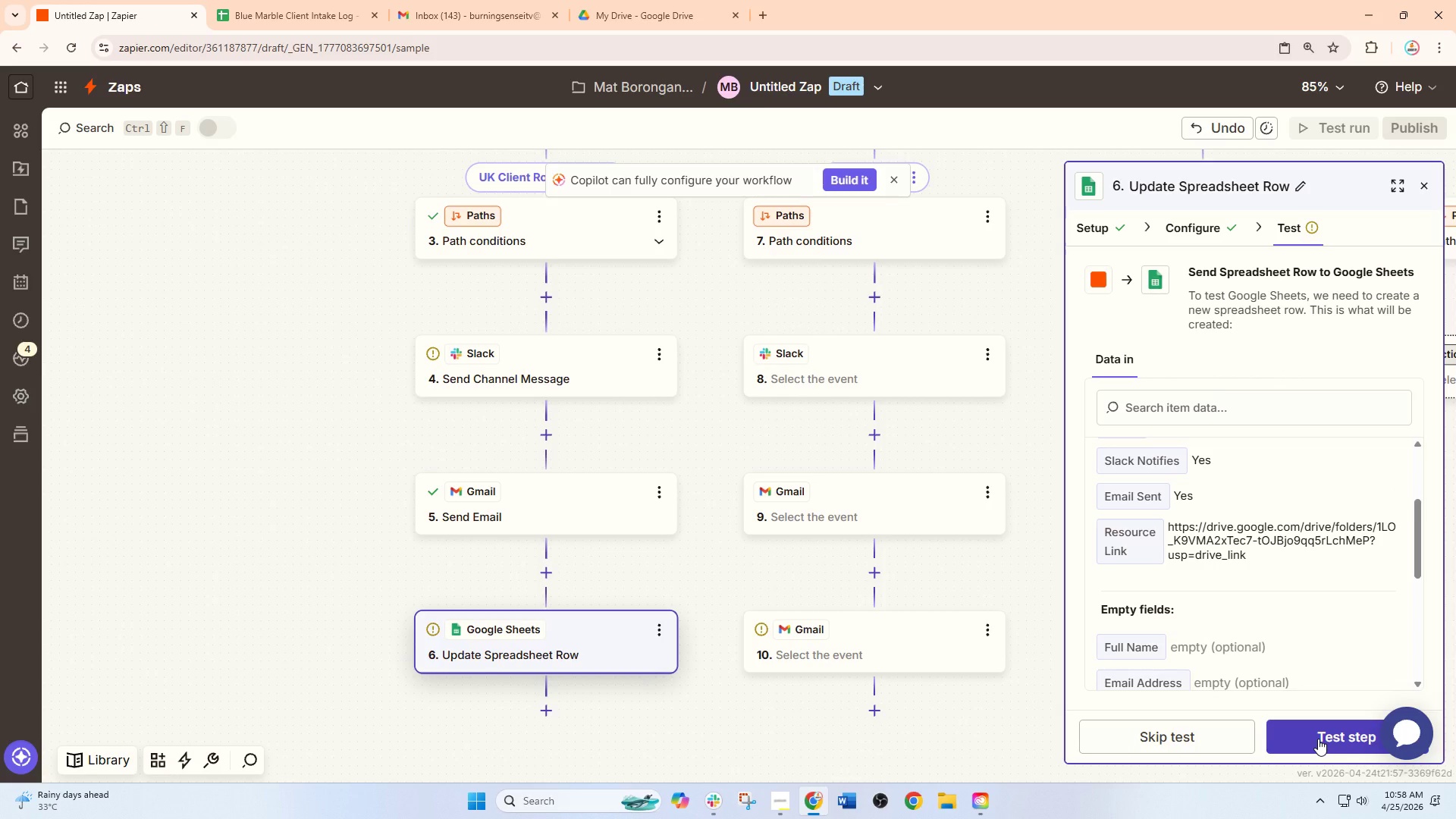 
wait(11.0)
 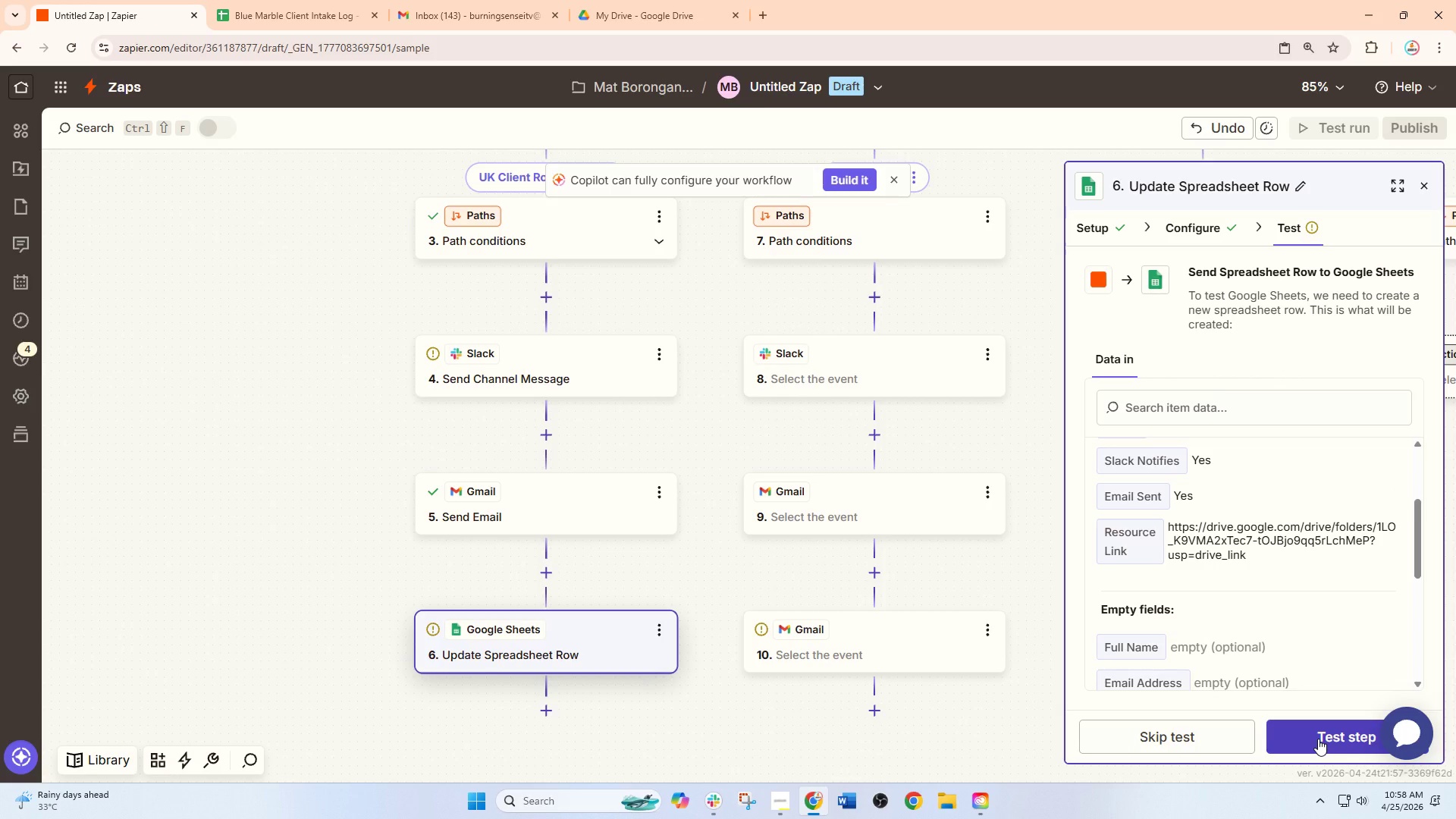 
left_click([290, 0])
 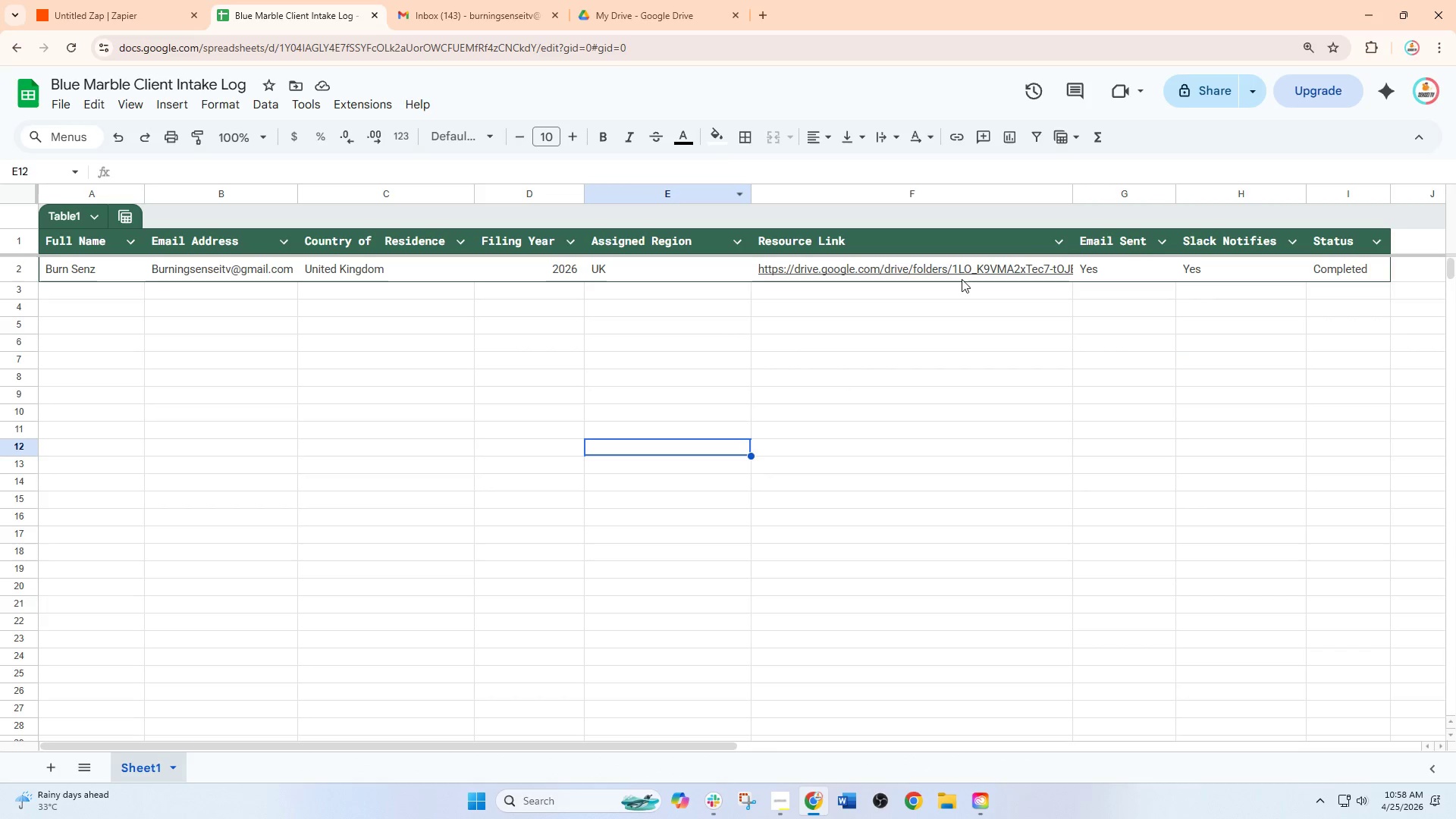 
left_click([963, 265])
 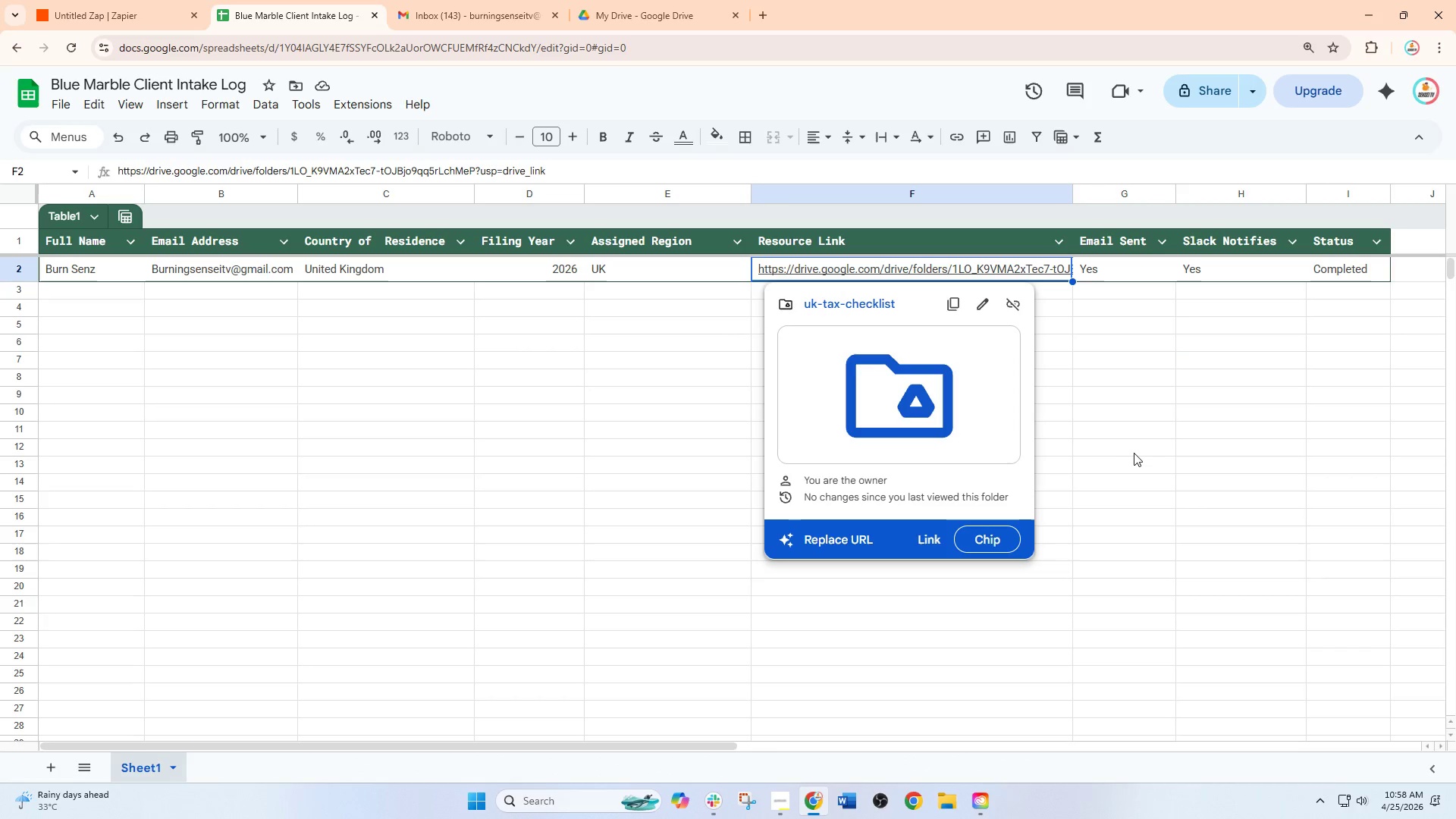 
left_click([1150, 448])
 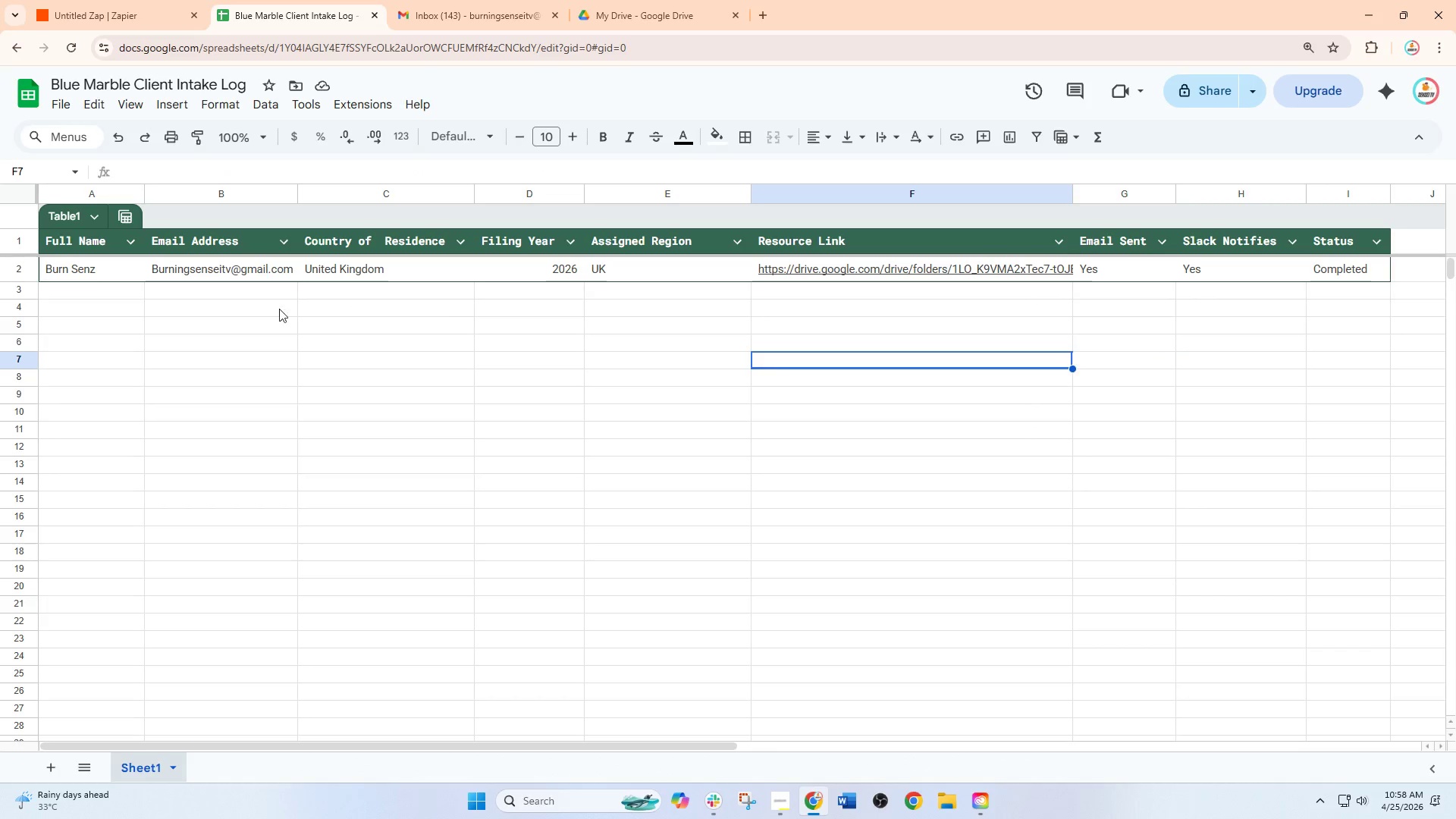 
left_click([120, 0])
 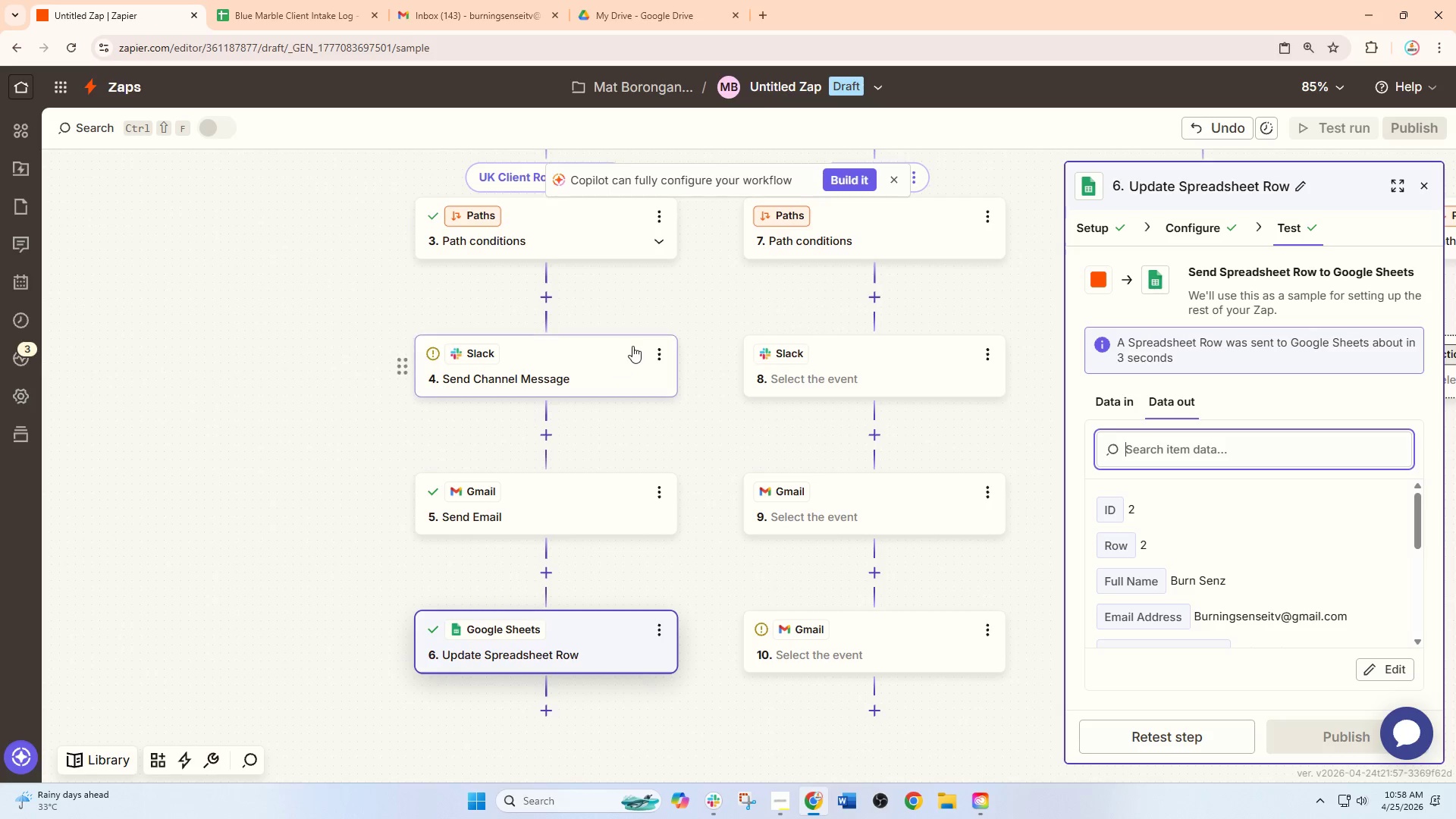 
left_click([598, 359])
 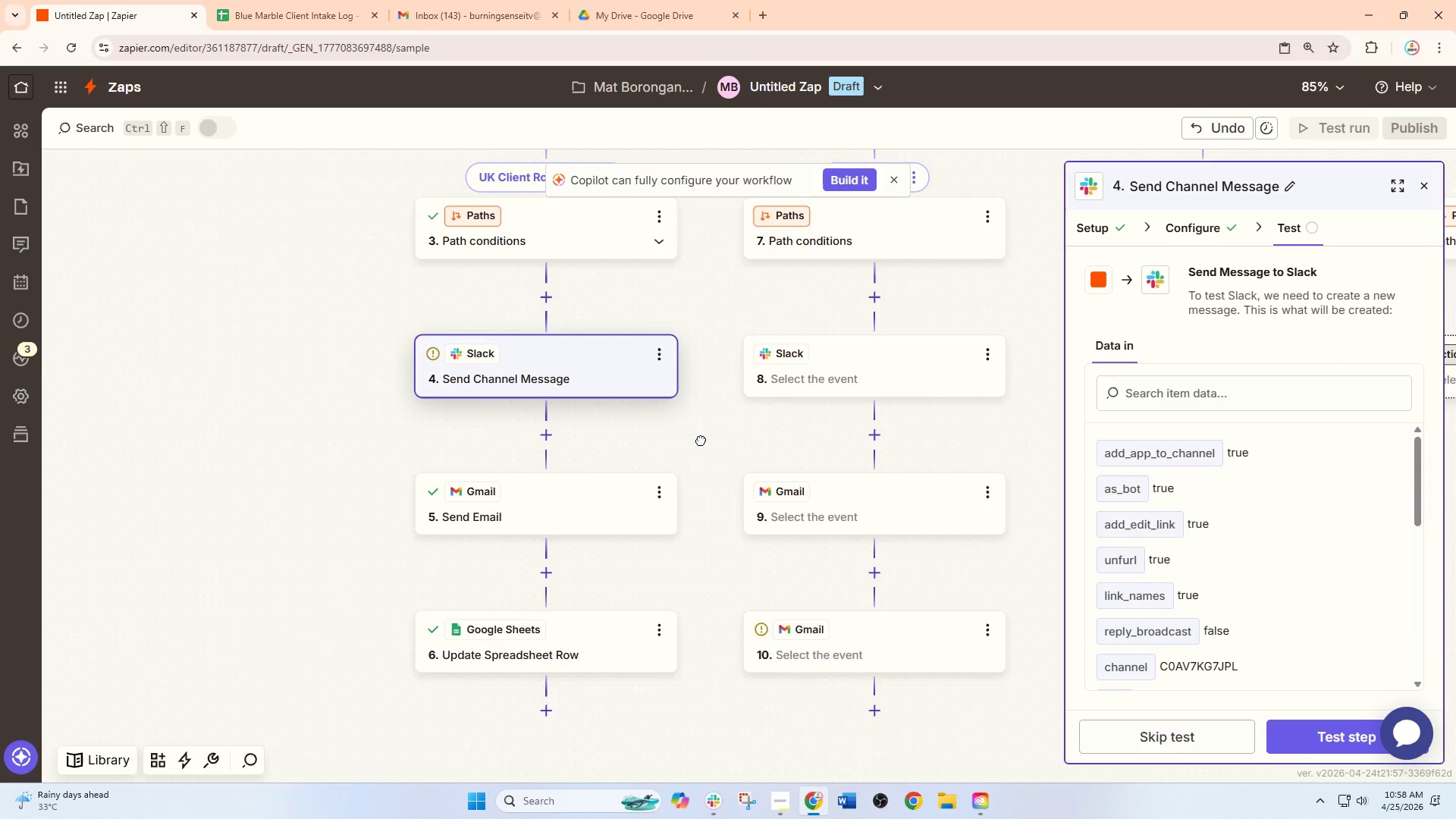 
double_click([604, 516])
 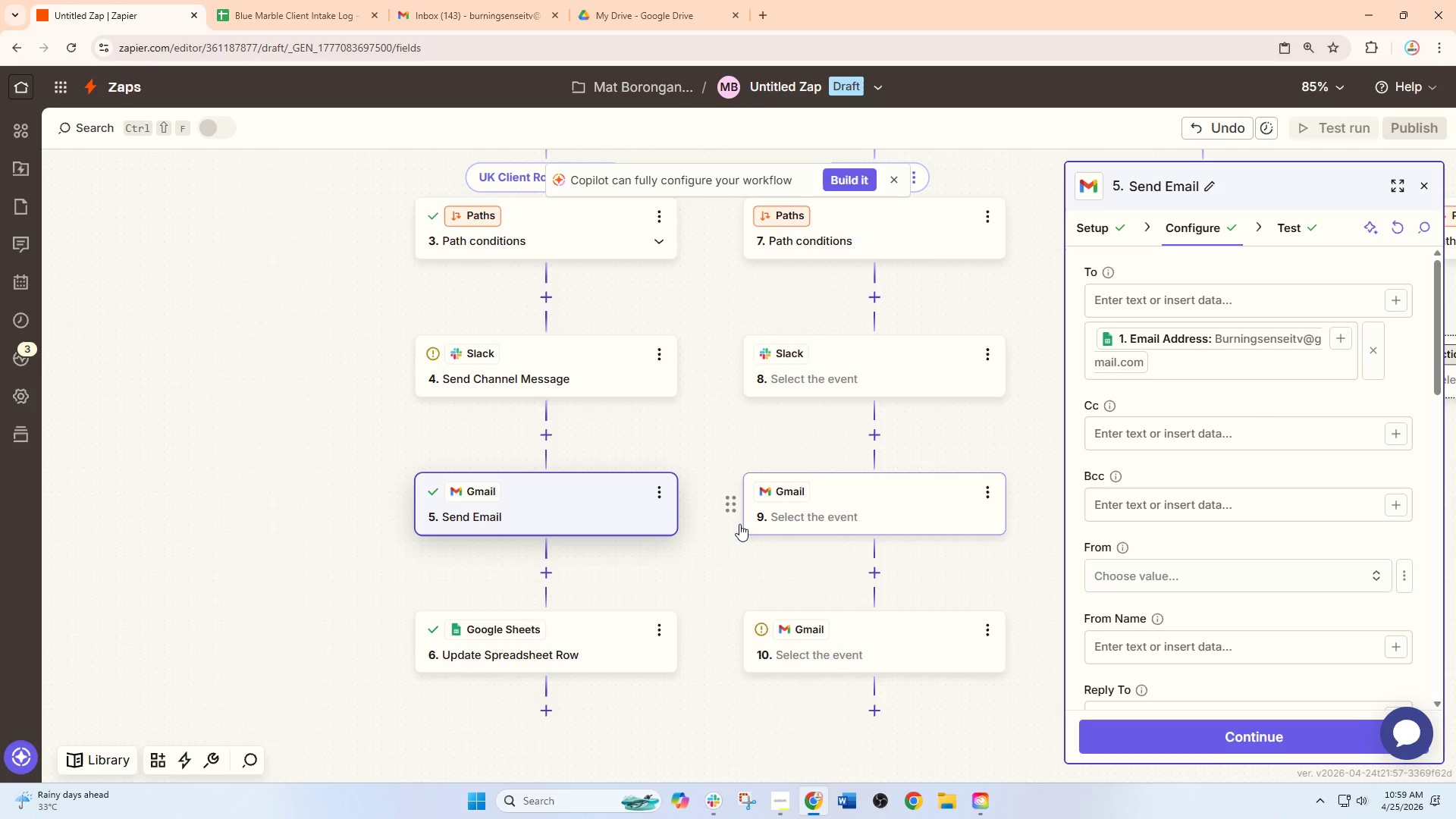 
wait(53.62)
 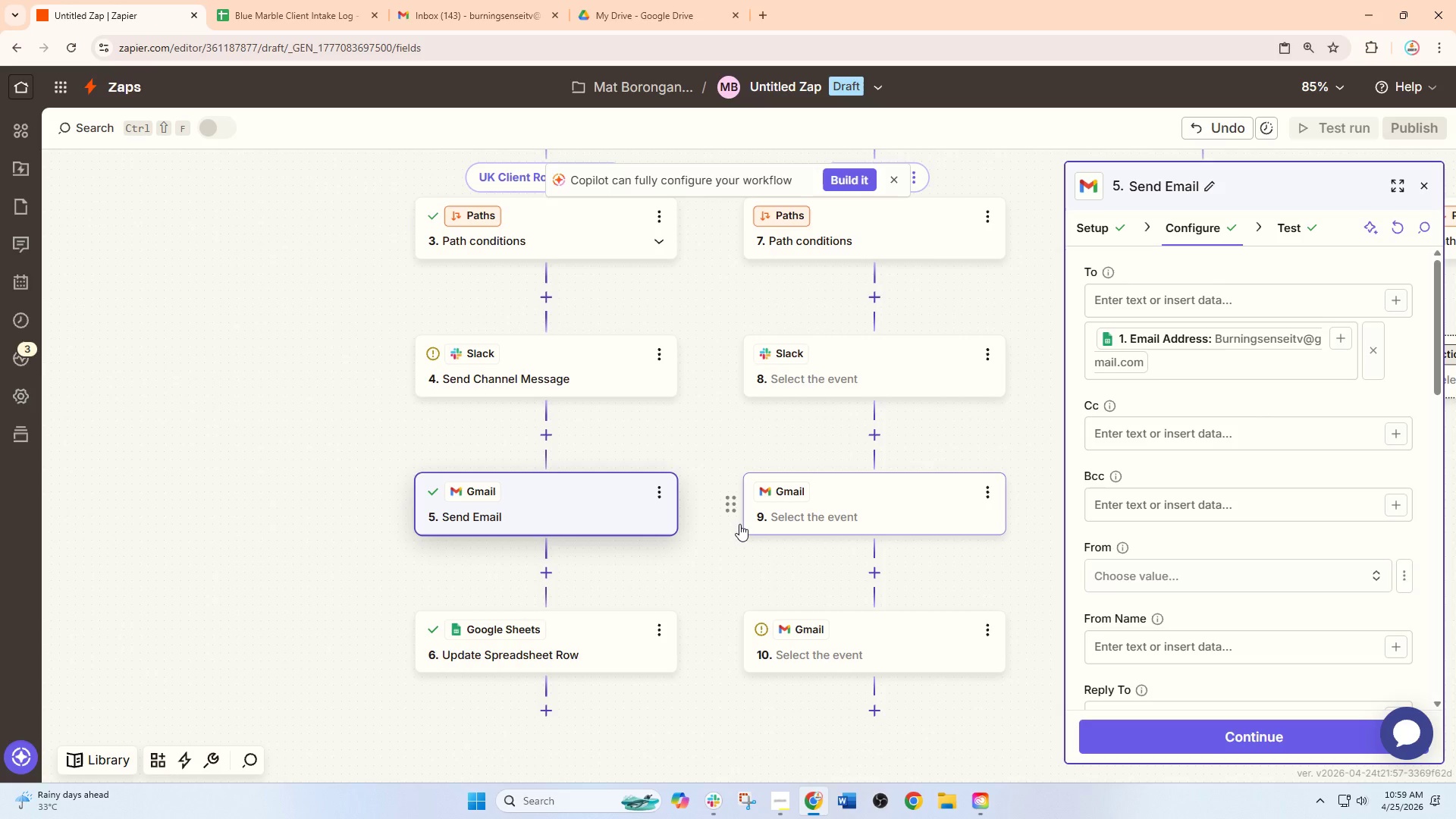 
left_click([714, 416])
 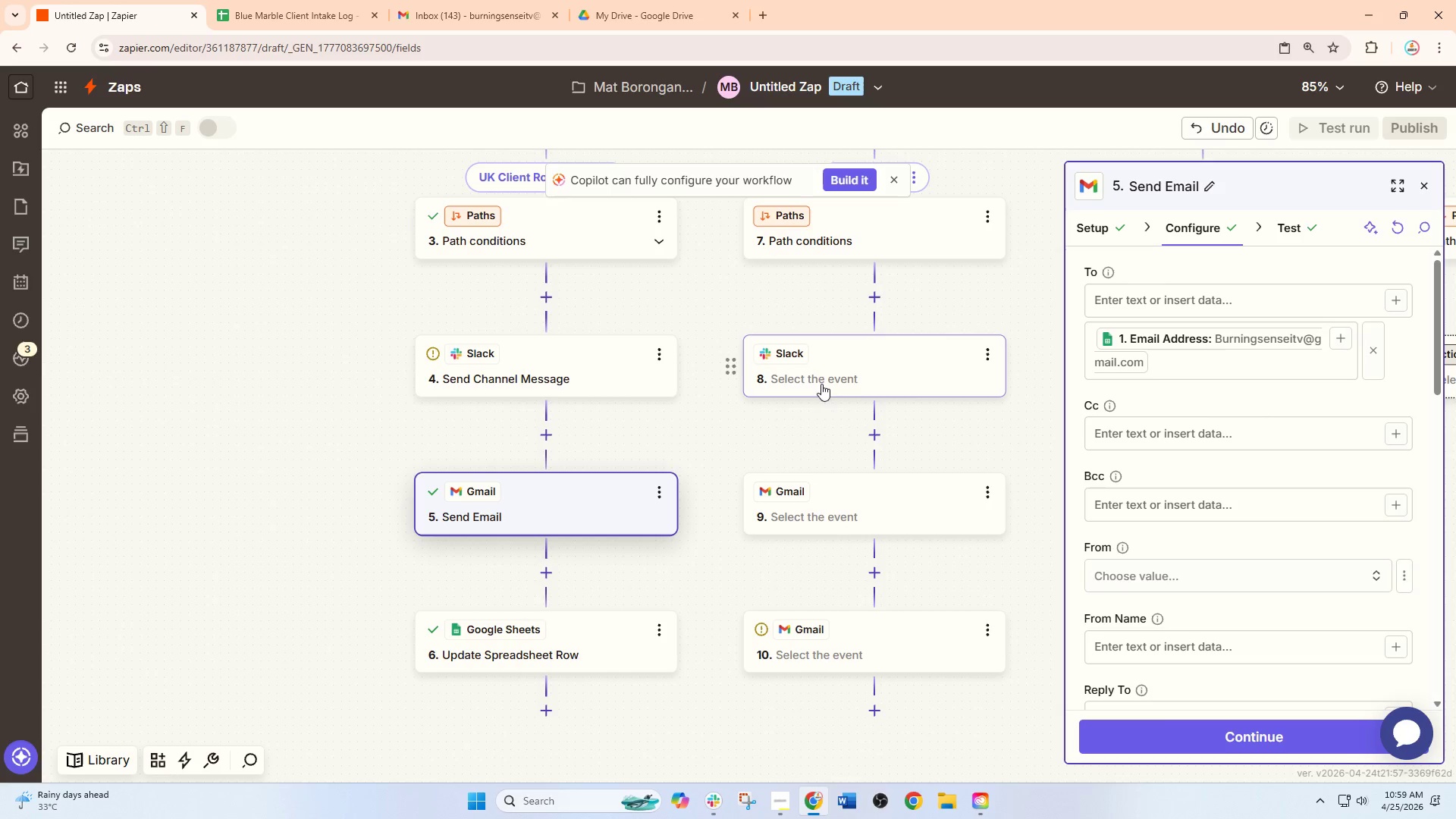 
left_click([662, 348])
 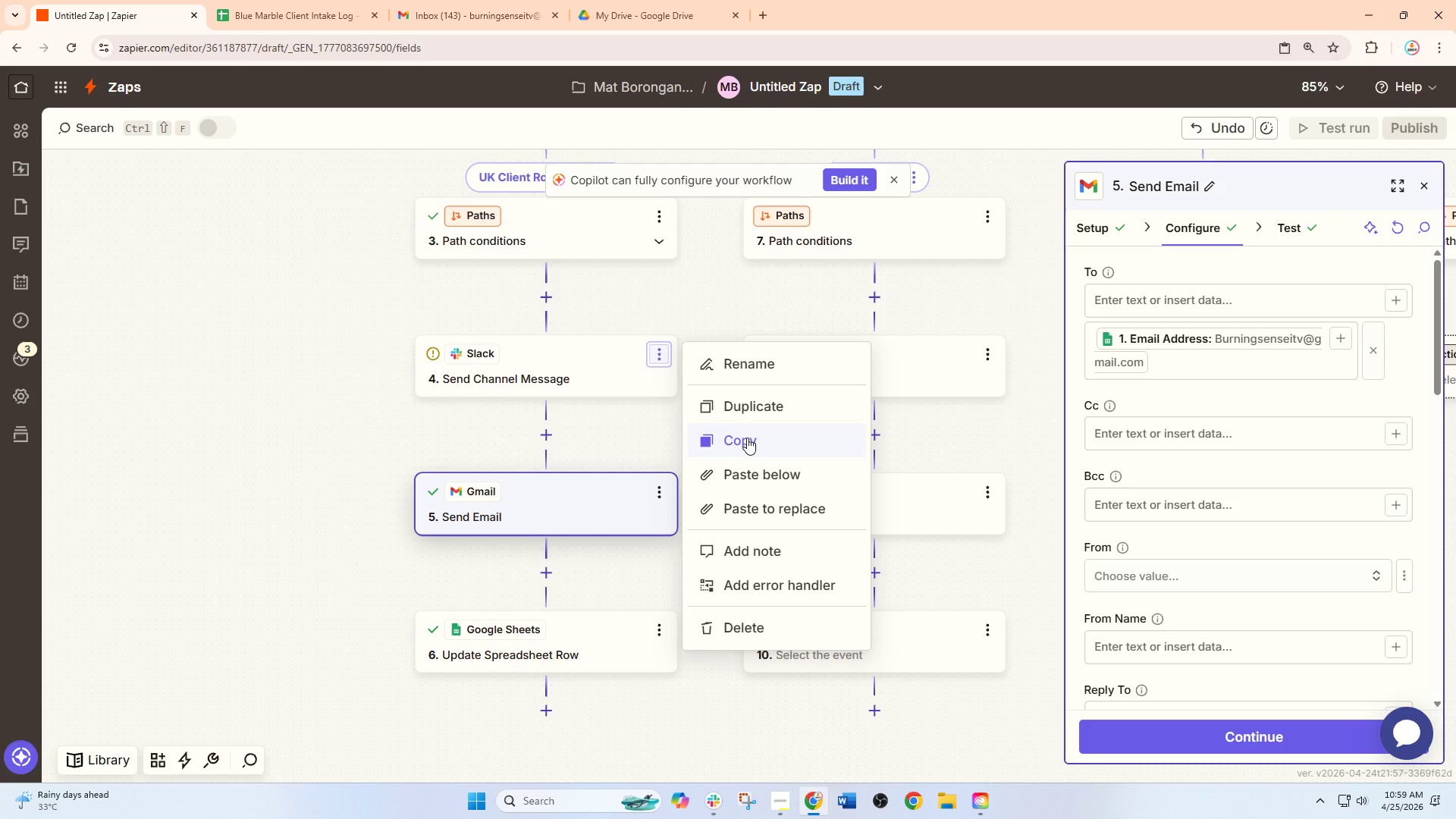 
left_click([747, 438])
 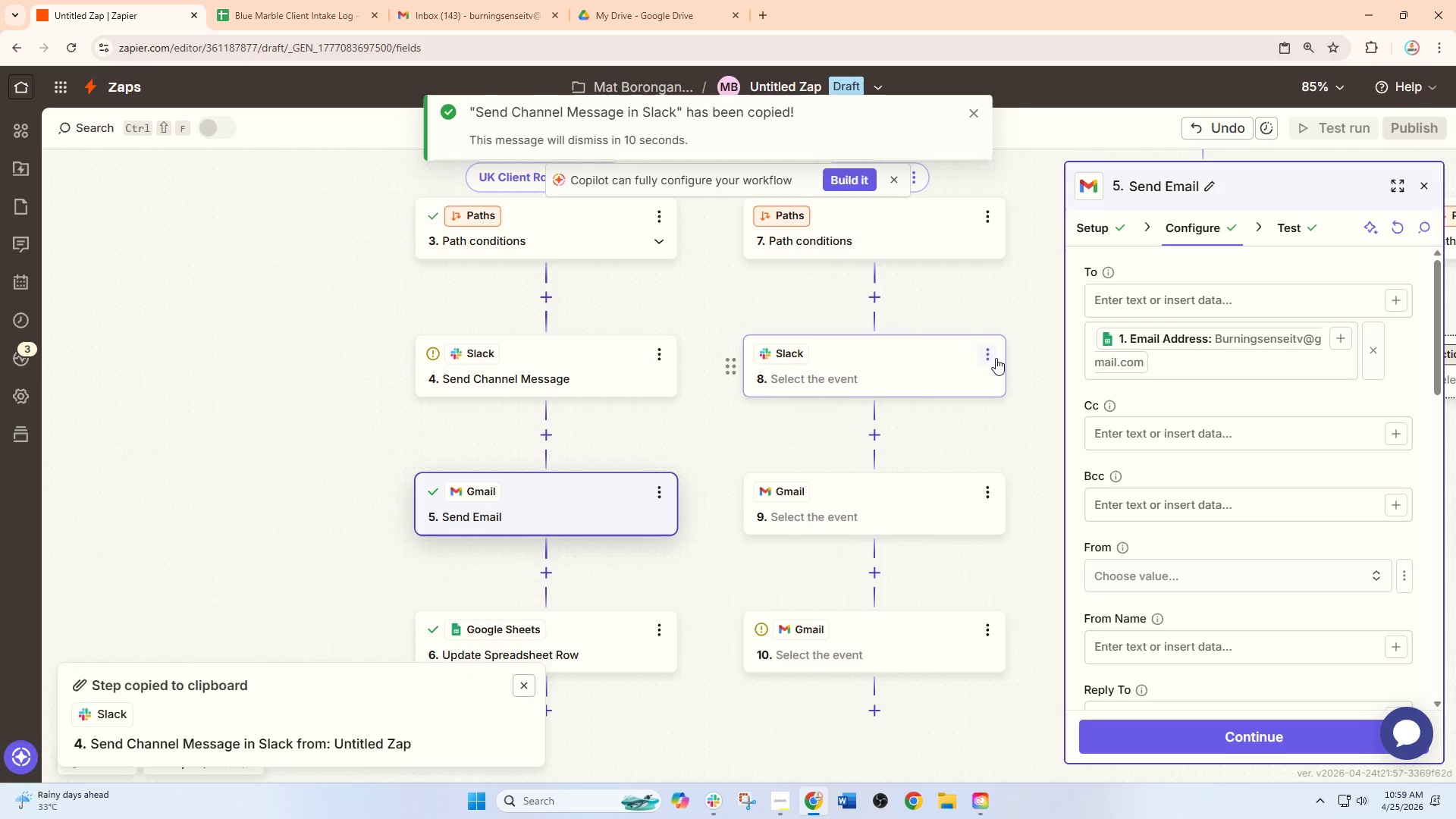 
left_click([989, 347])
 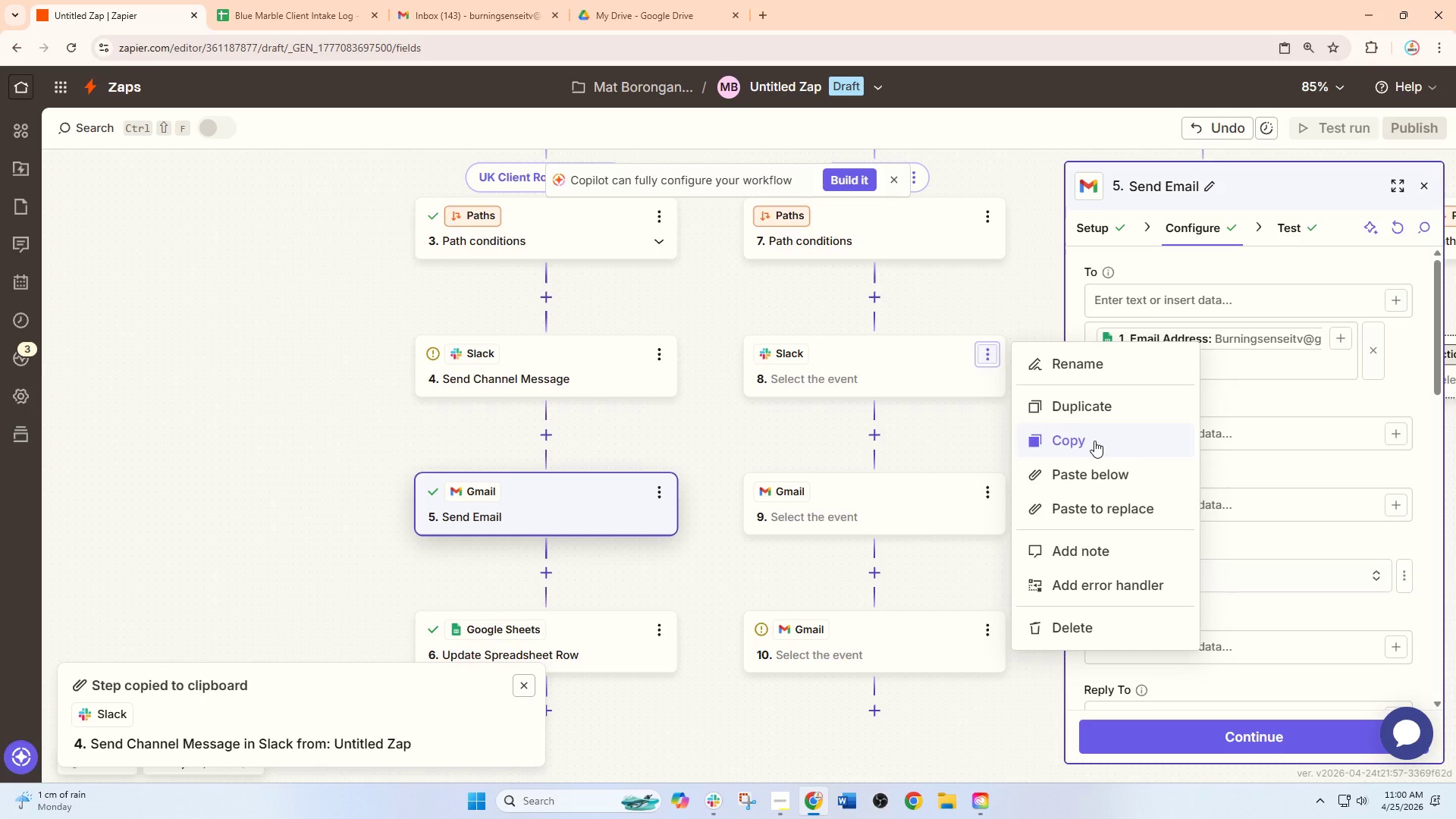 
wait(37.08)
 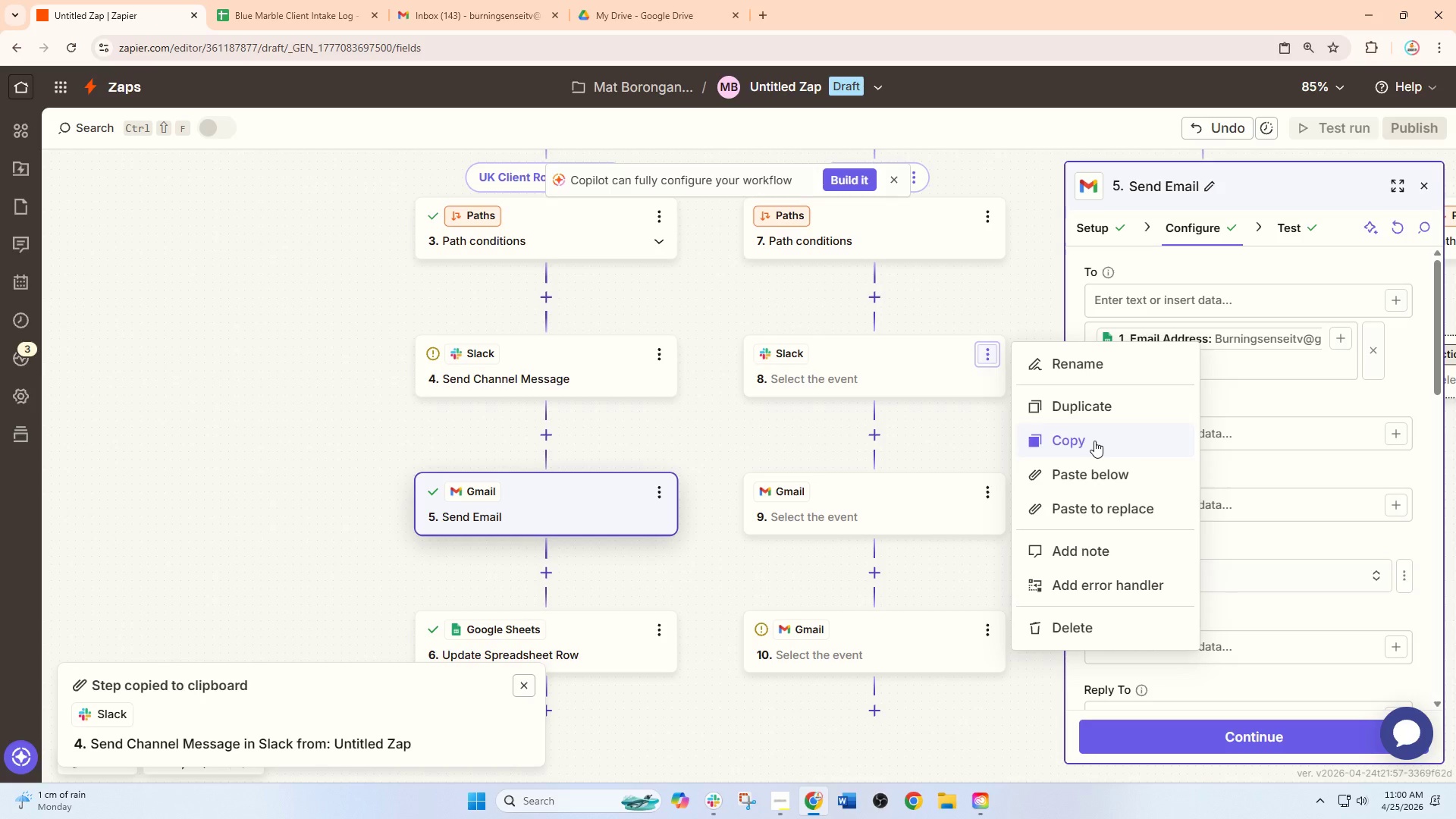 
left_click([739, 425])
 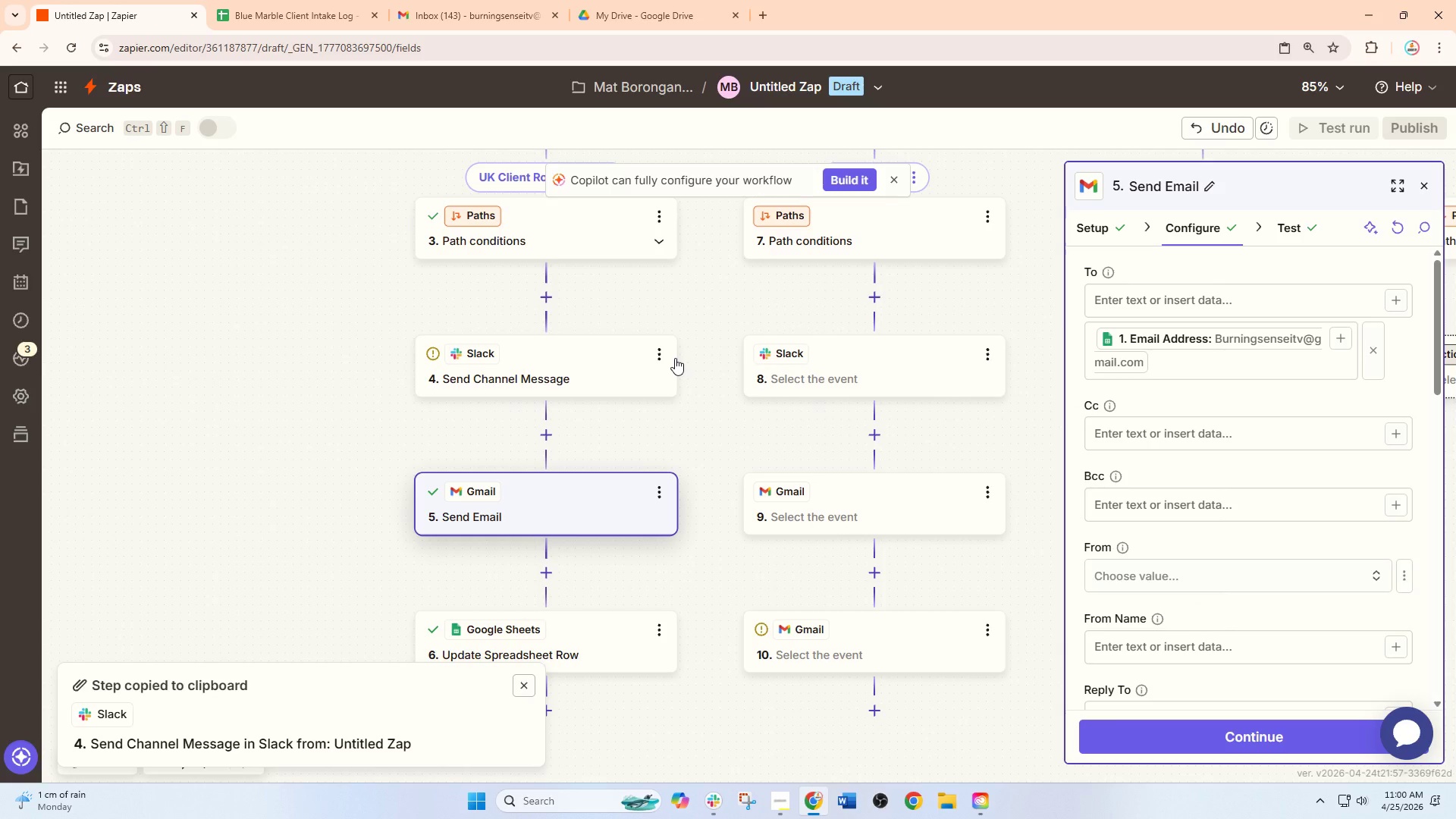 
left_click([669, 358])
 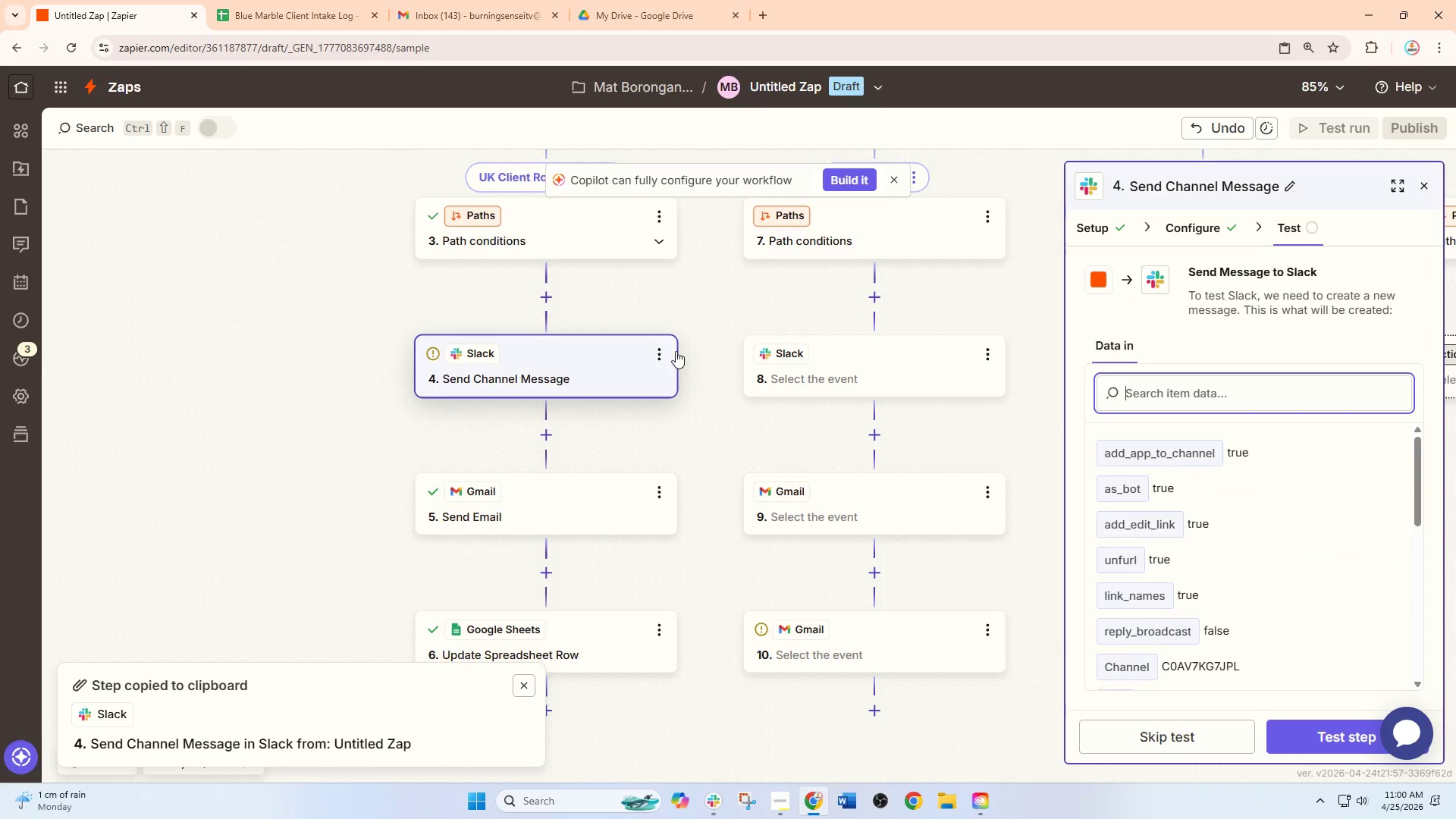 
left_click([675, 350])
 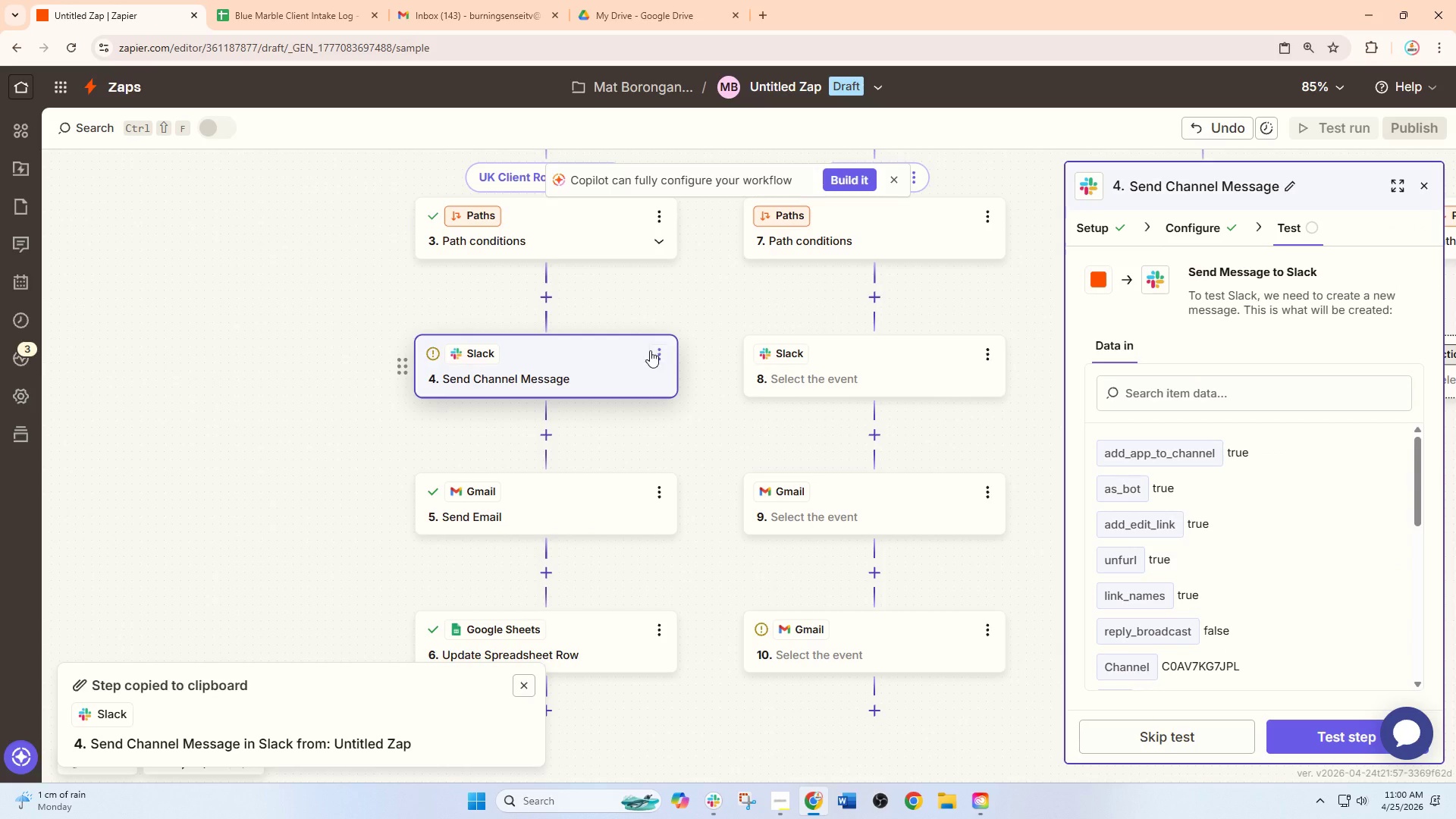 
left_click([650, 350])
 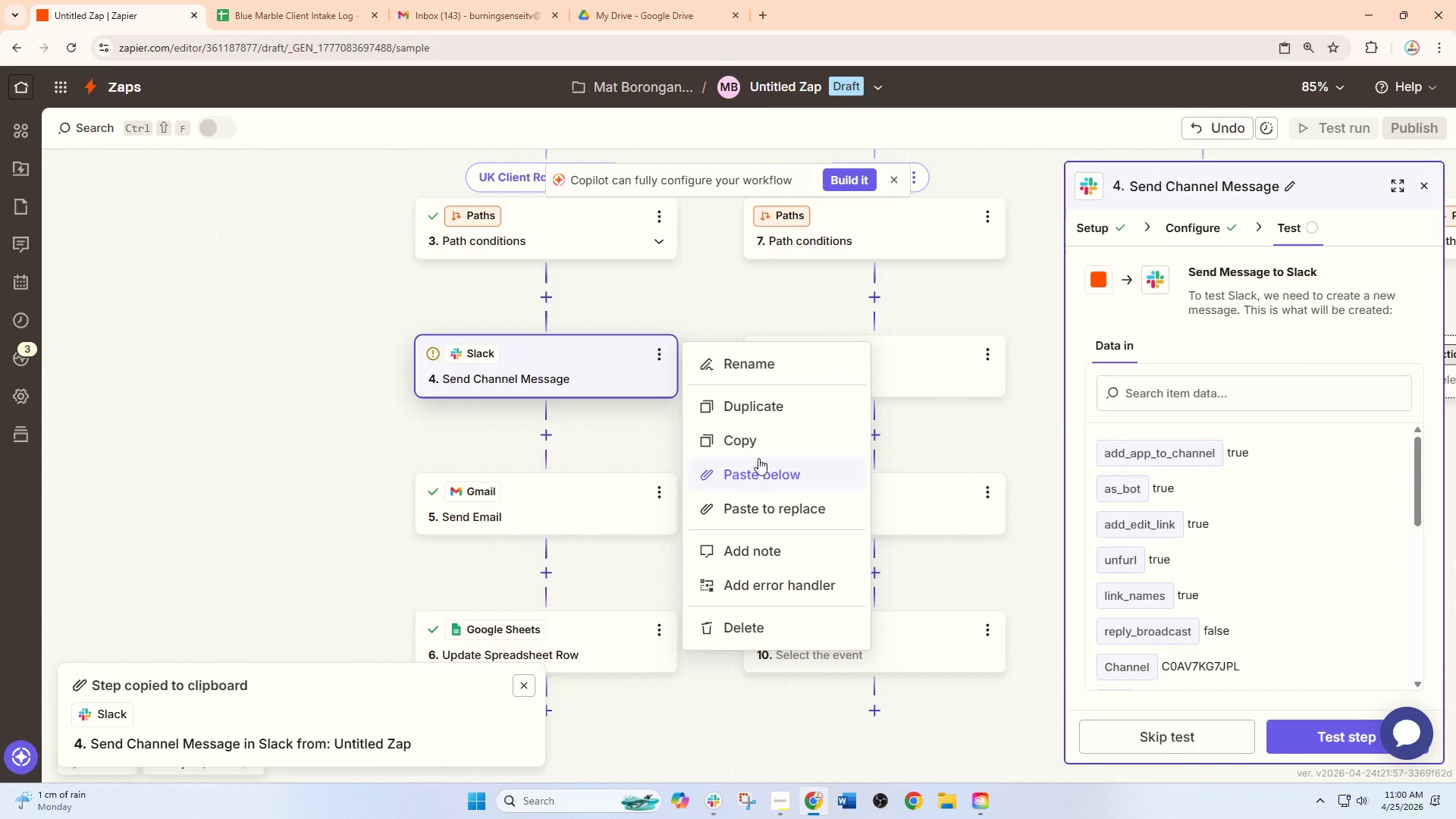 
left_click([764, 439])
 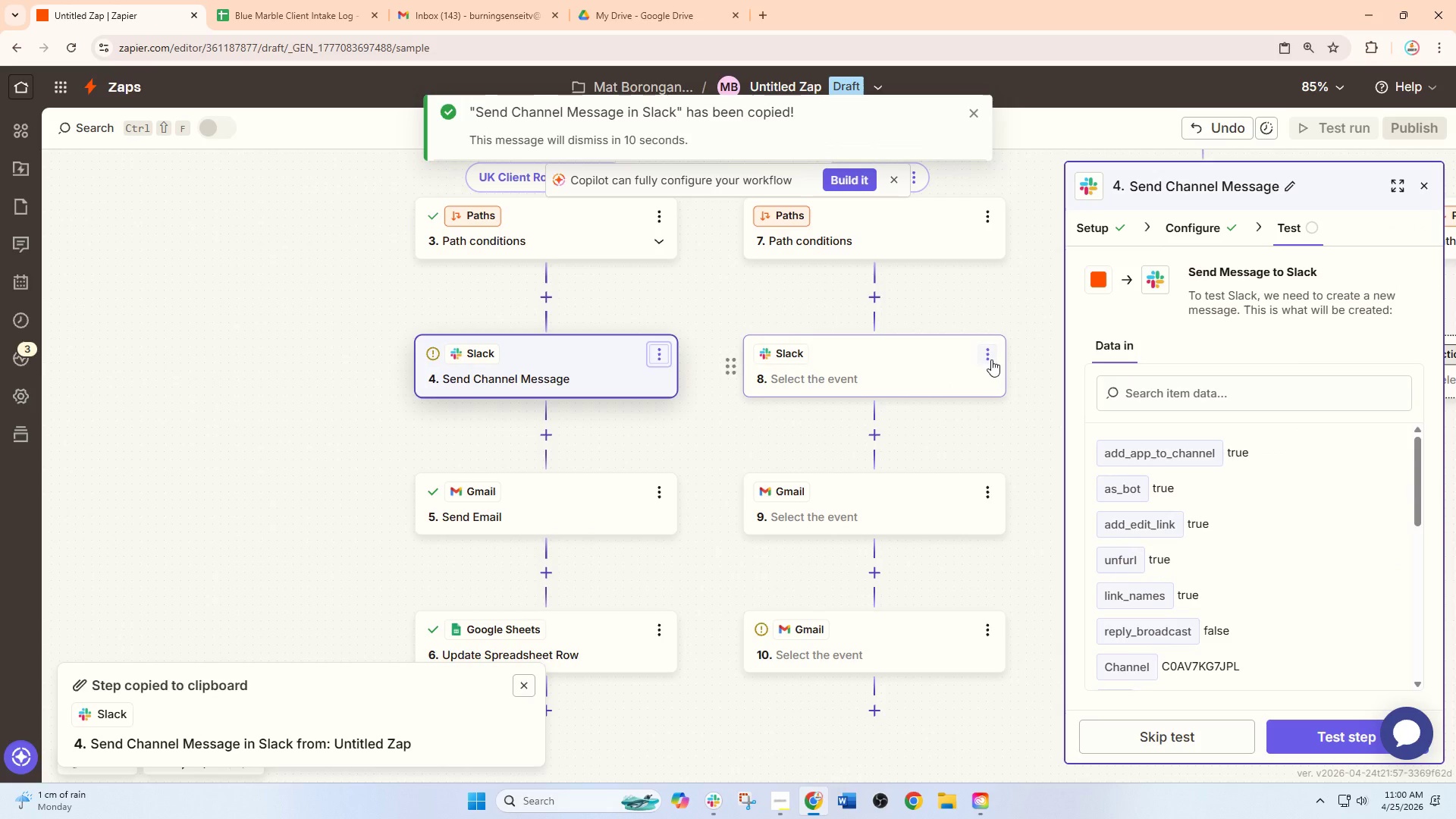 
left_click([991, 359])
 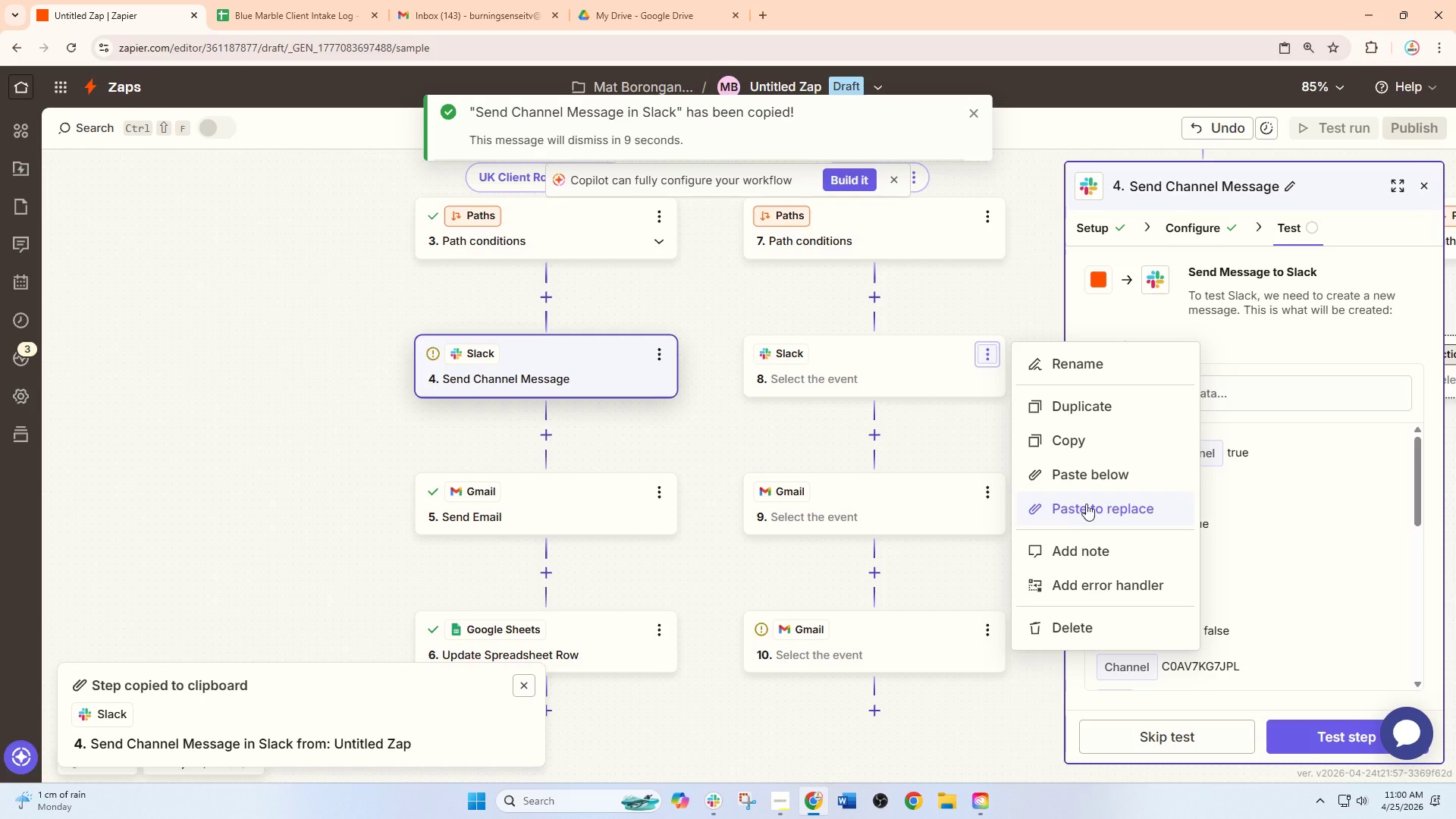 
left_click([1090, 507])
 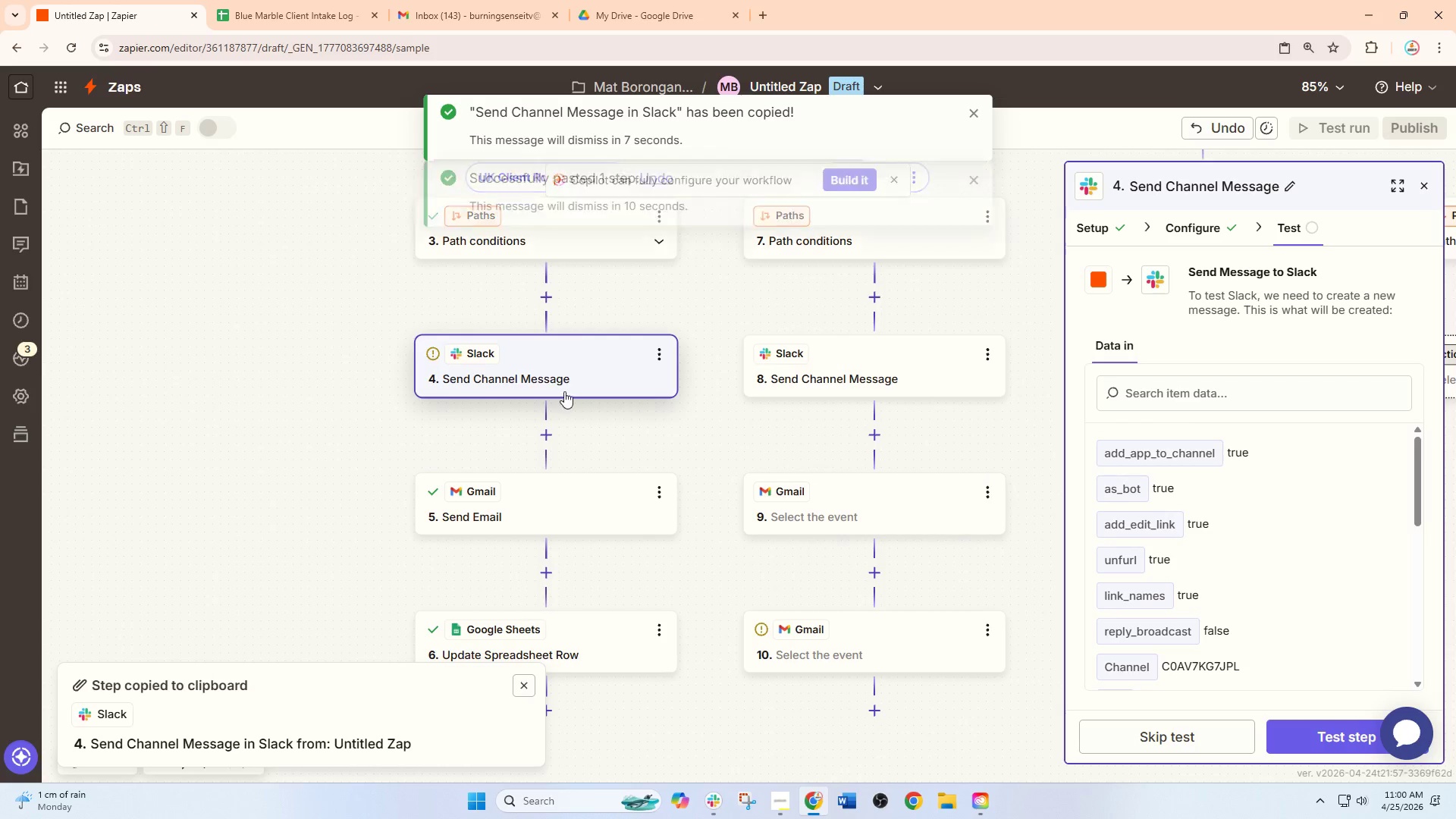 
double_click([830, 371])
 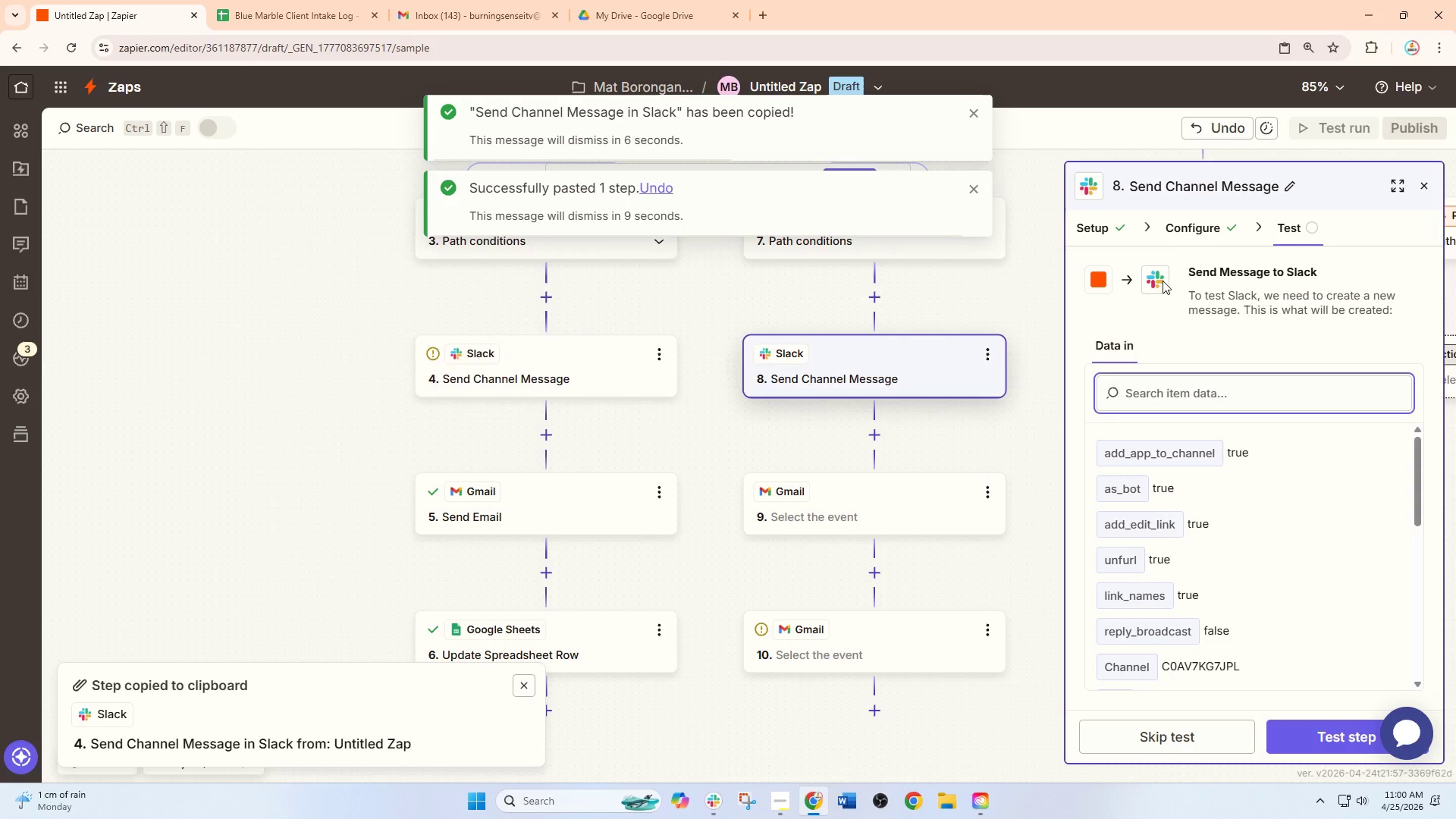 
left_click([1179, 232])
 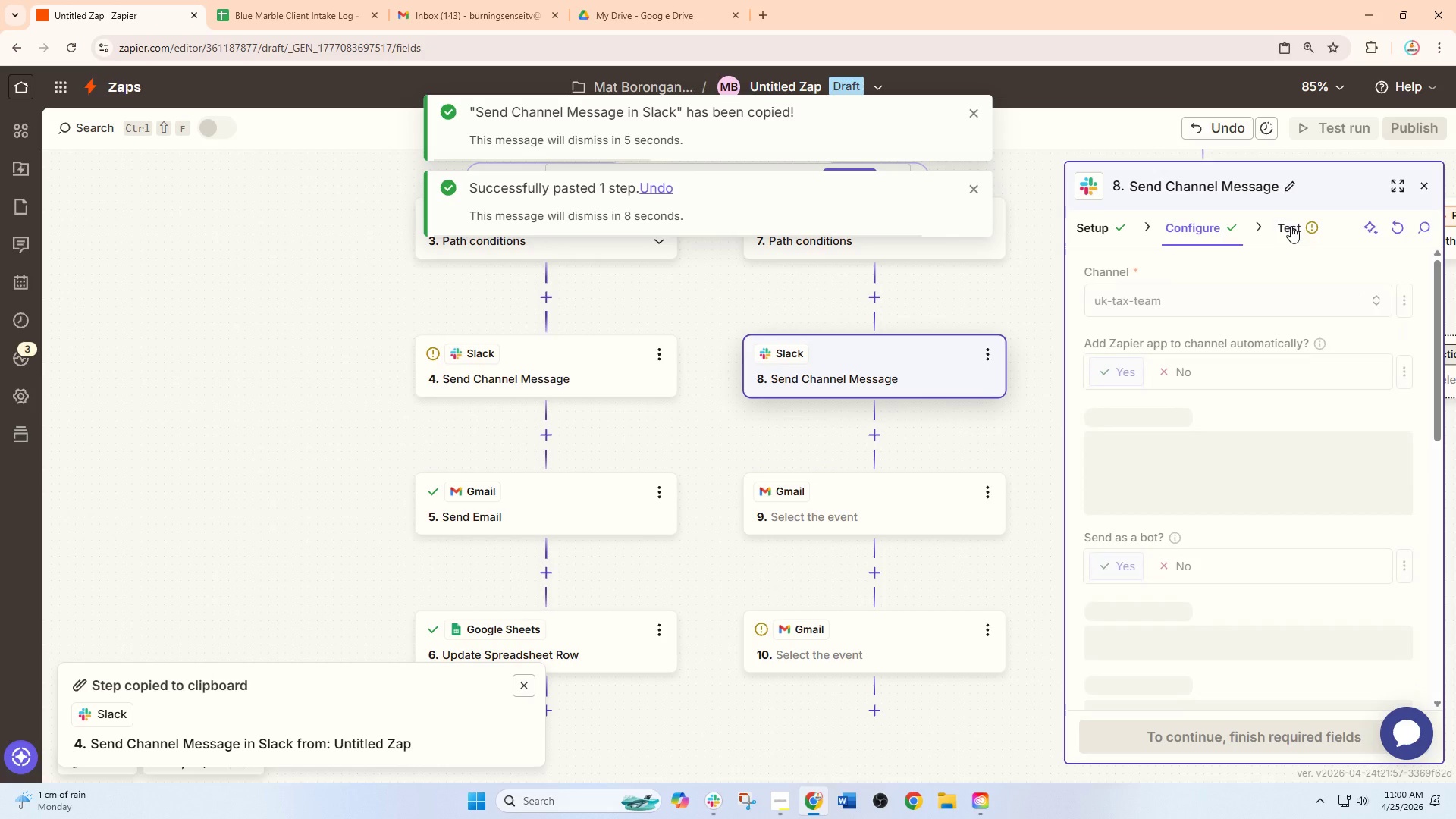 
left_click([1294, 225])
 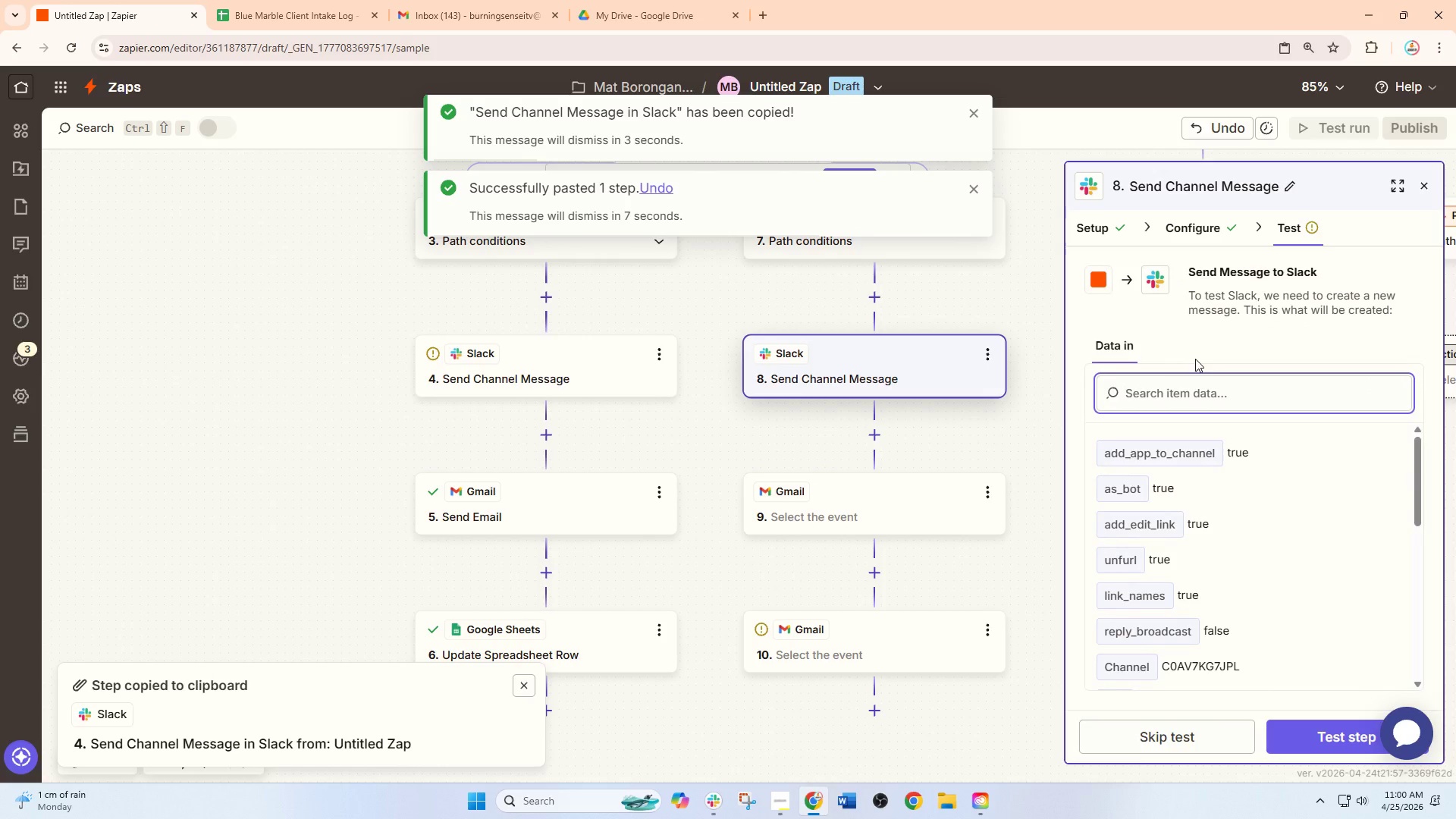 
left_click([1194, 223])
 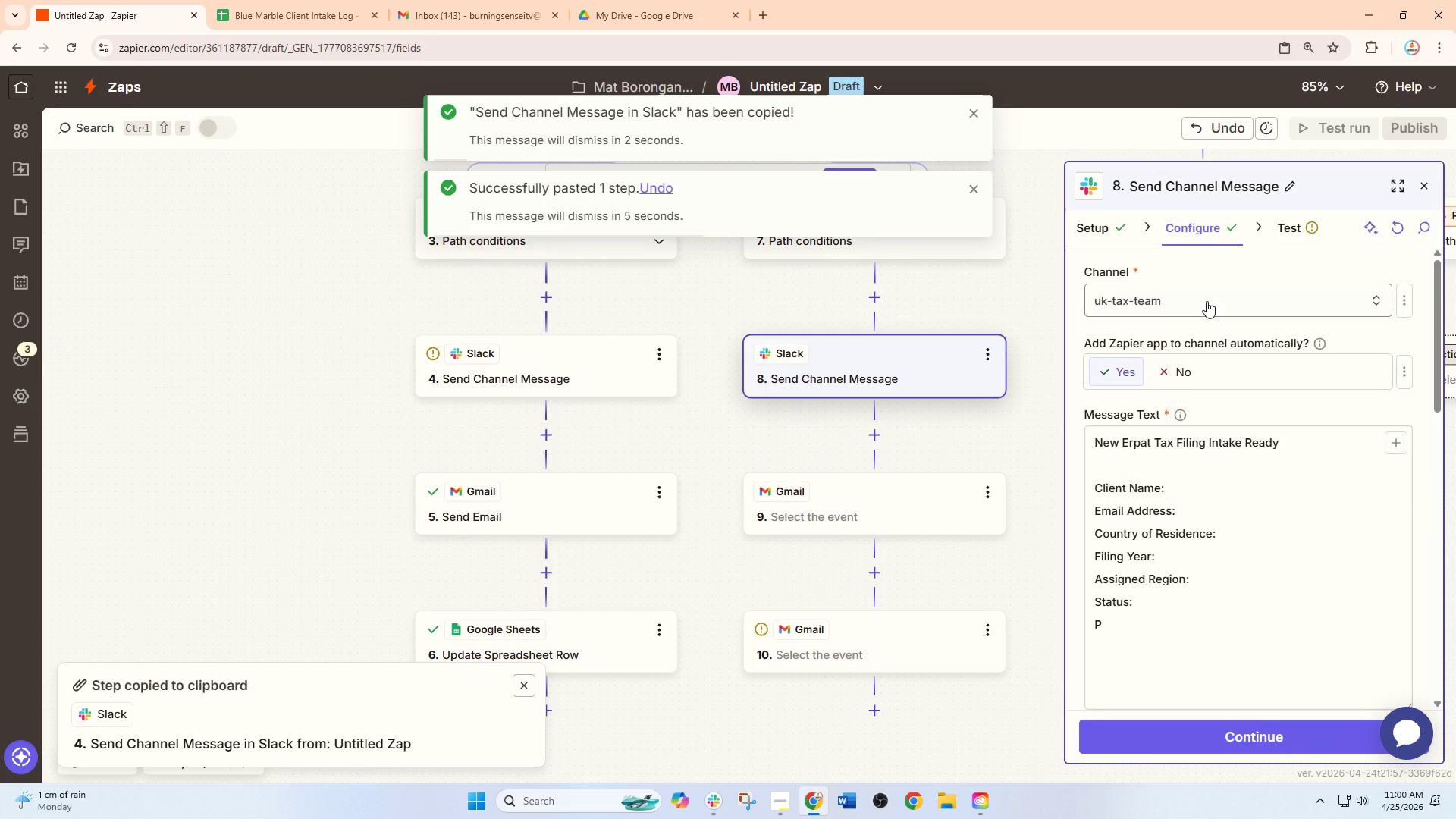 
left_click_drag(start_coordinate=[1207, 301], to_coordinate=[990, 300])
 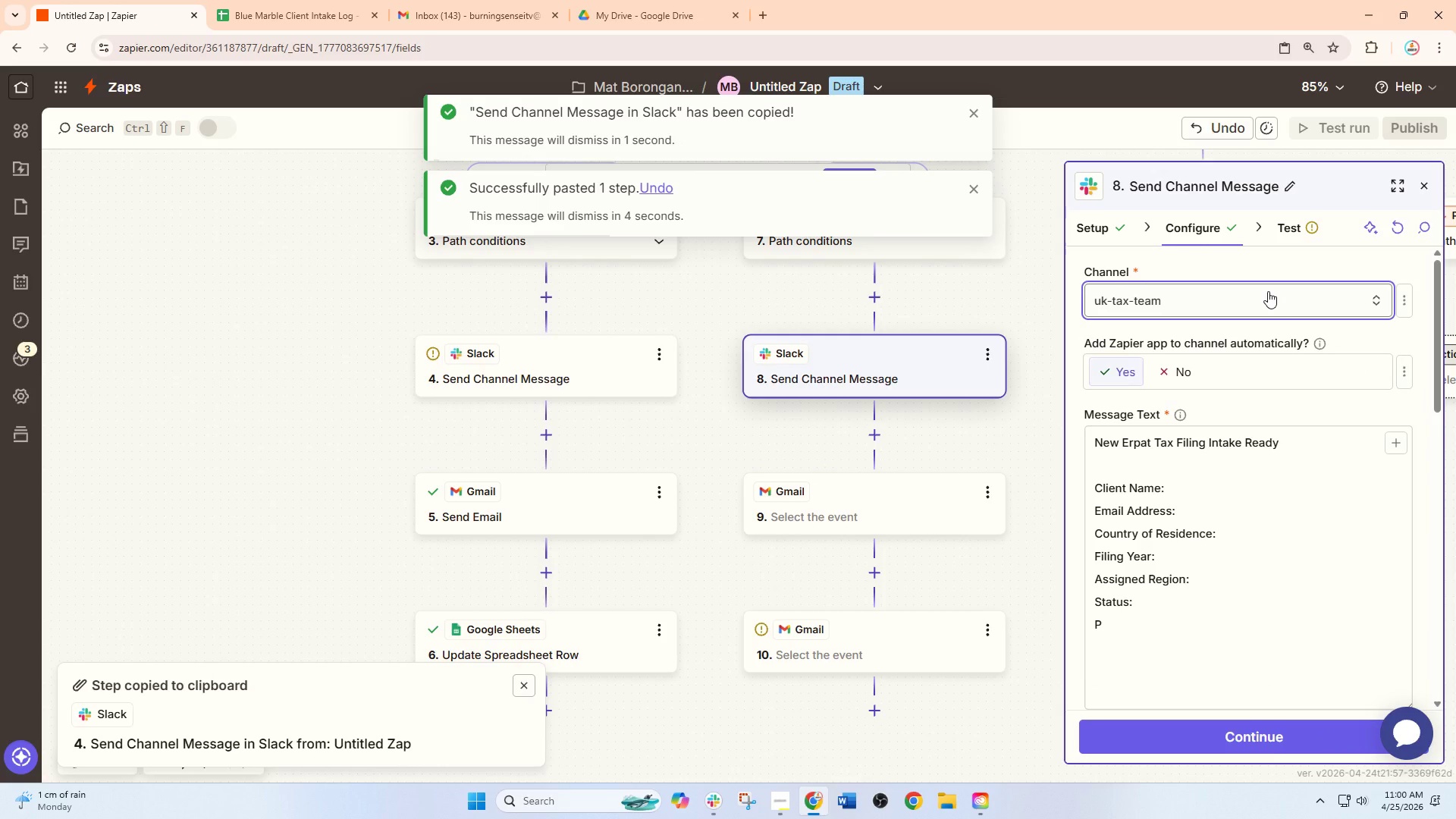 
left_click([1268, 291])
 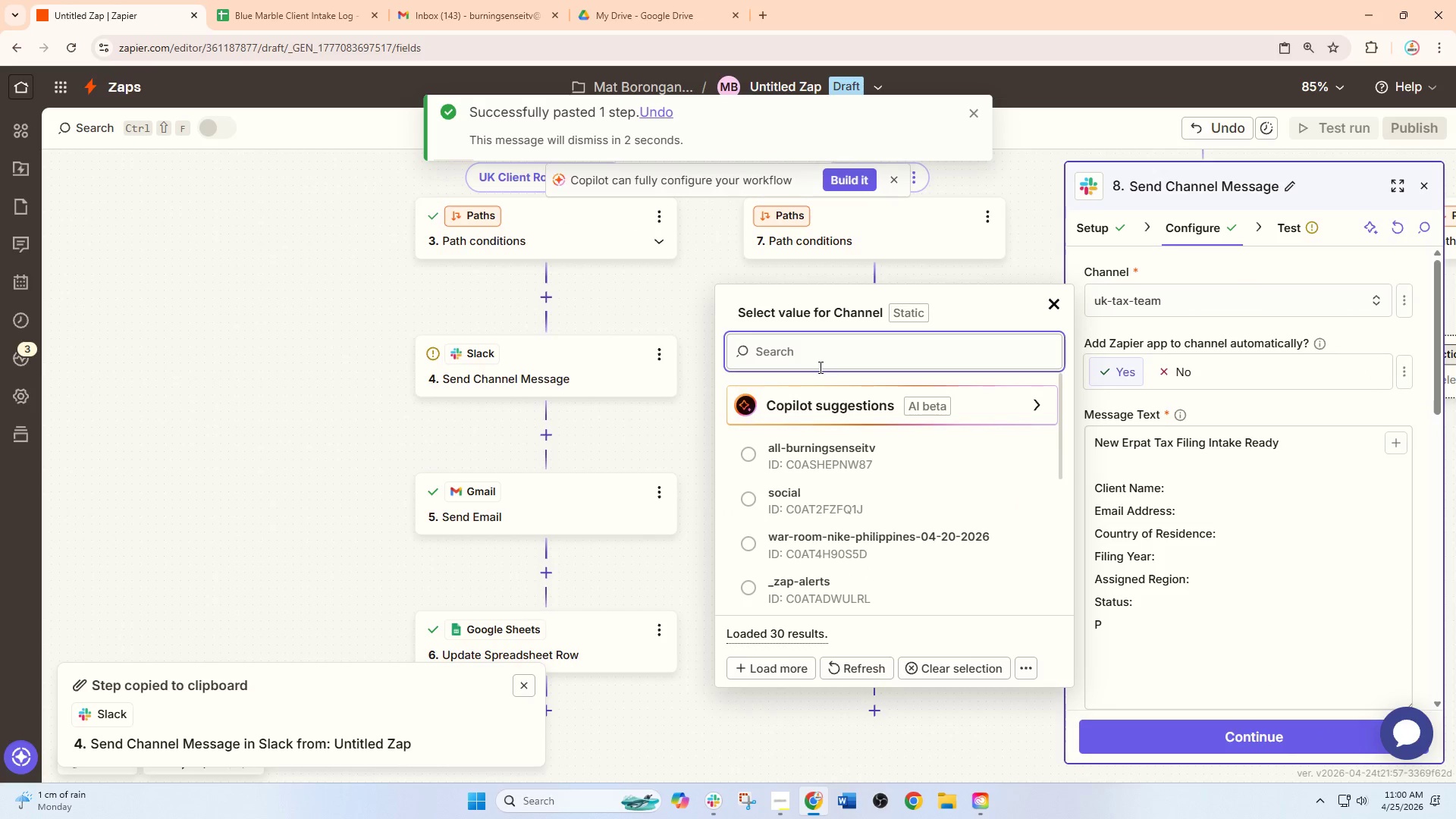 
type(eu)
 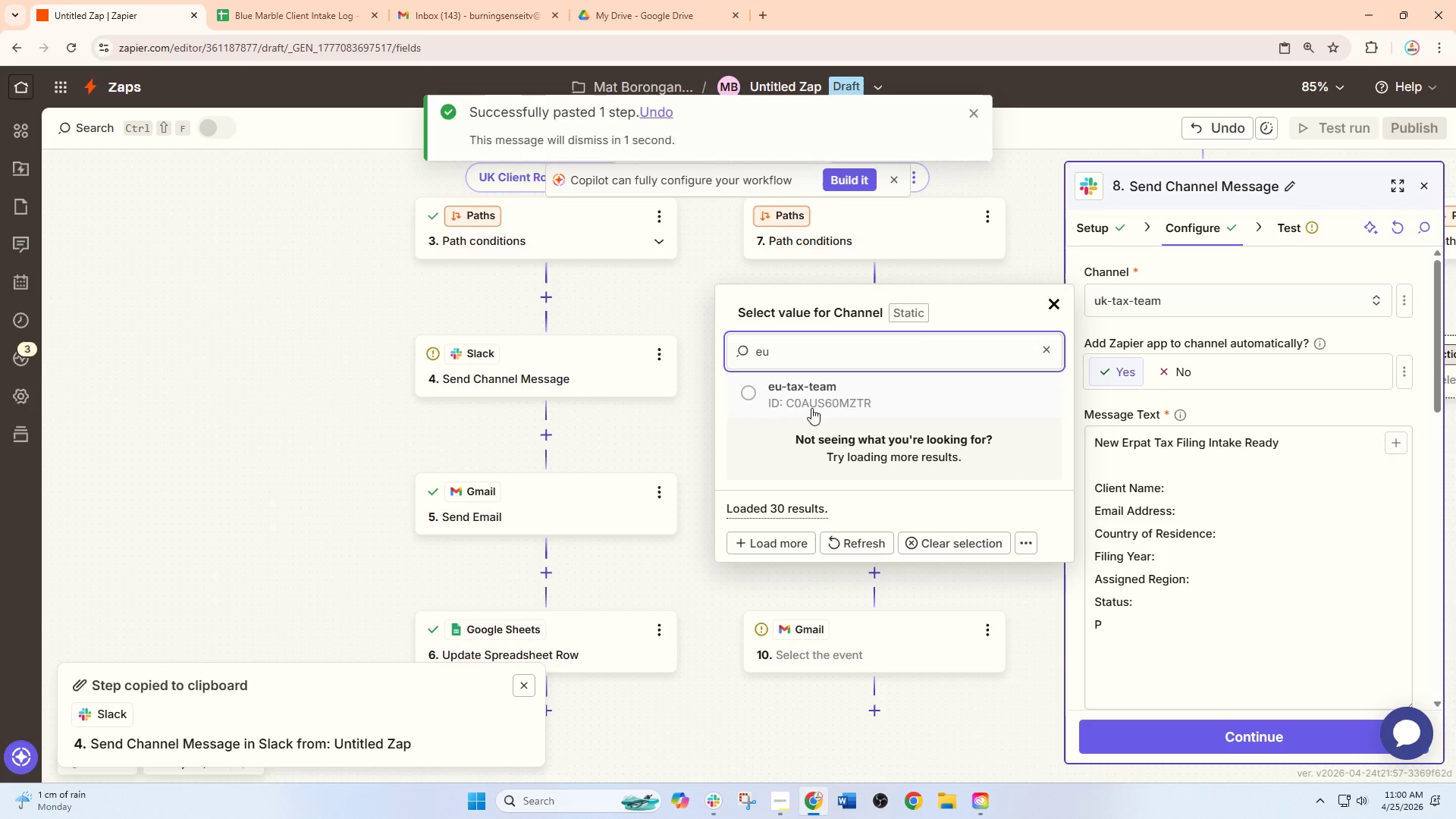 
left_click([802, 394])
 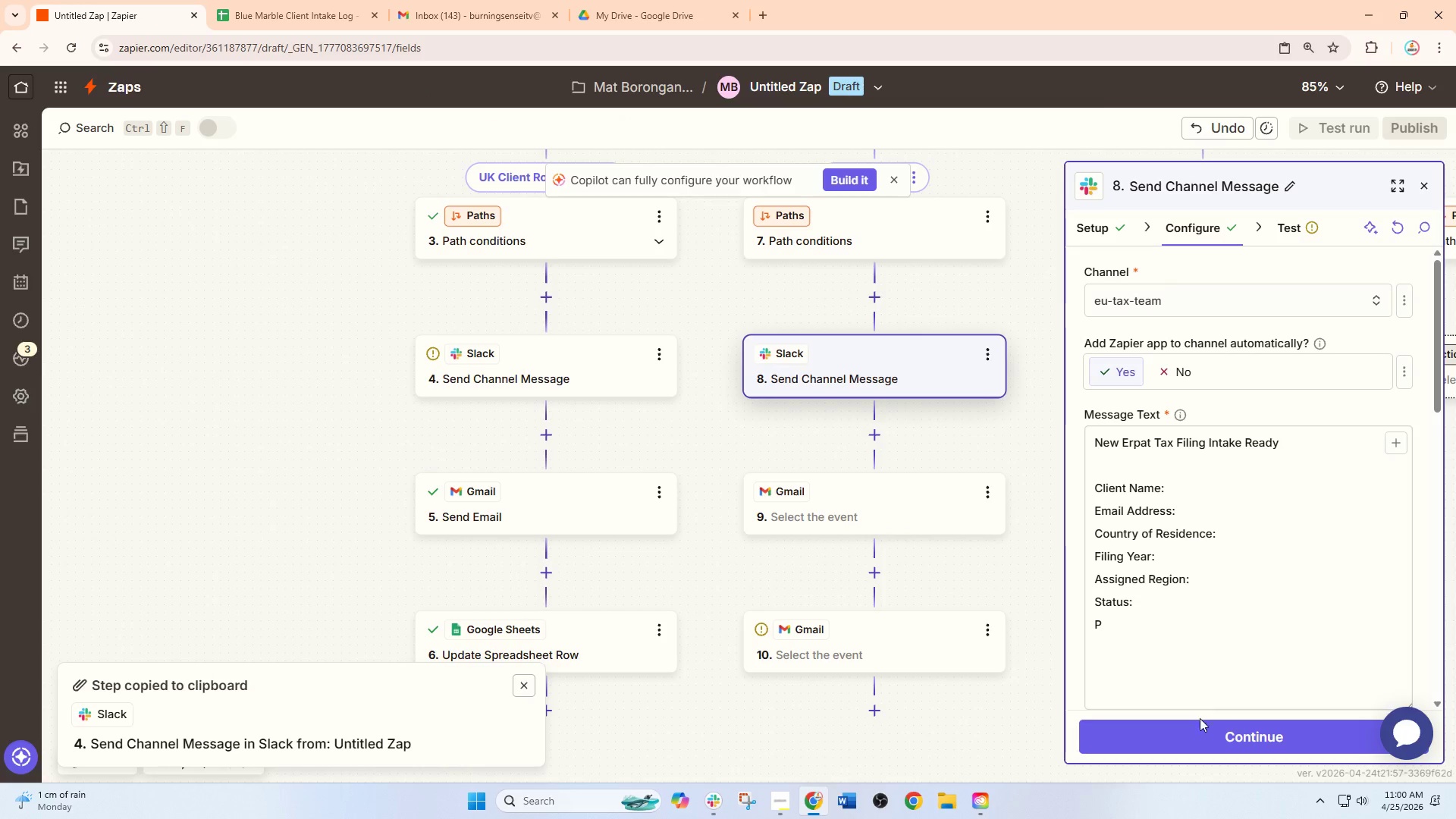 
left_click([1204, 736])
 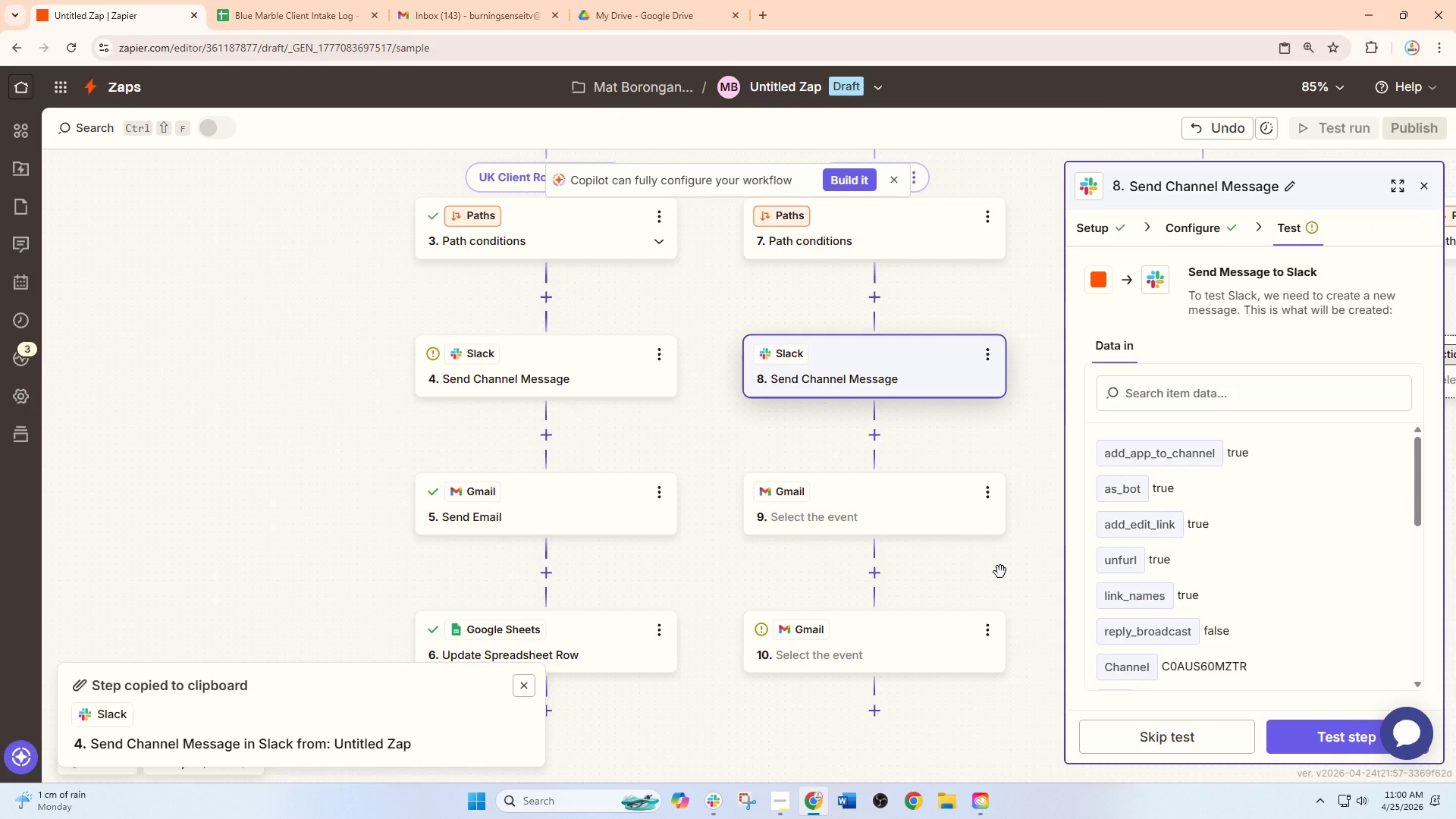 
wait(9.16)
 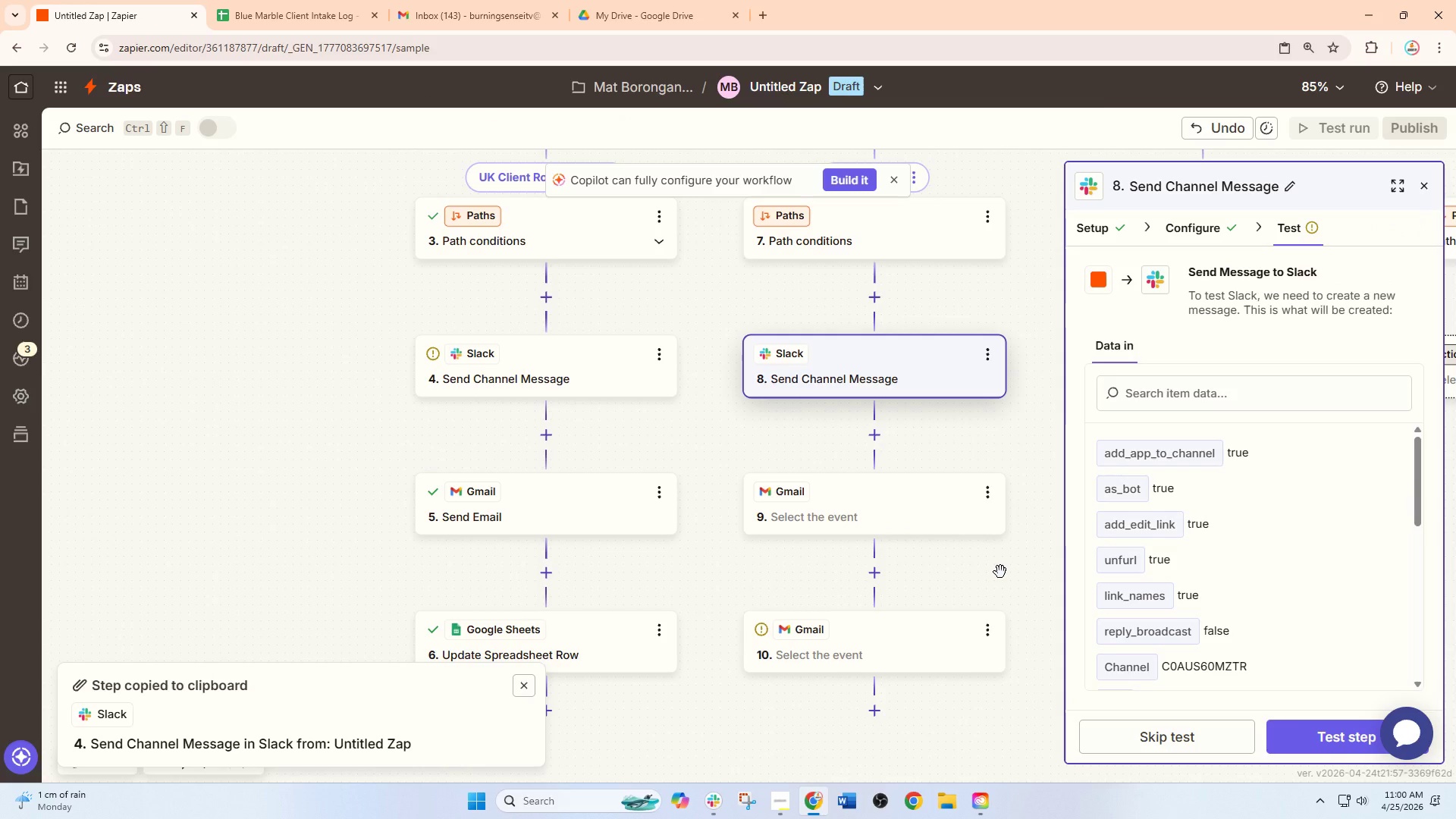 
double_click([666, 497])
 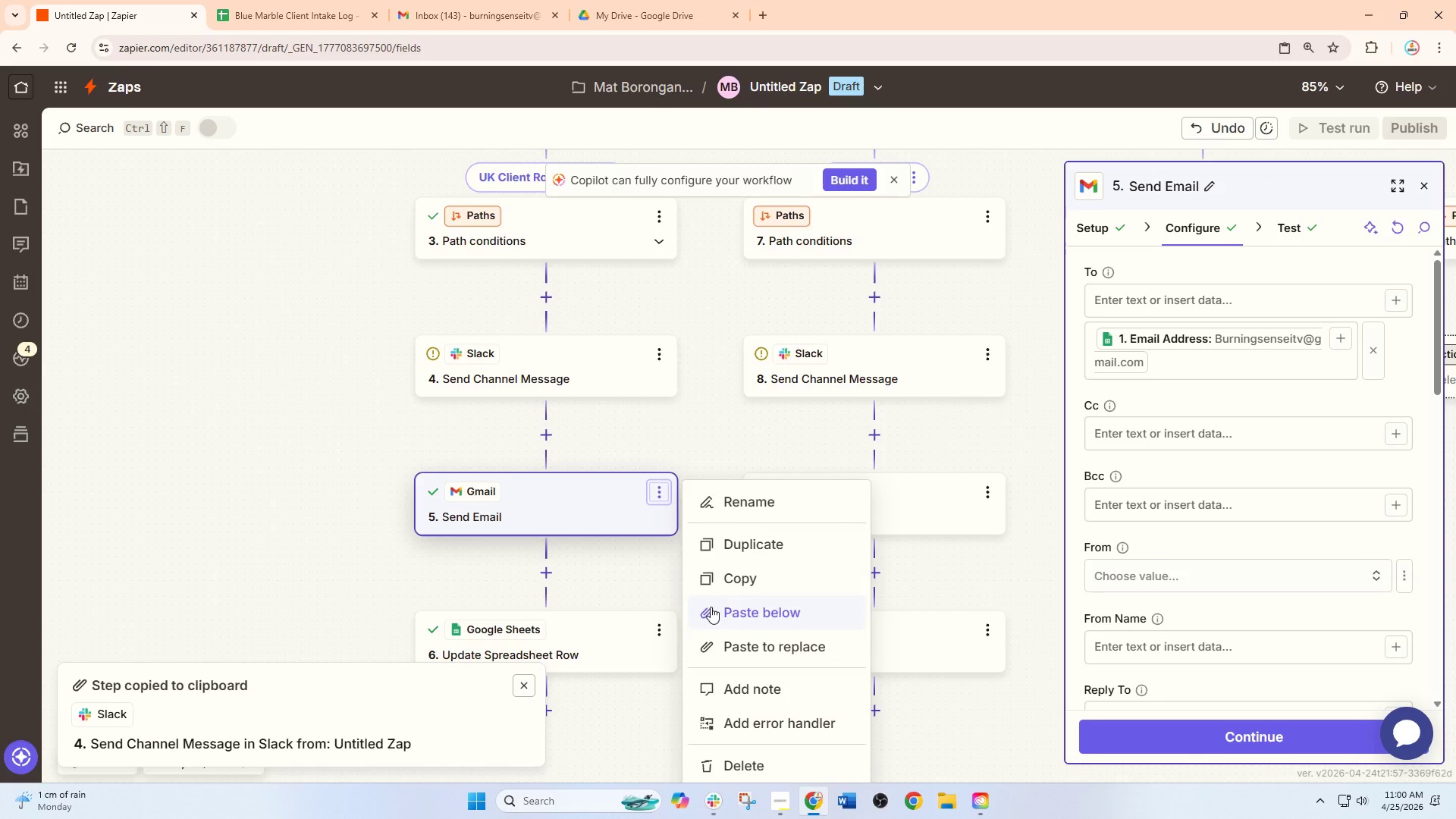 
left_click([738, 585])
 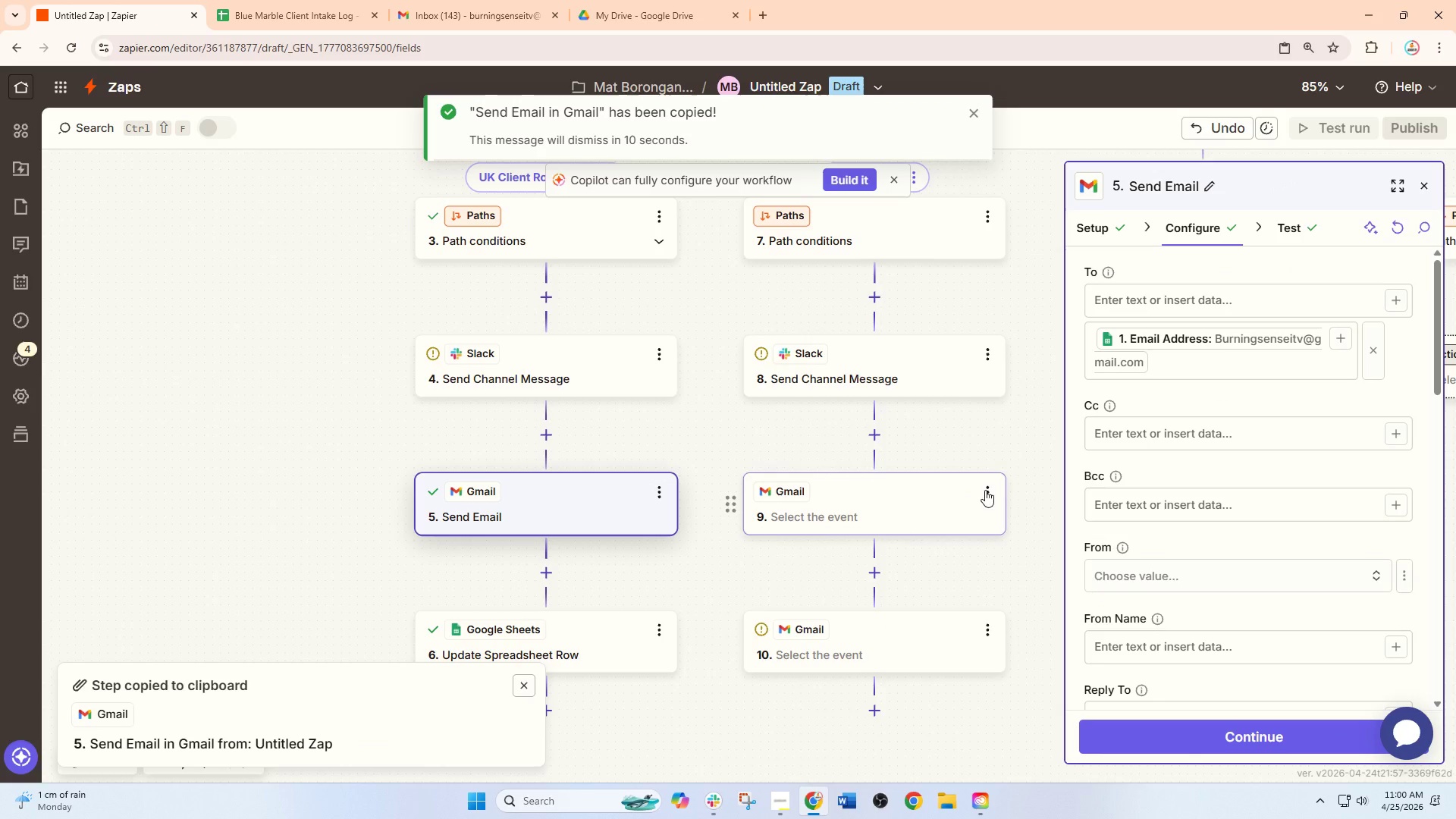 
left_click([987, 489])
 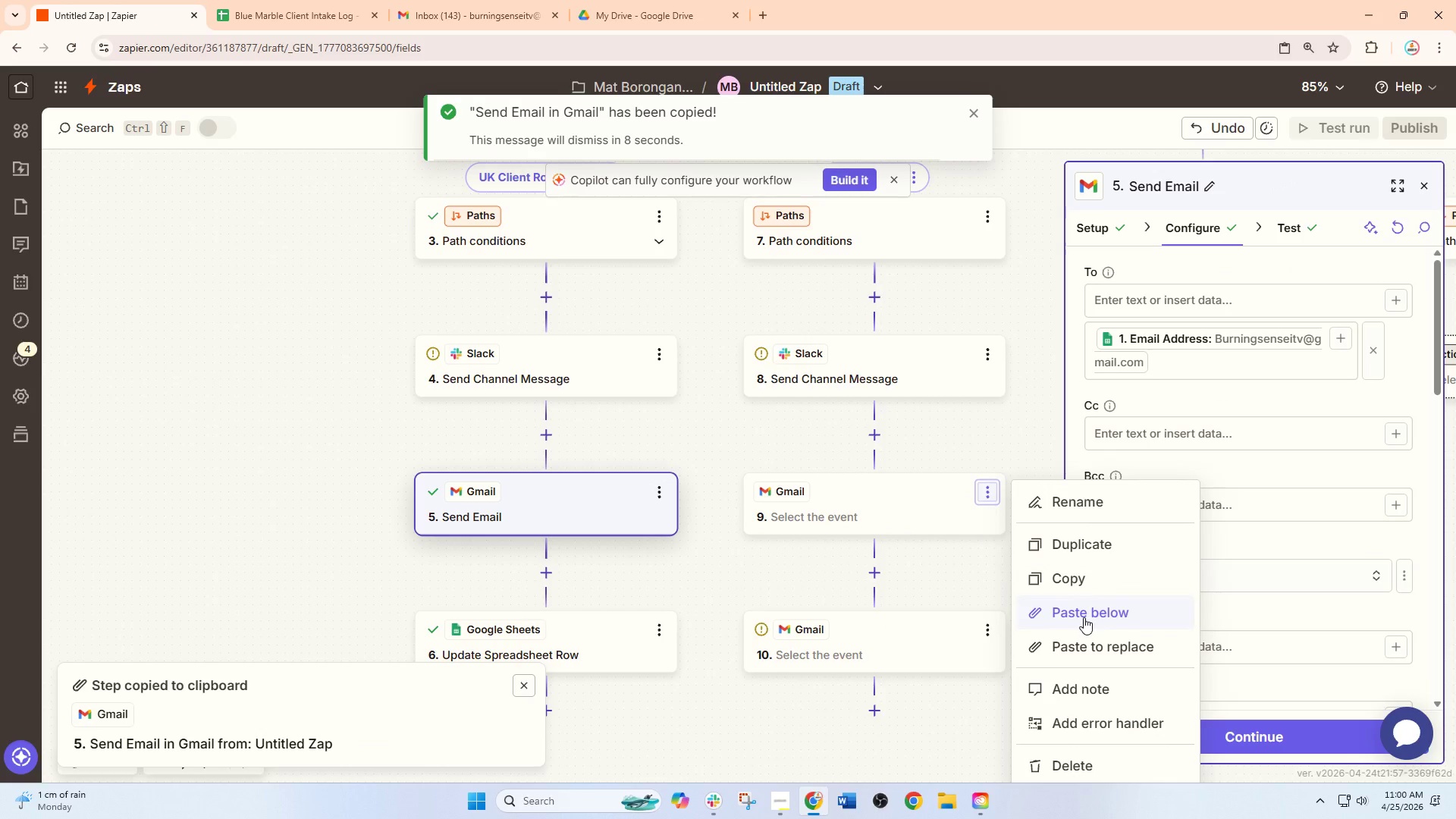 
left_click([1087, 640])
 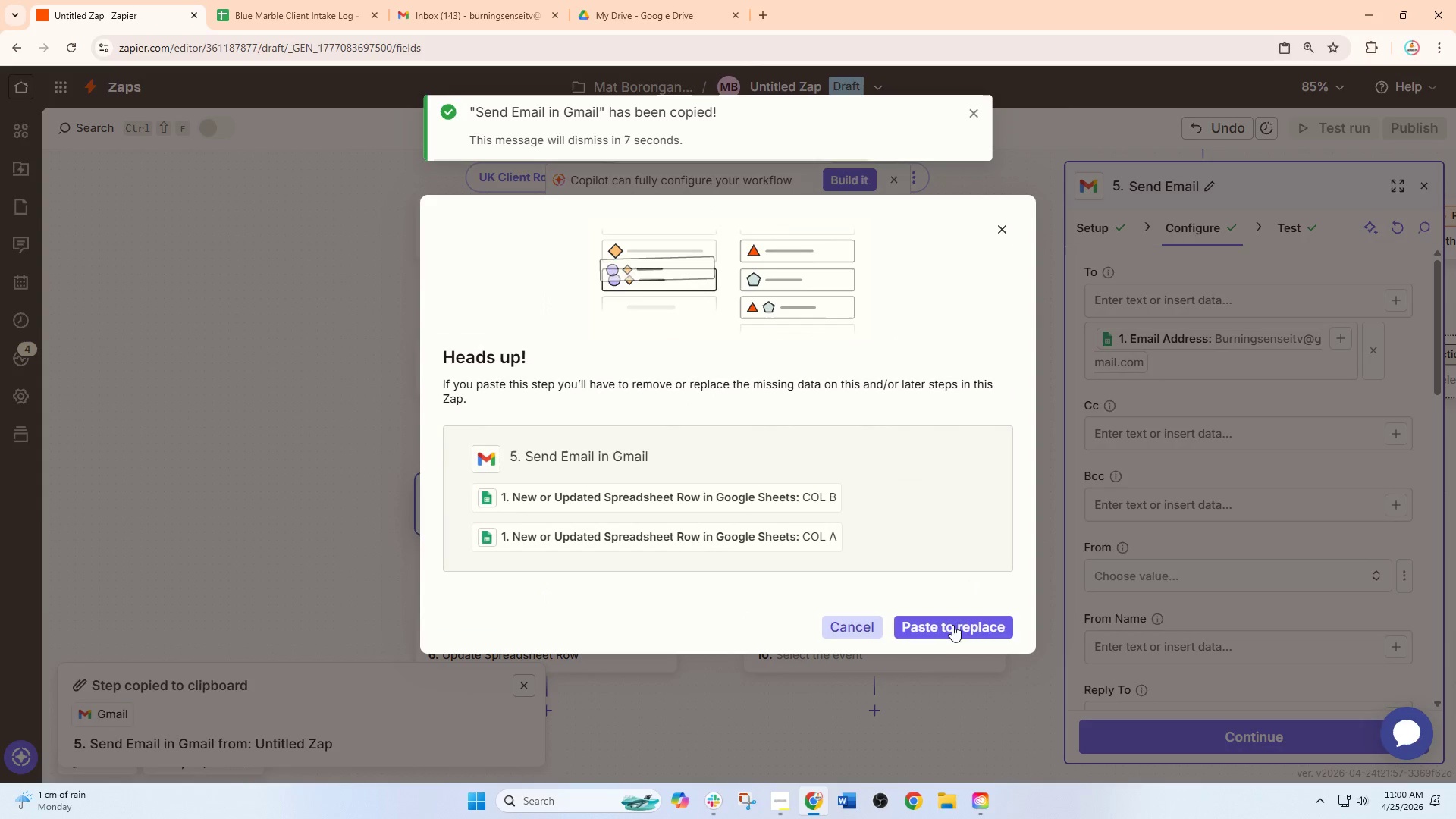 
left_click([949, 631])
 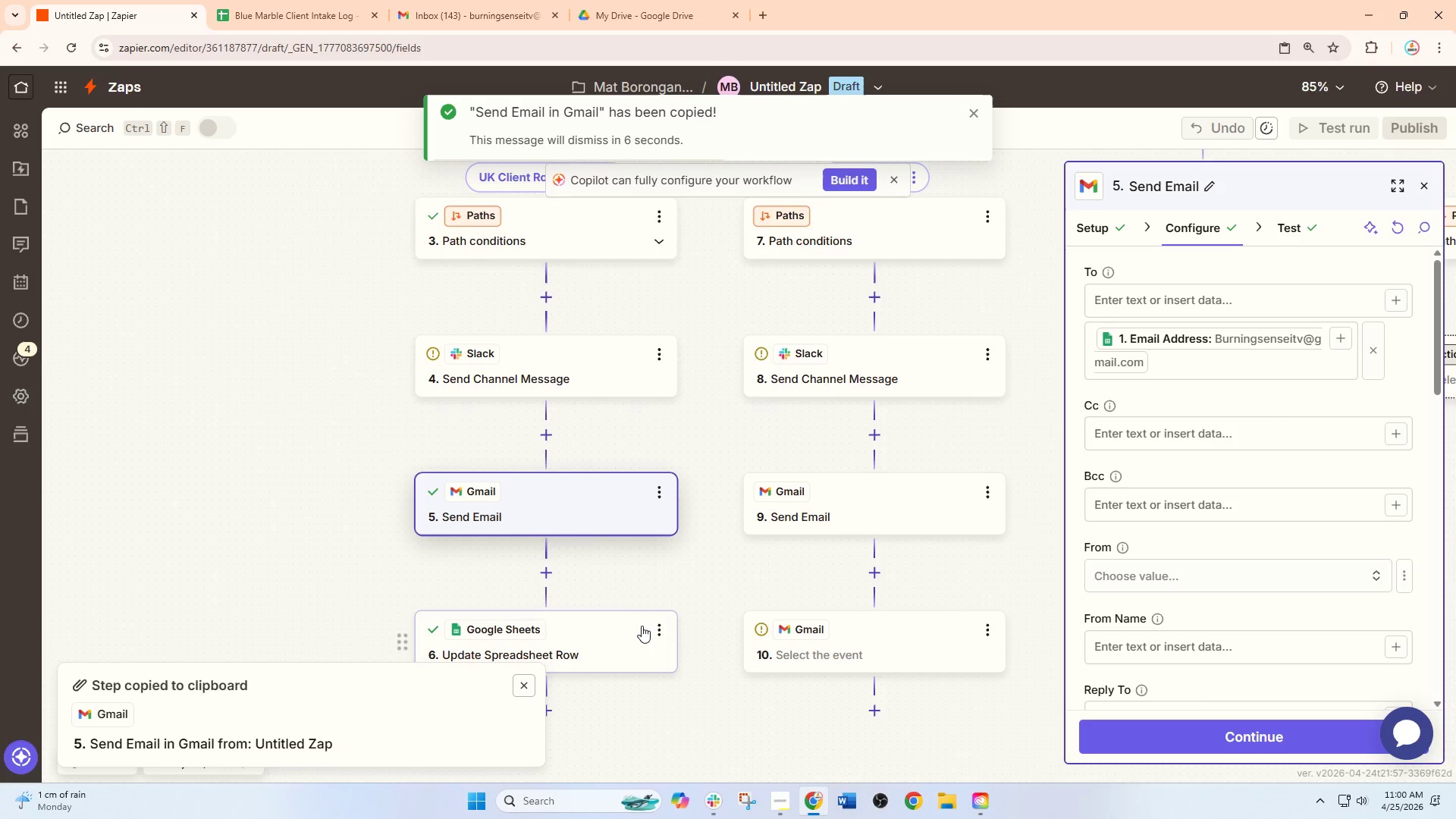 
left_click([656, 627])
 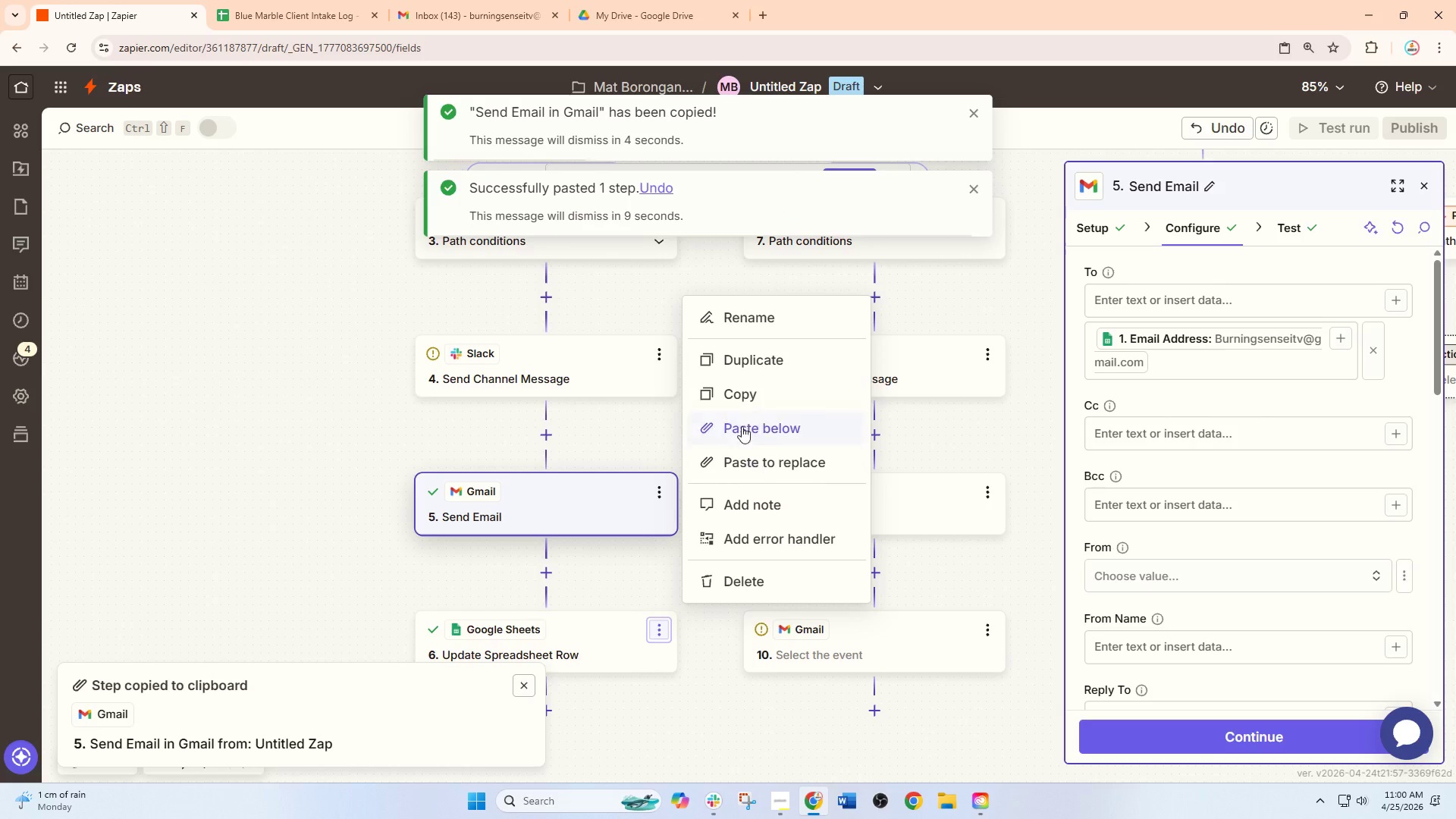 
left_click([740, 394])
 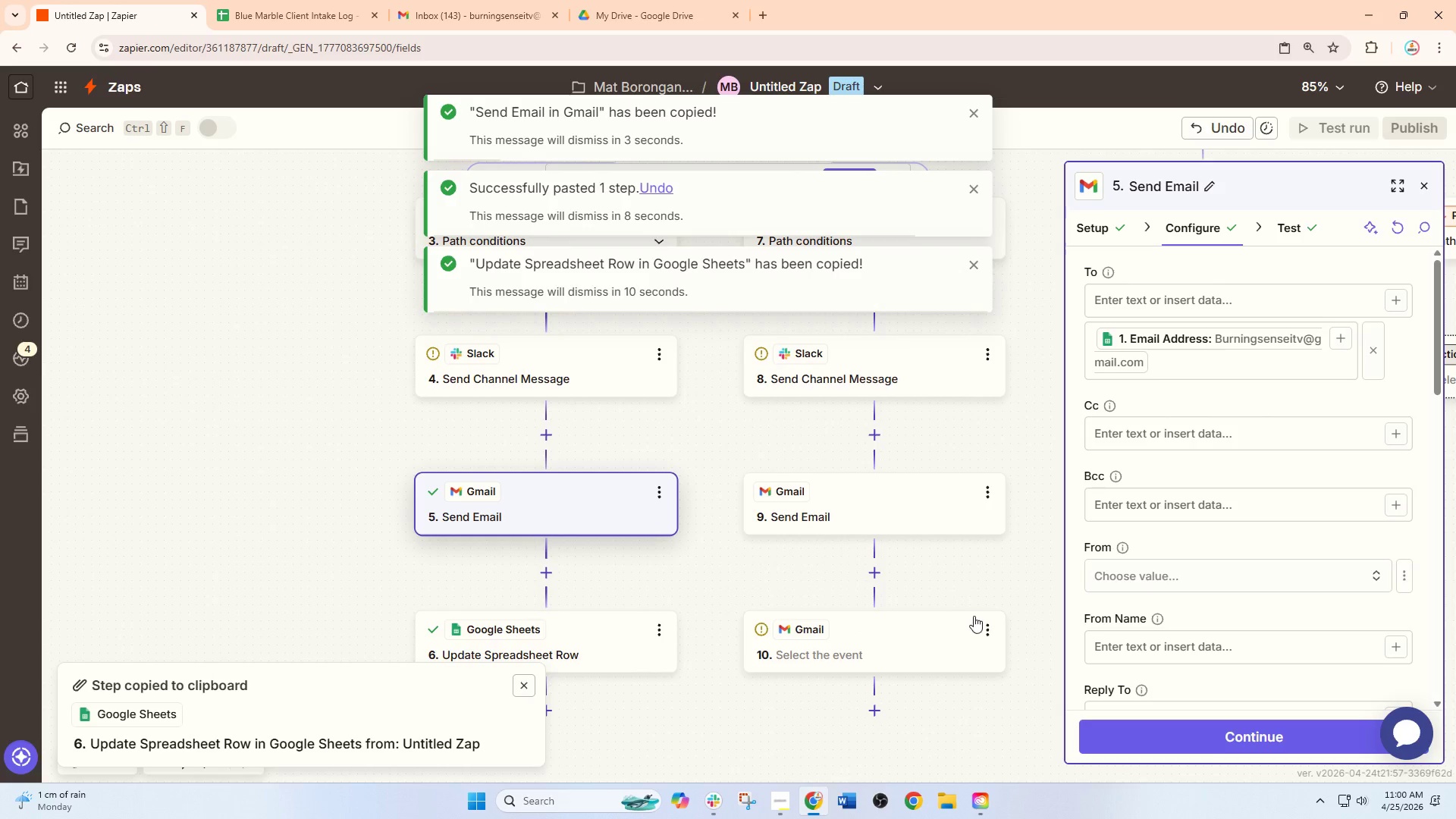 
left_click([981, 629])
 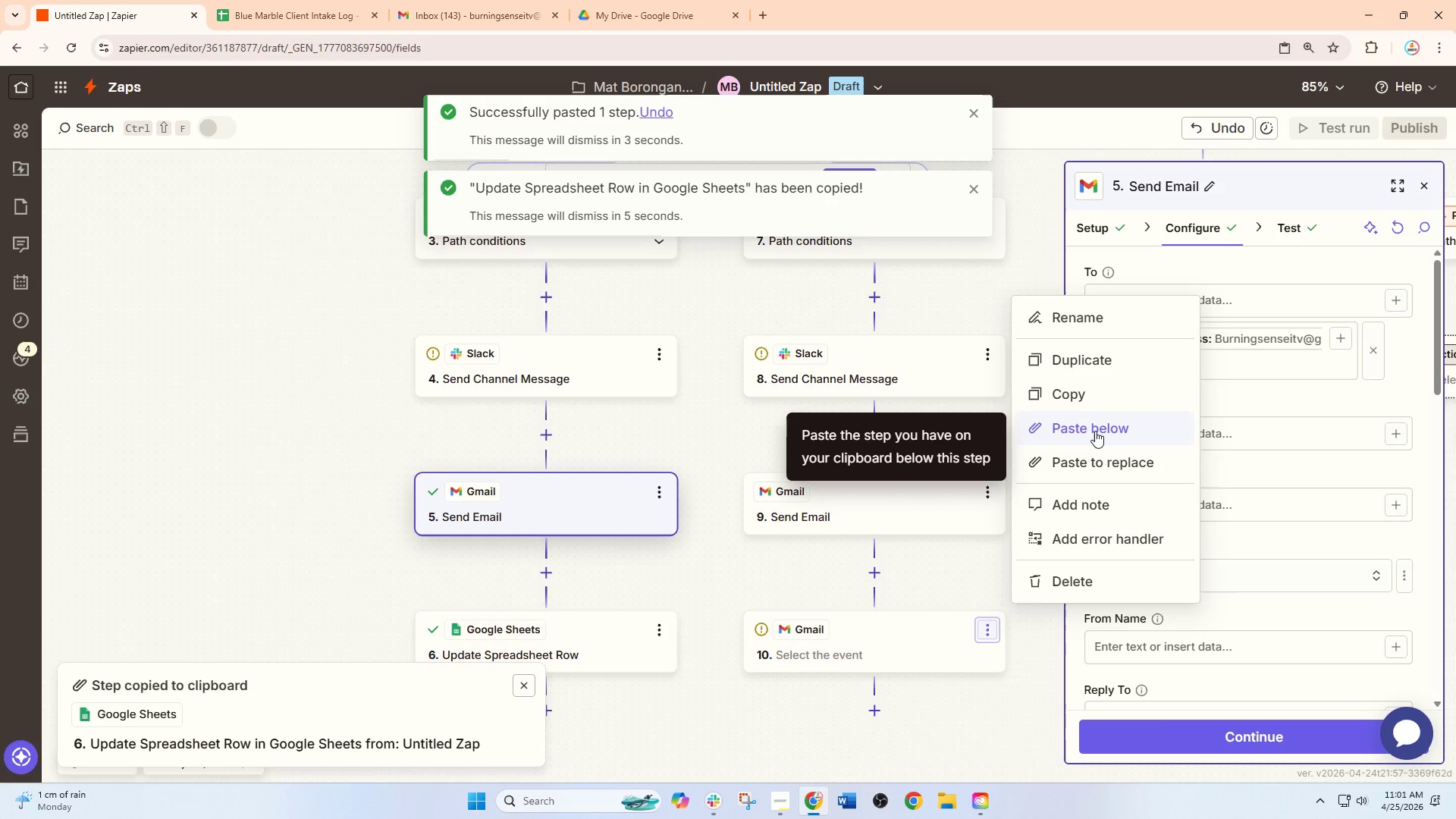 
wait(6.05)
 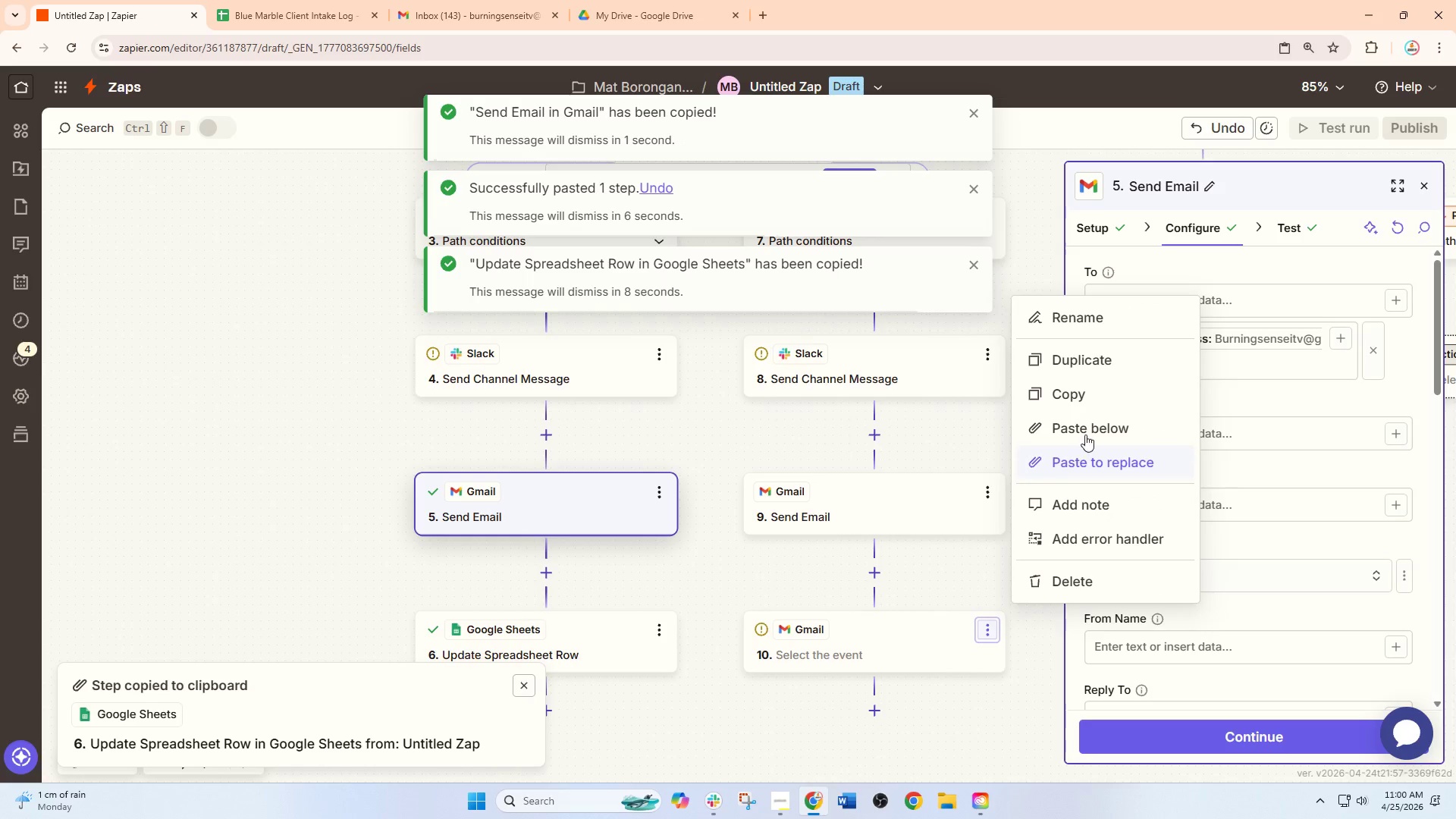 
left_click([1097, 456])
 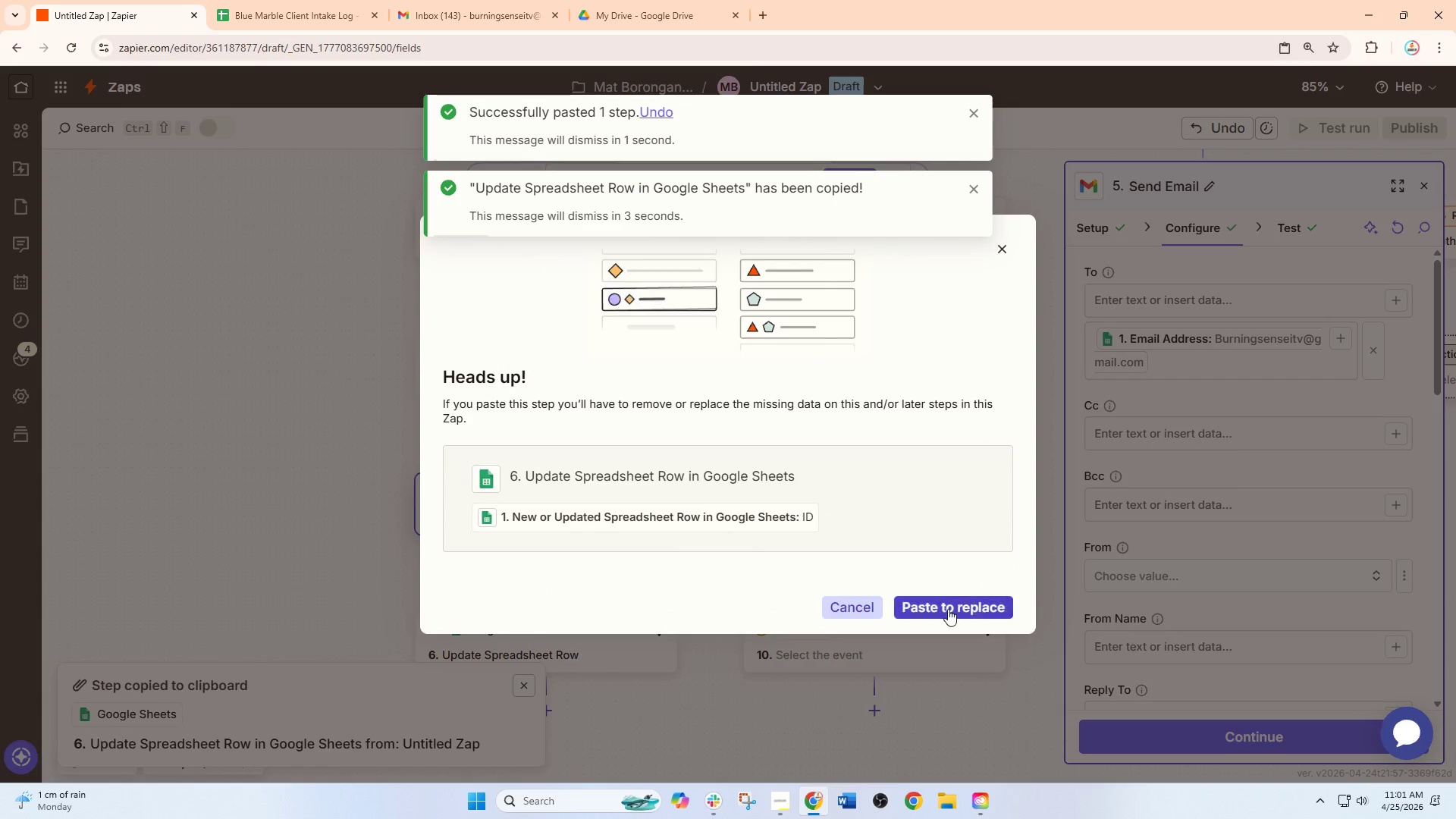 
left_click([948, 609])
 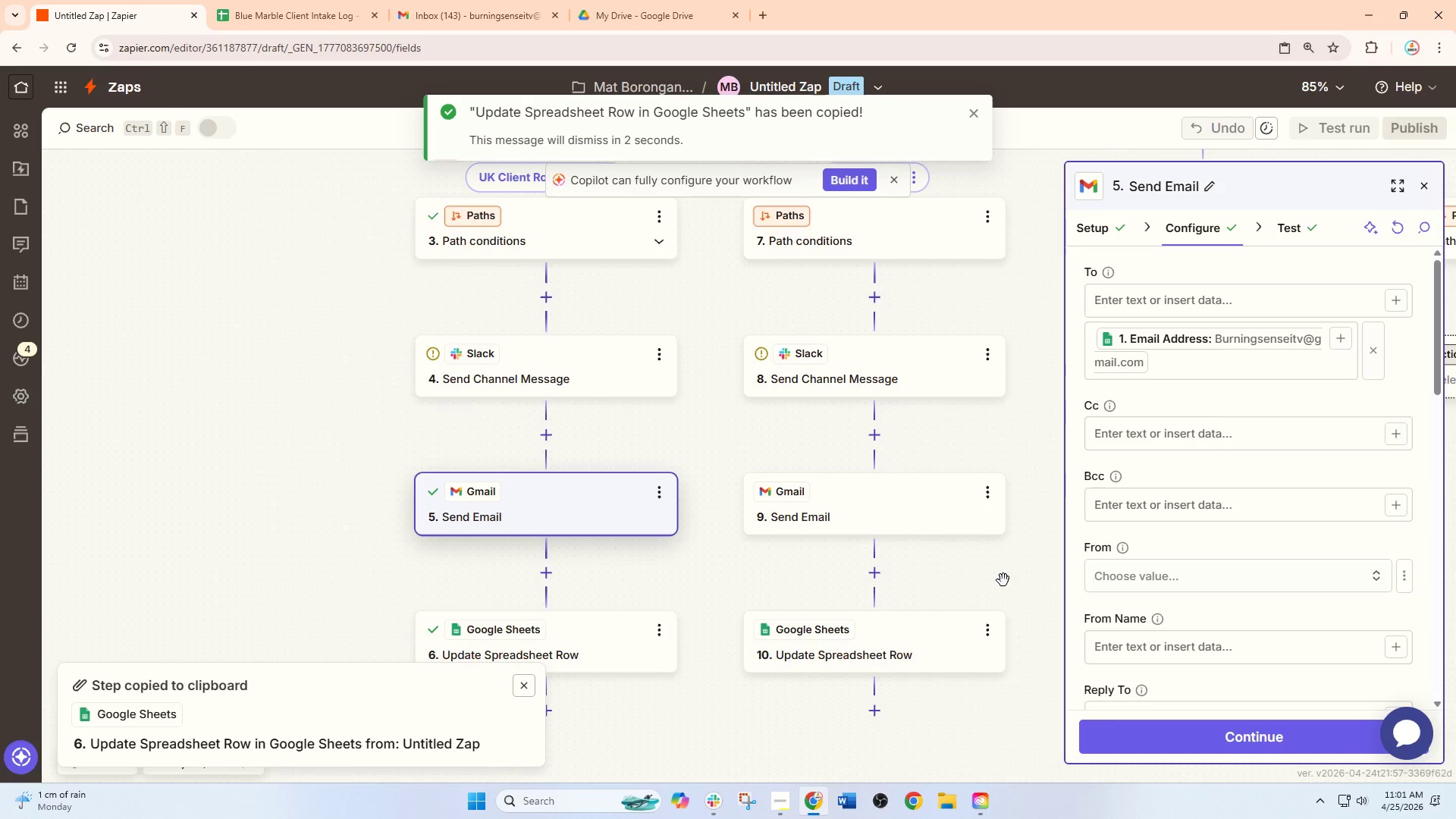 
left_click_drag(start_coordinate=[1003, 580], to_coordinate=[898, 592])
 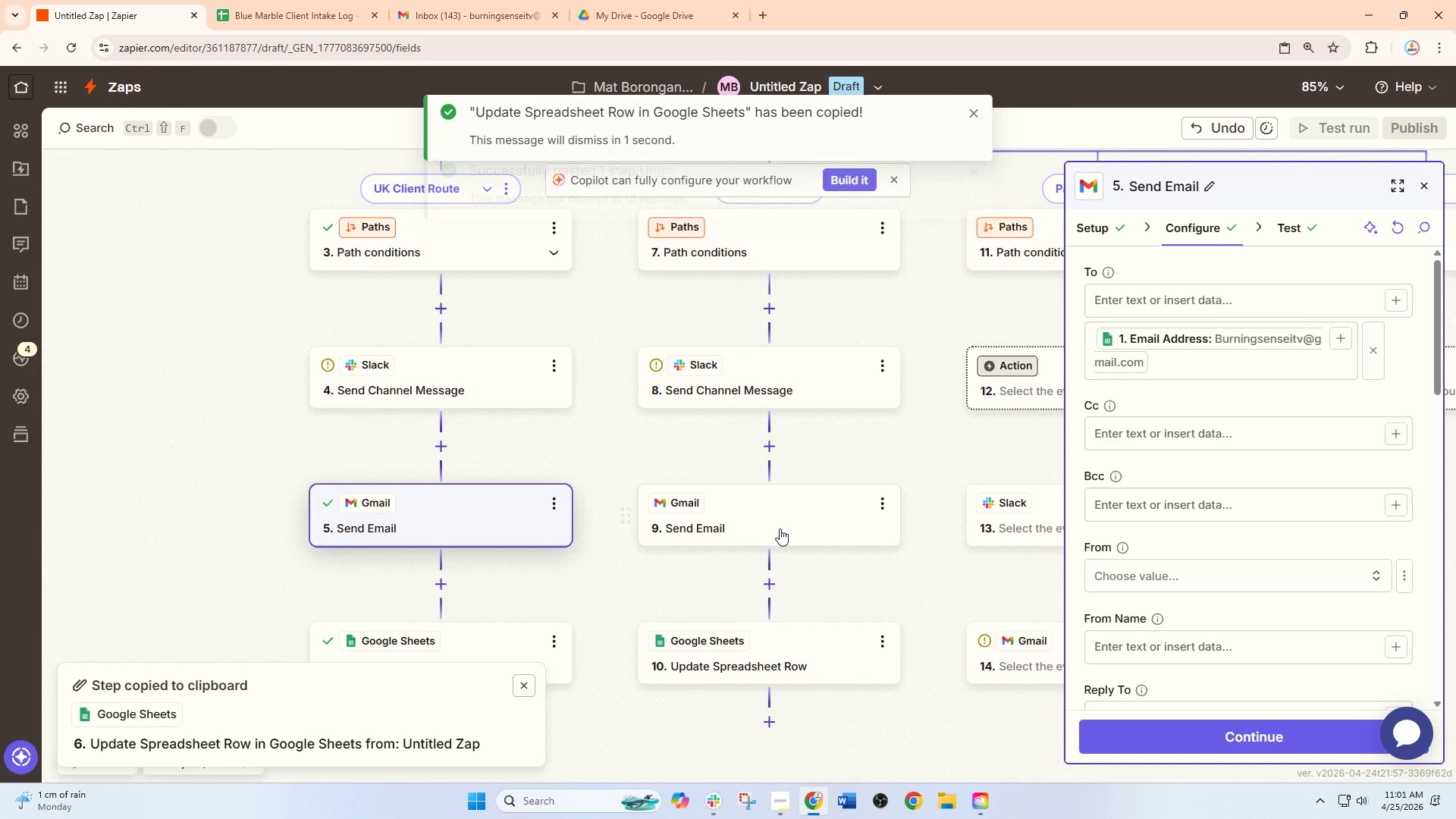 
left_click([776, 524])
 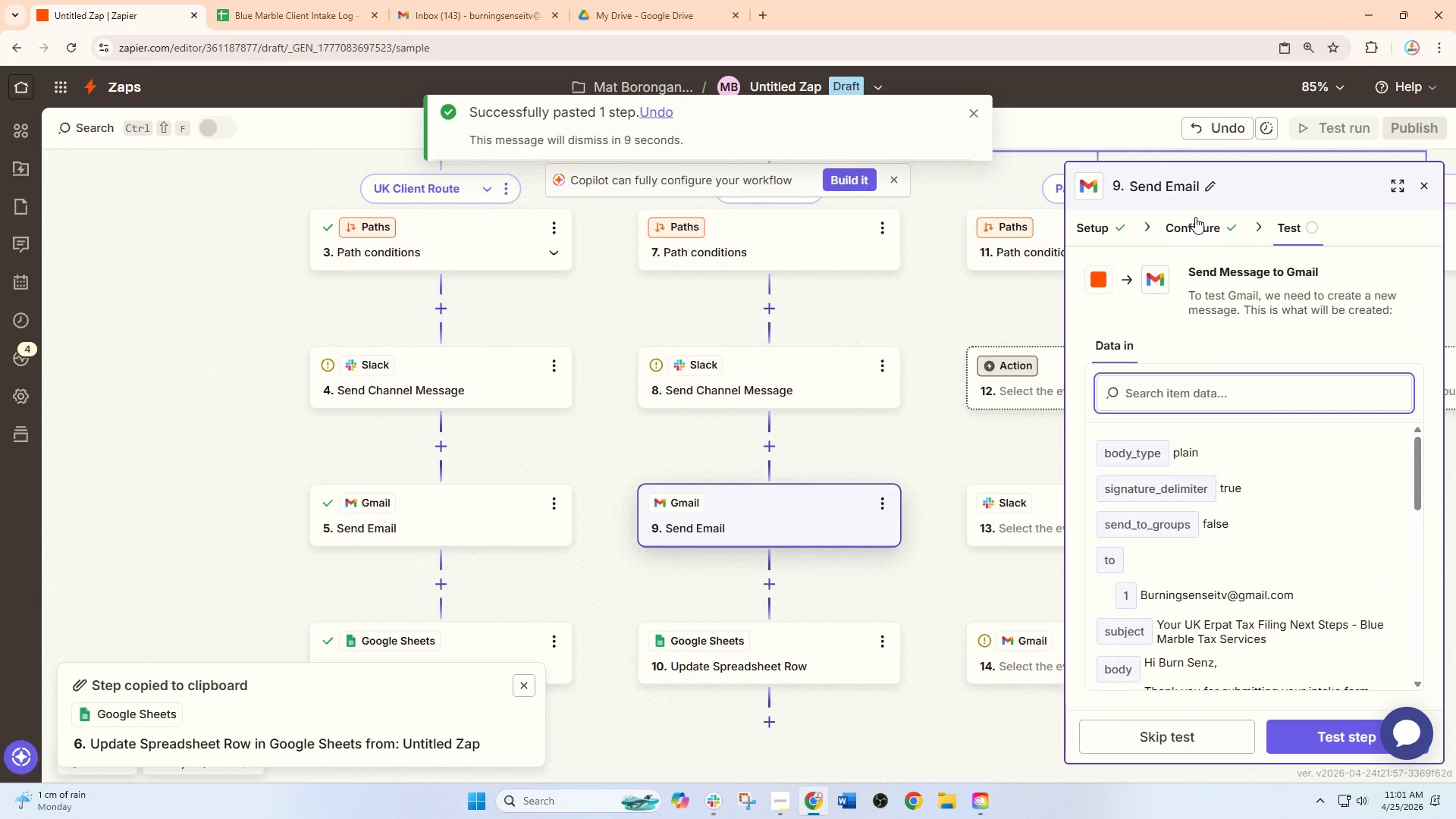 
left_click([1189, 220])
 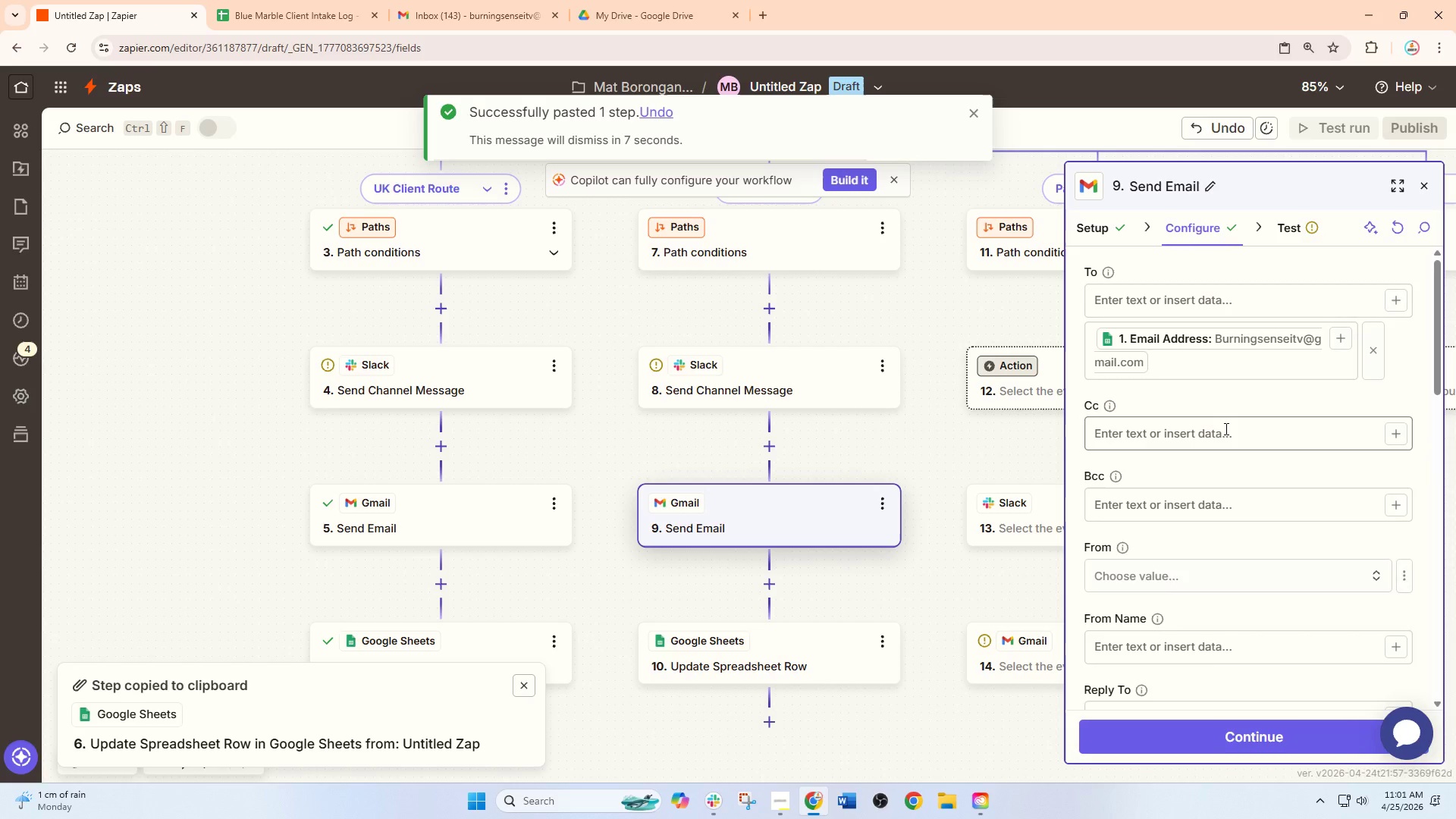 
scroll: coordinate [1130, 543], scroll_direction: down, amount: 9.0
 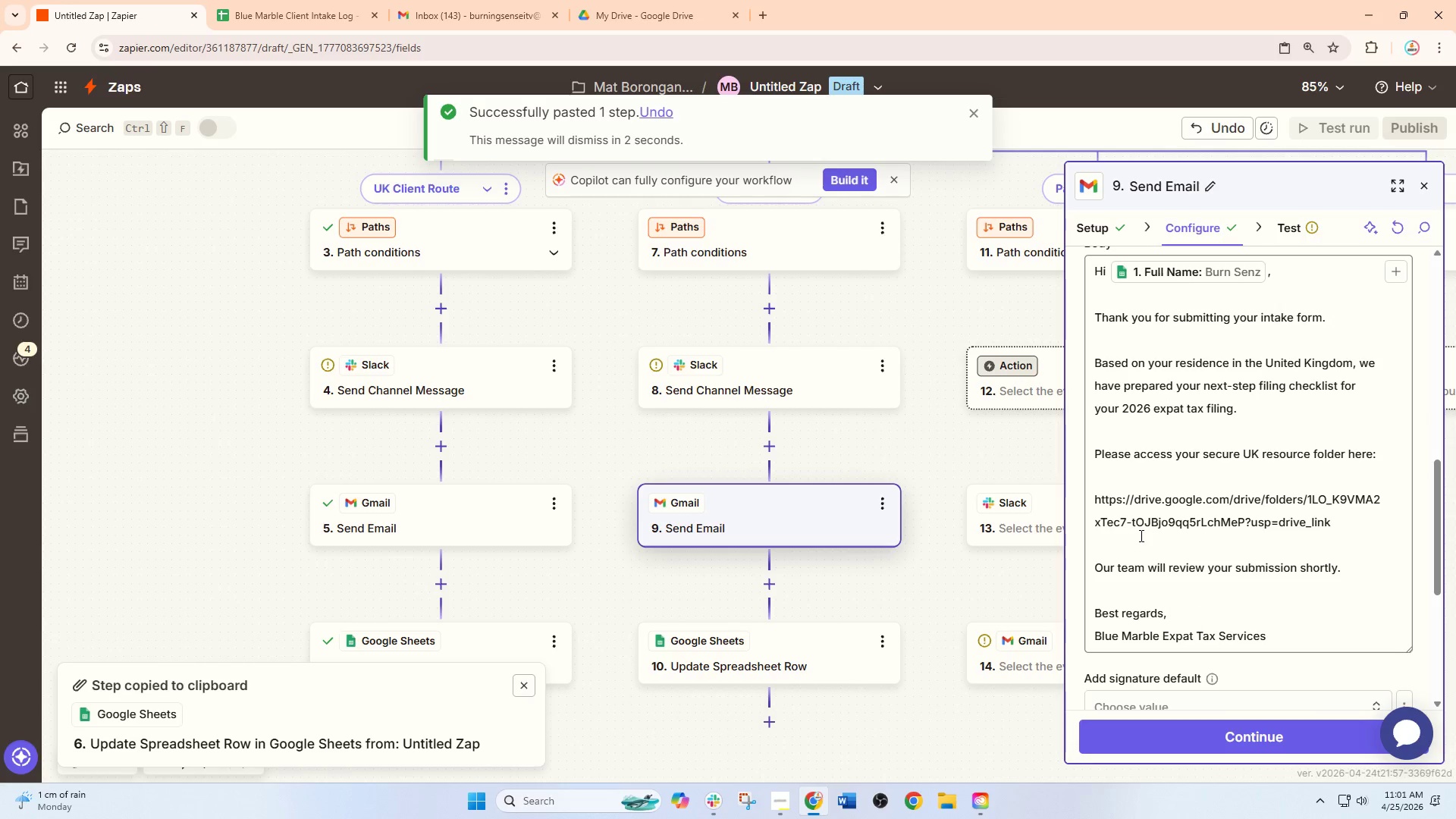 
scroll: coordinate [860, 490], scroll_direction: up, amount: 1.0
 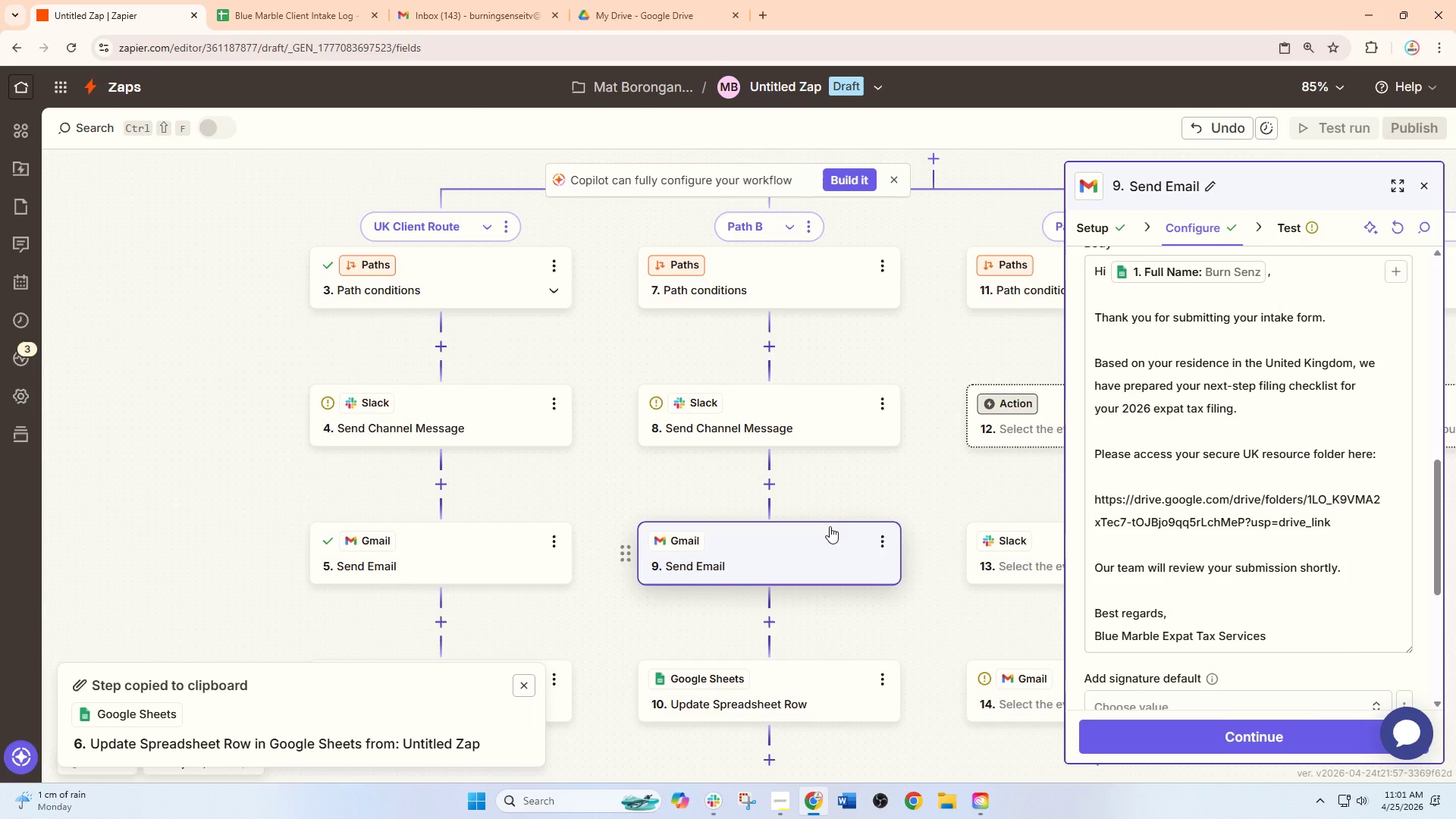 
wait(25.13)
 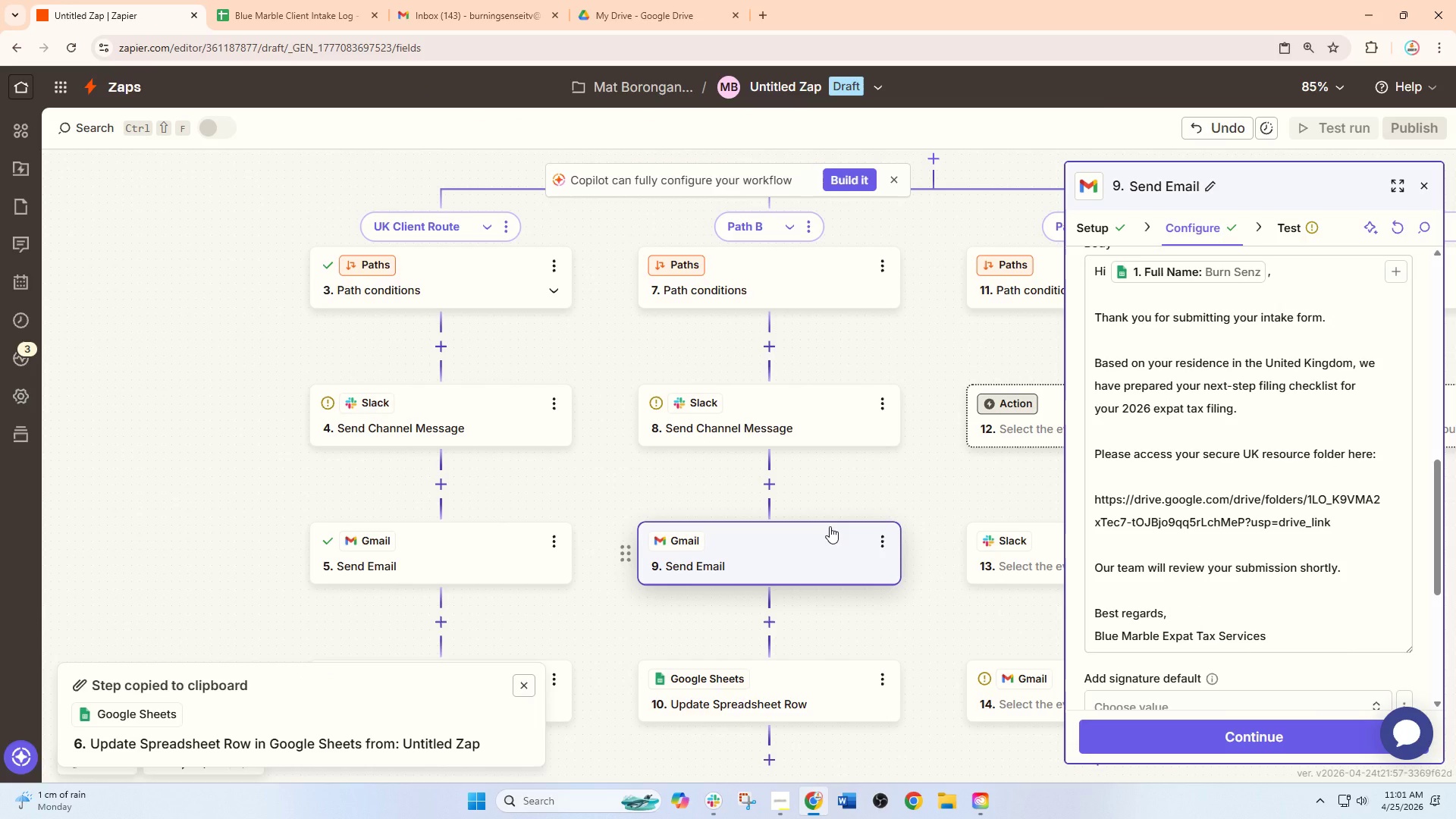 
left_click([1204, 237])
 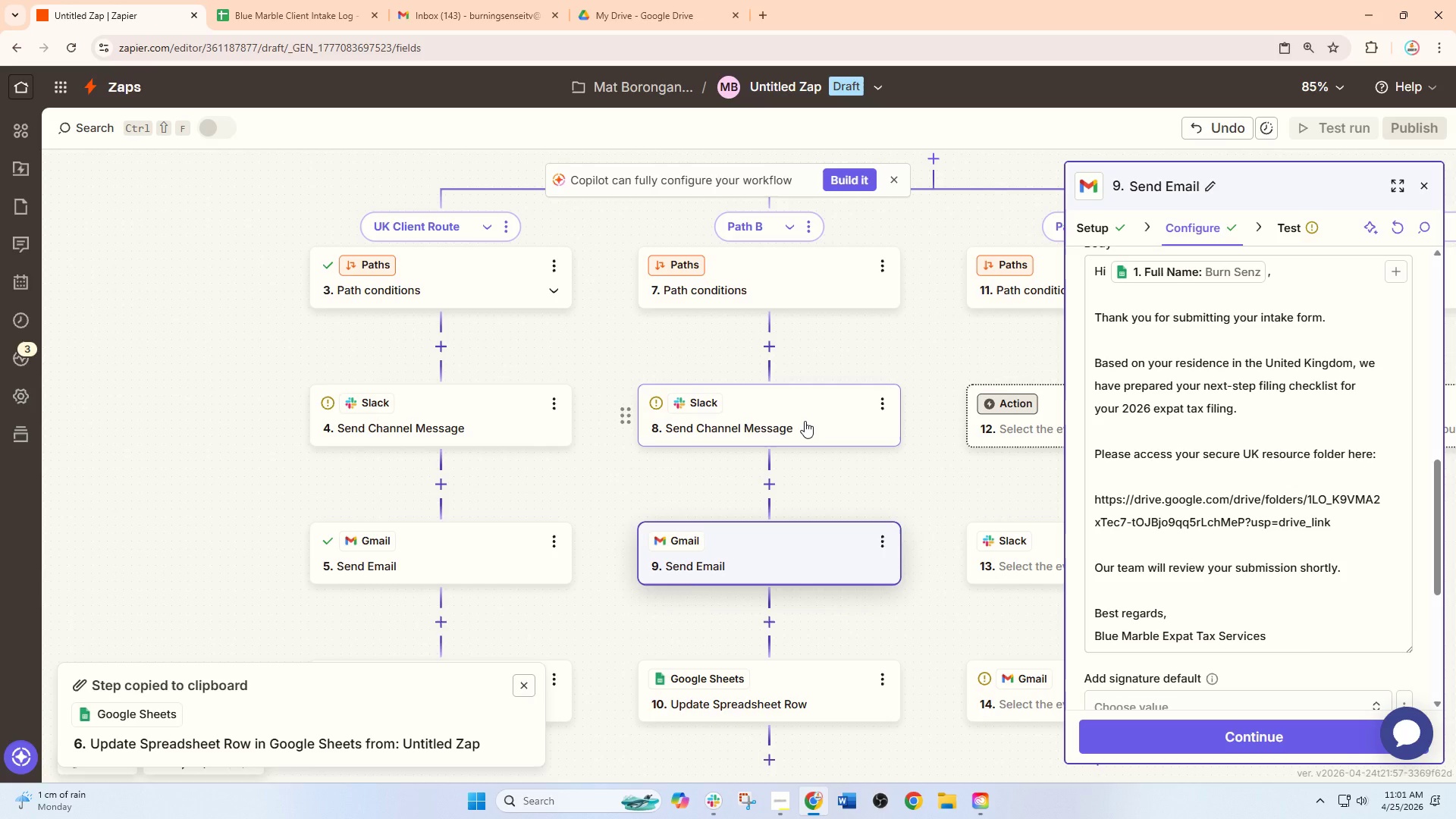 
left_click([805, 421])
 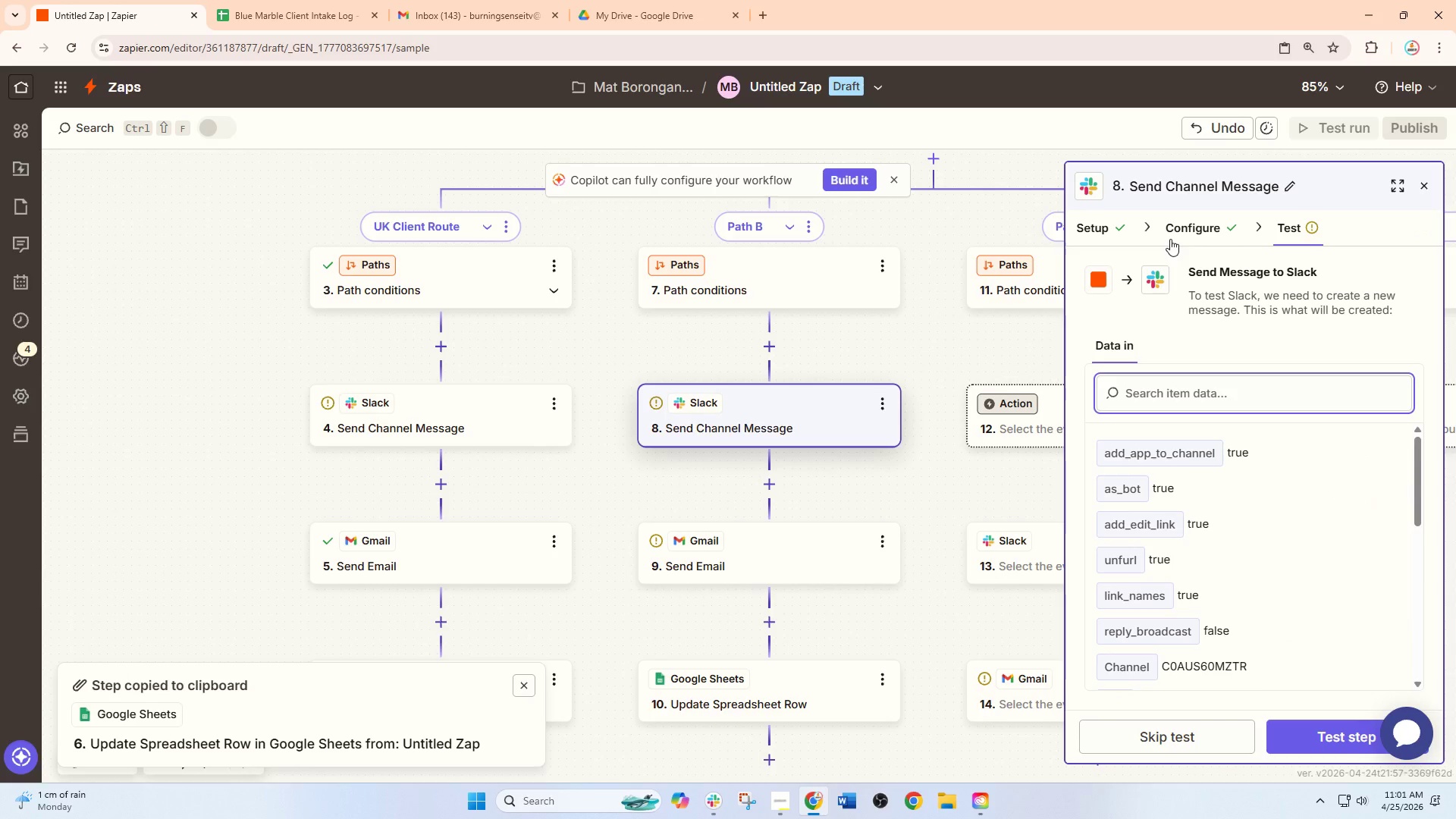 
left_click([1185, 232])
 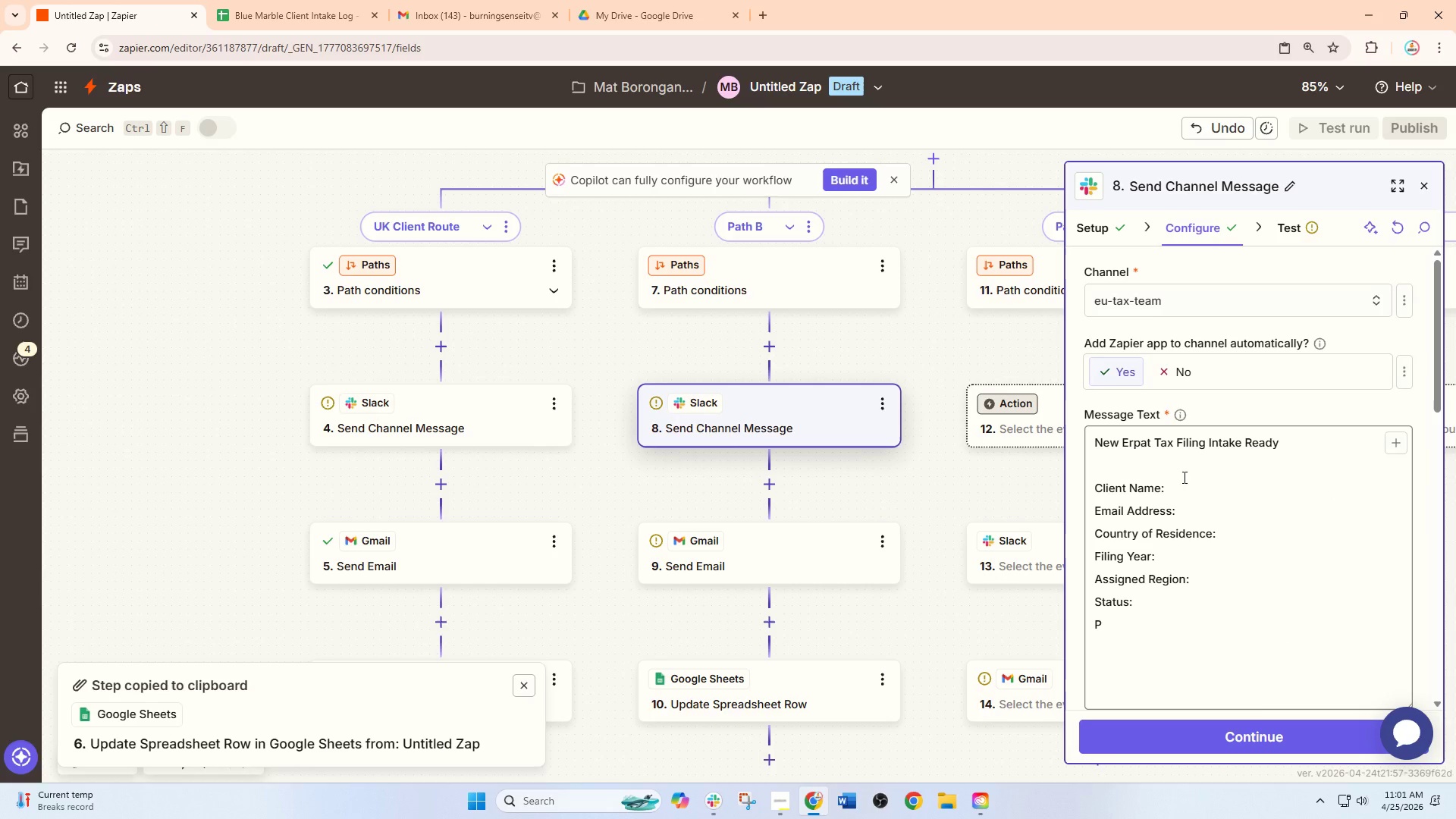 
scroll: coordinate [1180, 511], scroll_direction: down, amount: 5.0
 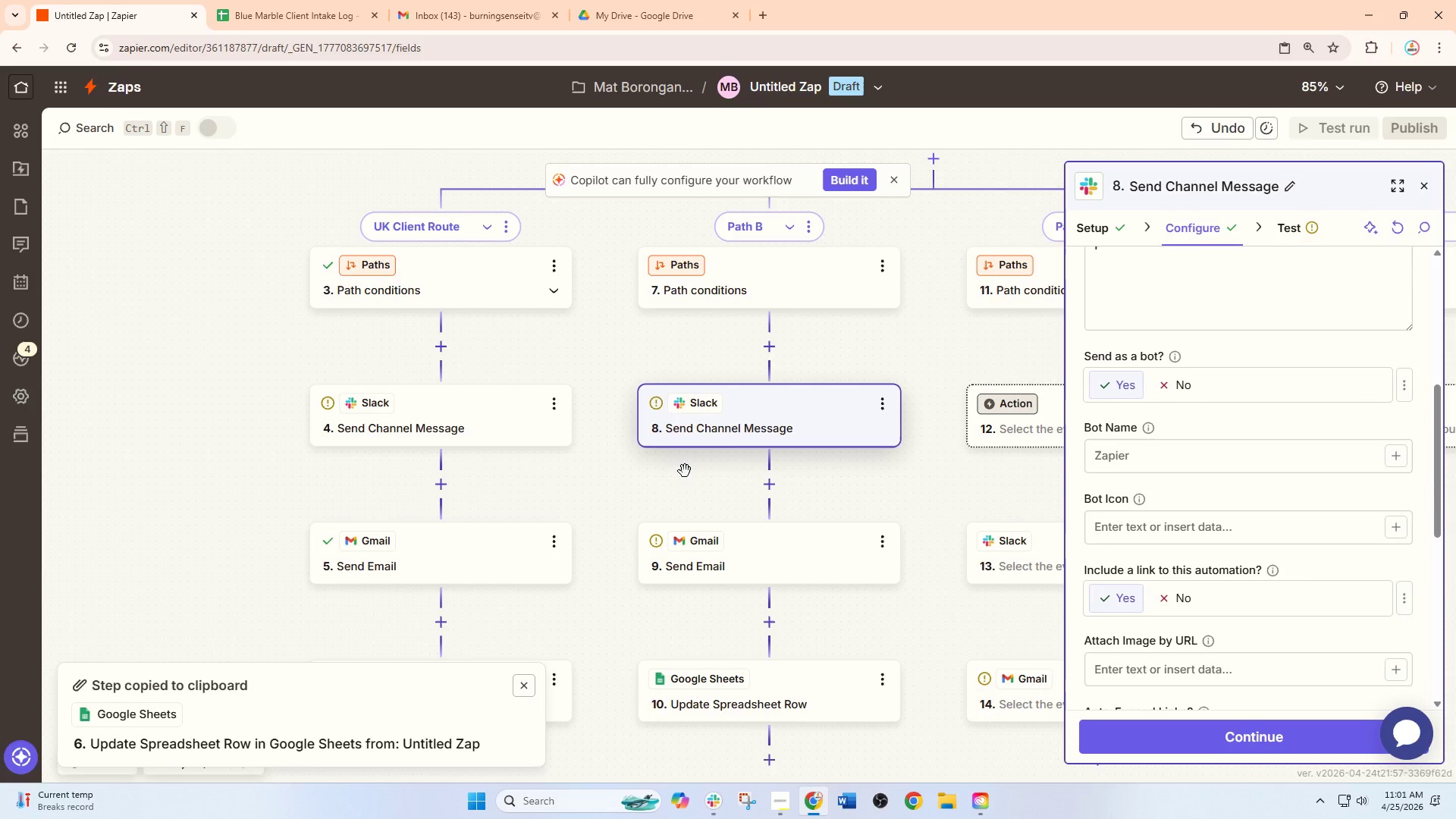 
left_click([468, 415])
 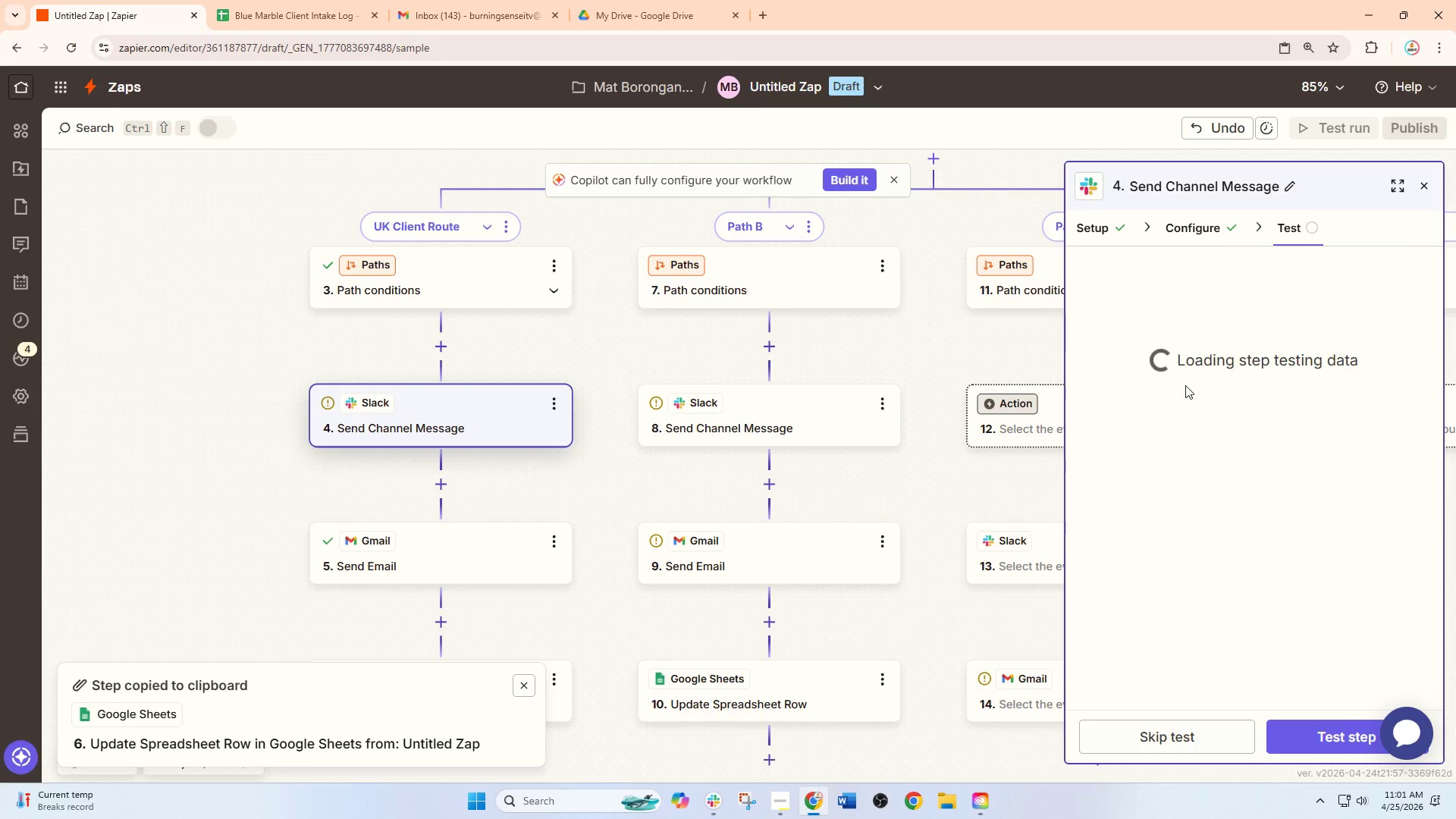 
scroll: coordinate [1172, 519], scroll_direction: down, amount: 1.0
 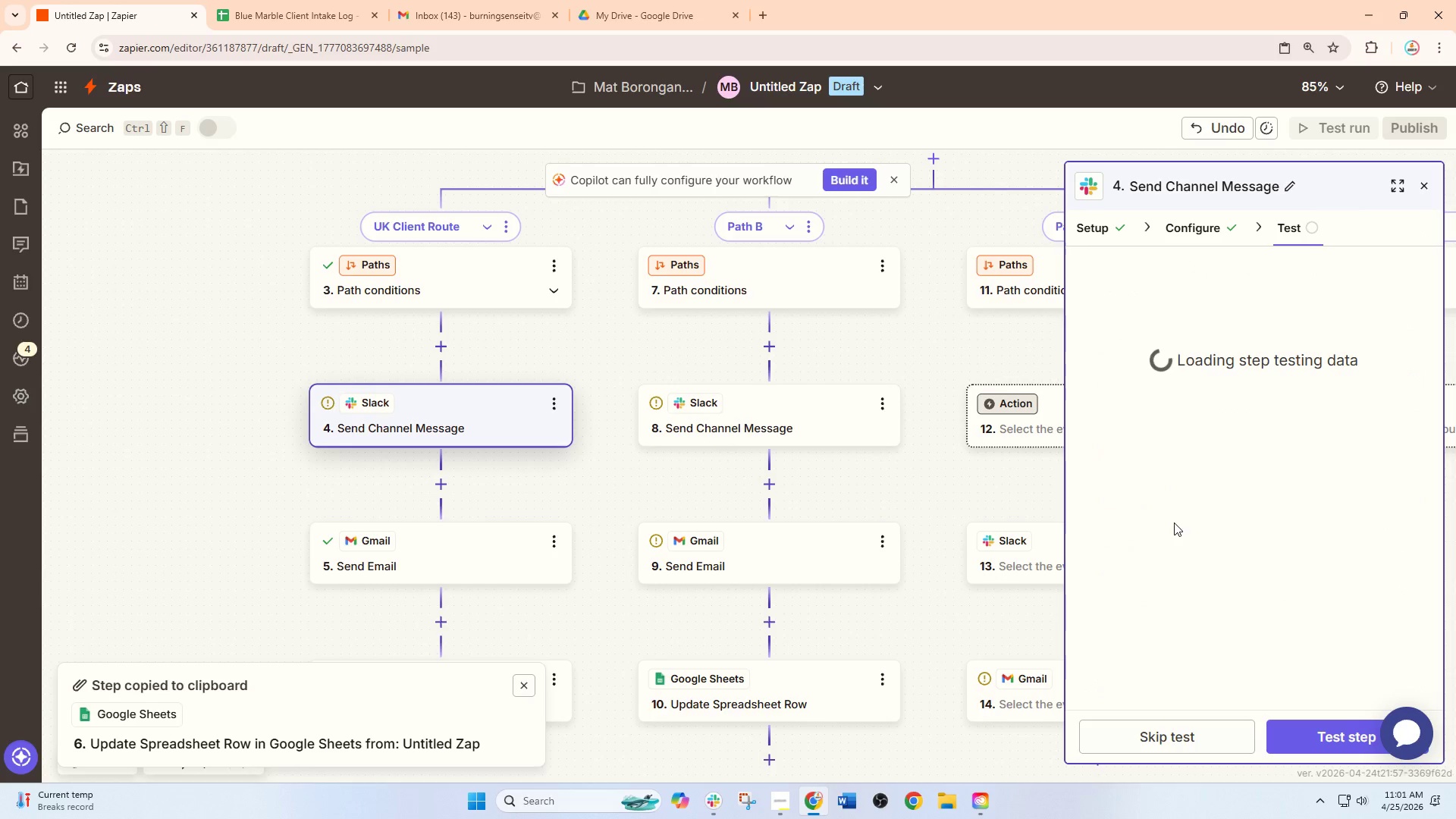 
mouse_move([1177, 538])
 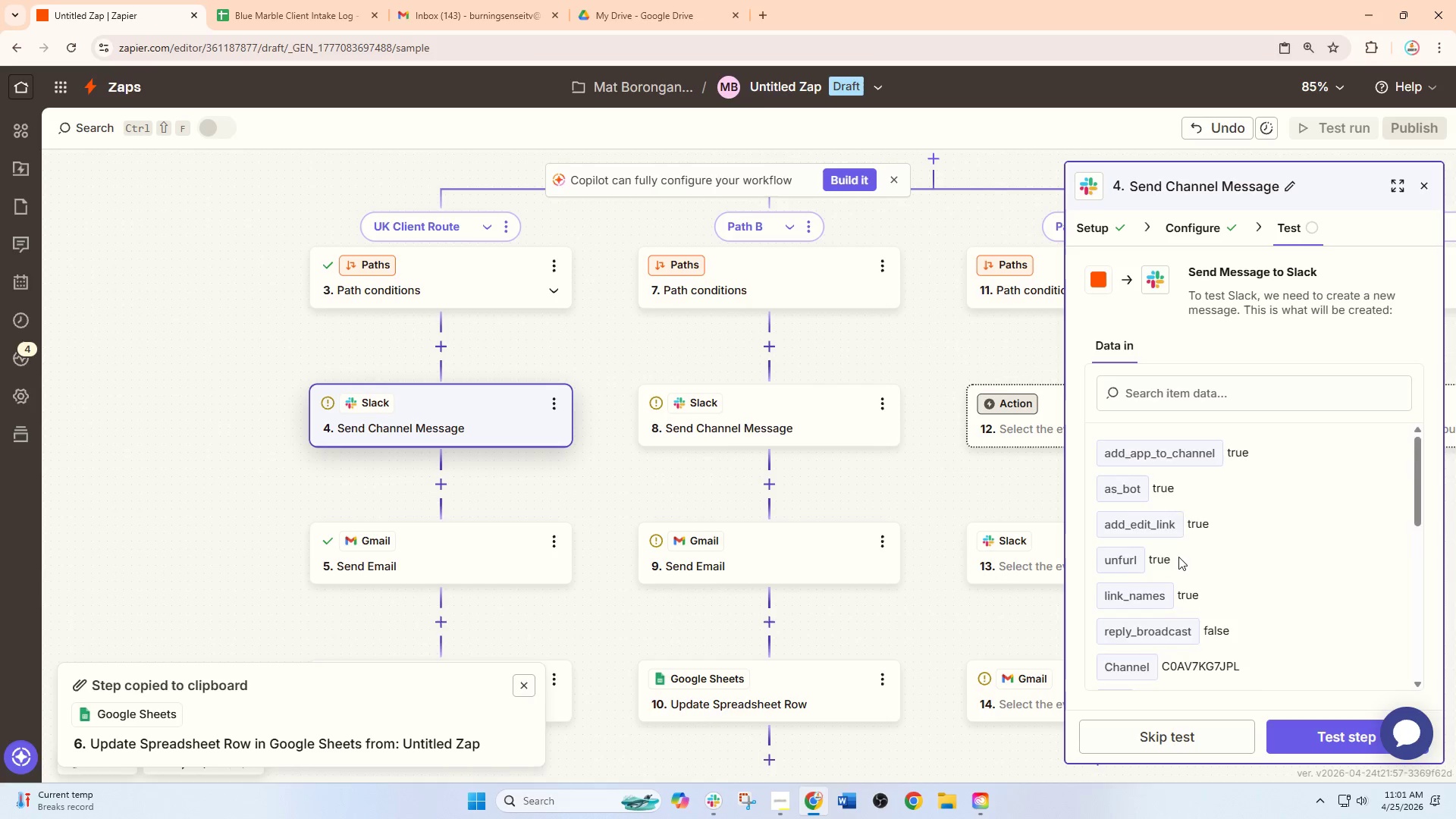 
scroll: coordinate [1178, 557], scroll_direction: down, amount: 5.0
 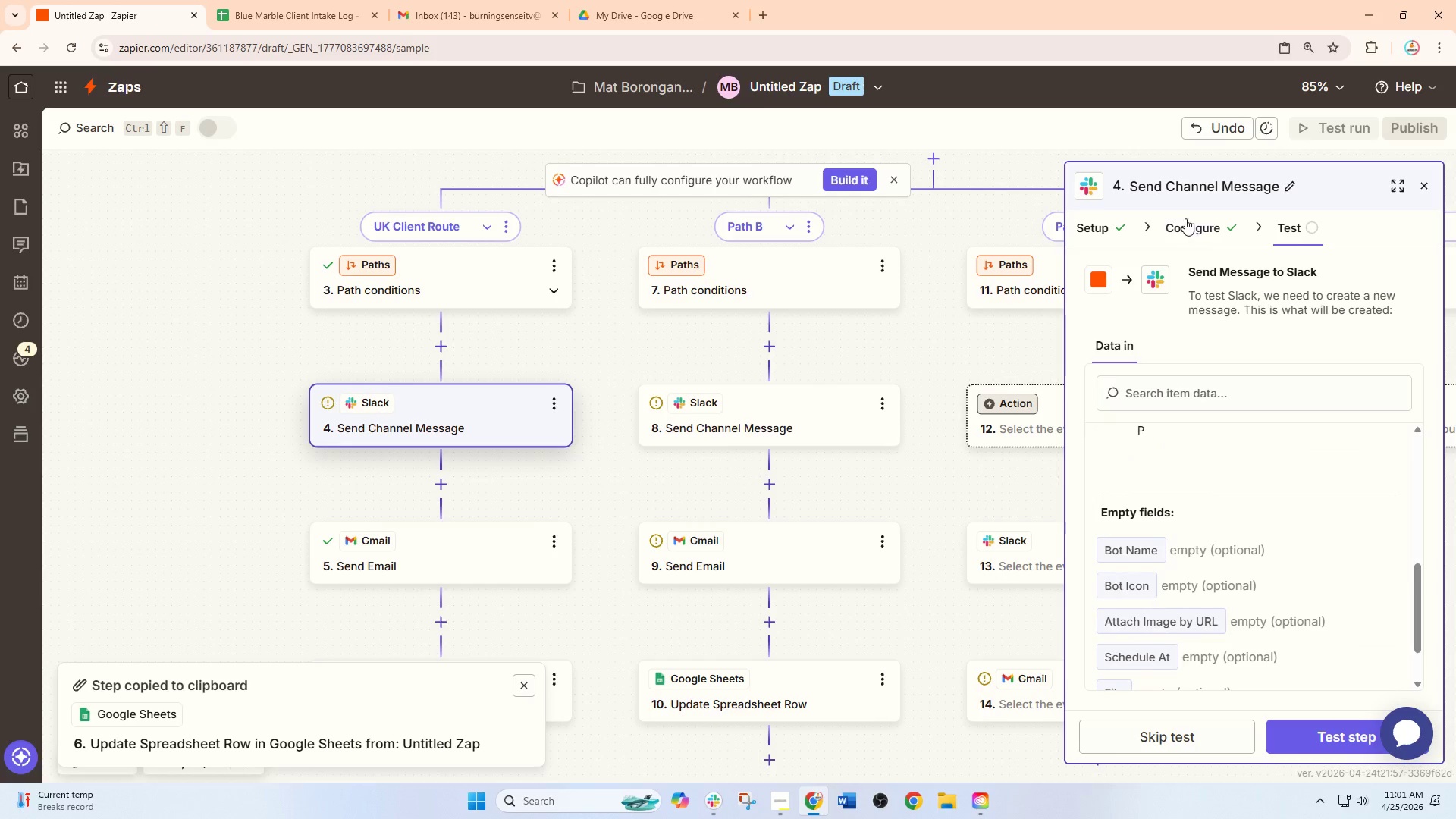 
left_click([1185, 217])
 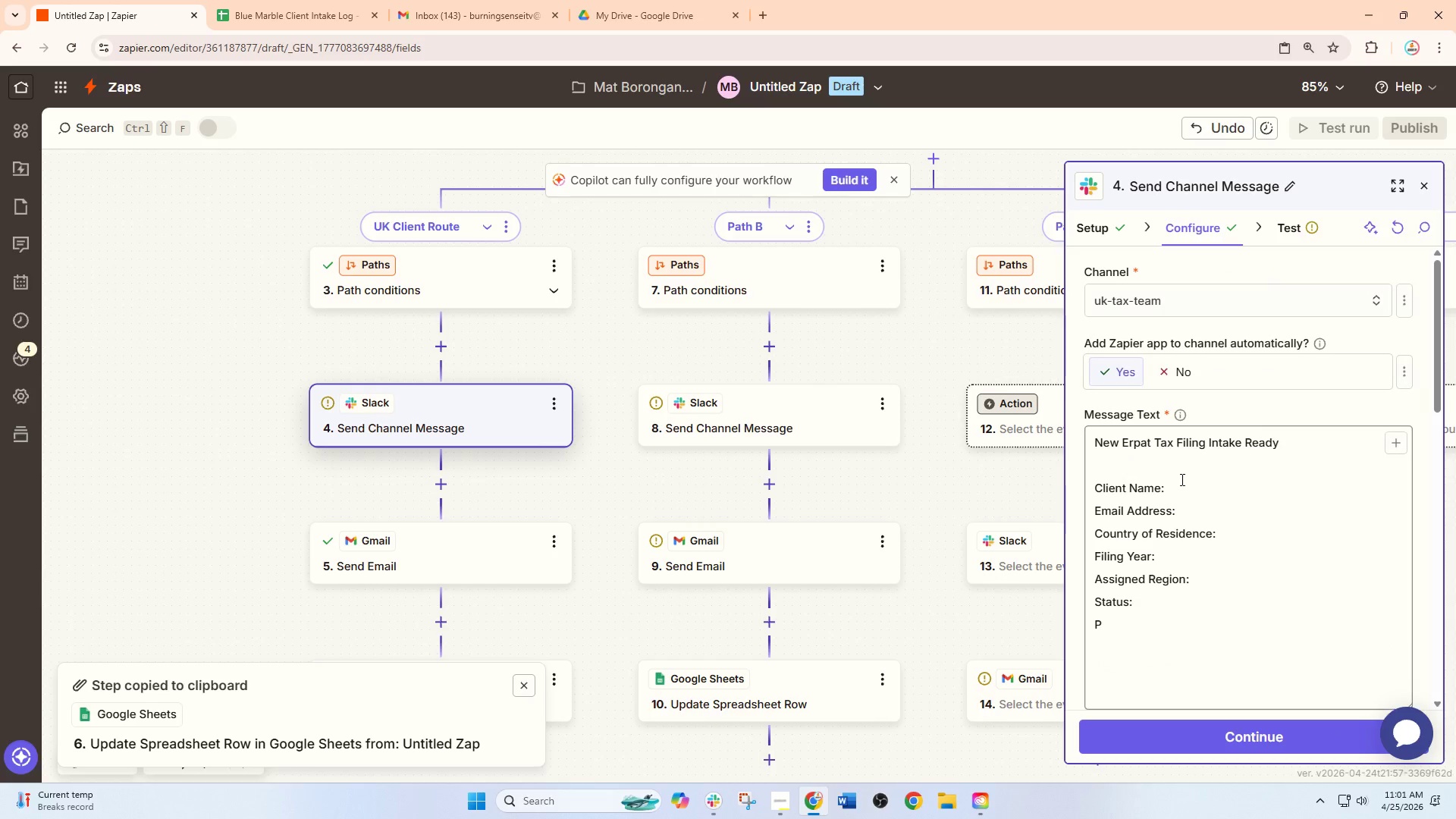 
scroll: coordinate [1176, 513], scroll_direction: down, amount: 5.0
 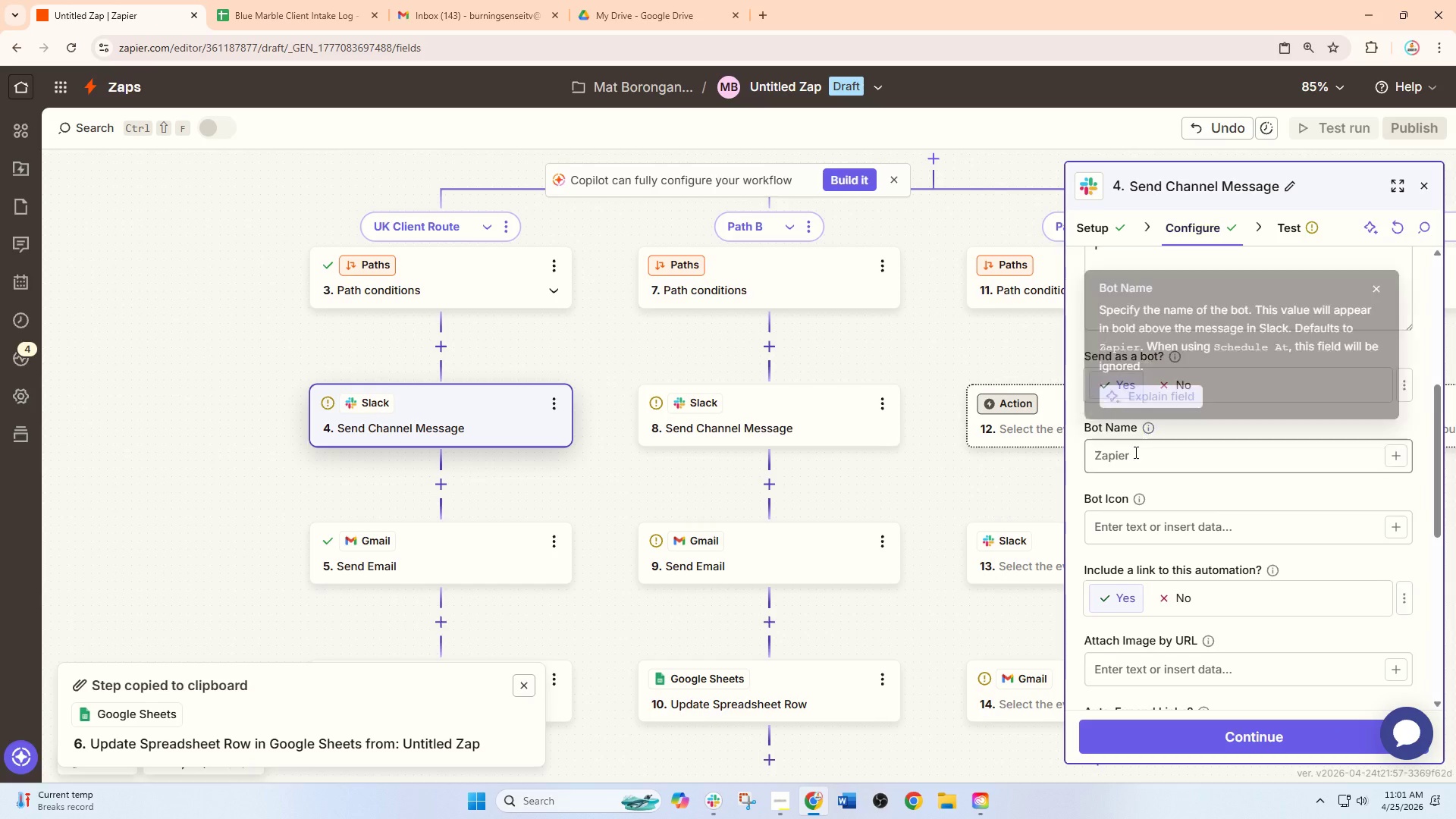 
double_click([1132, 458])
 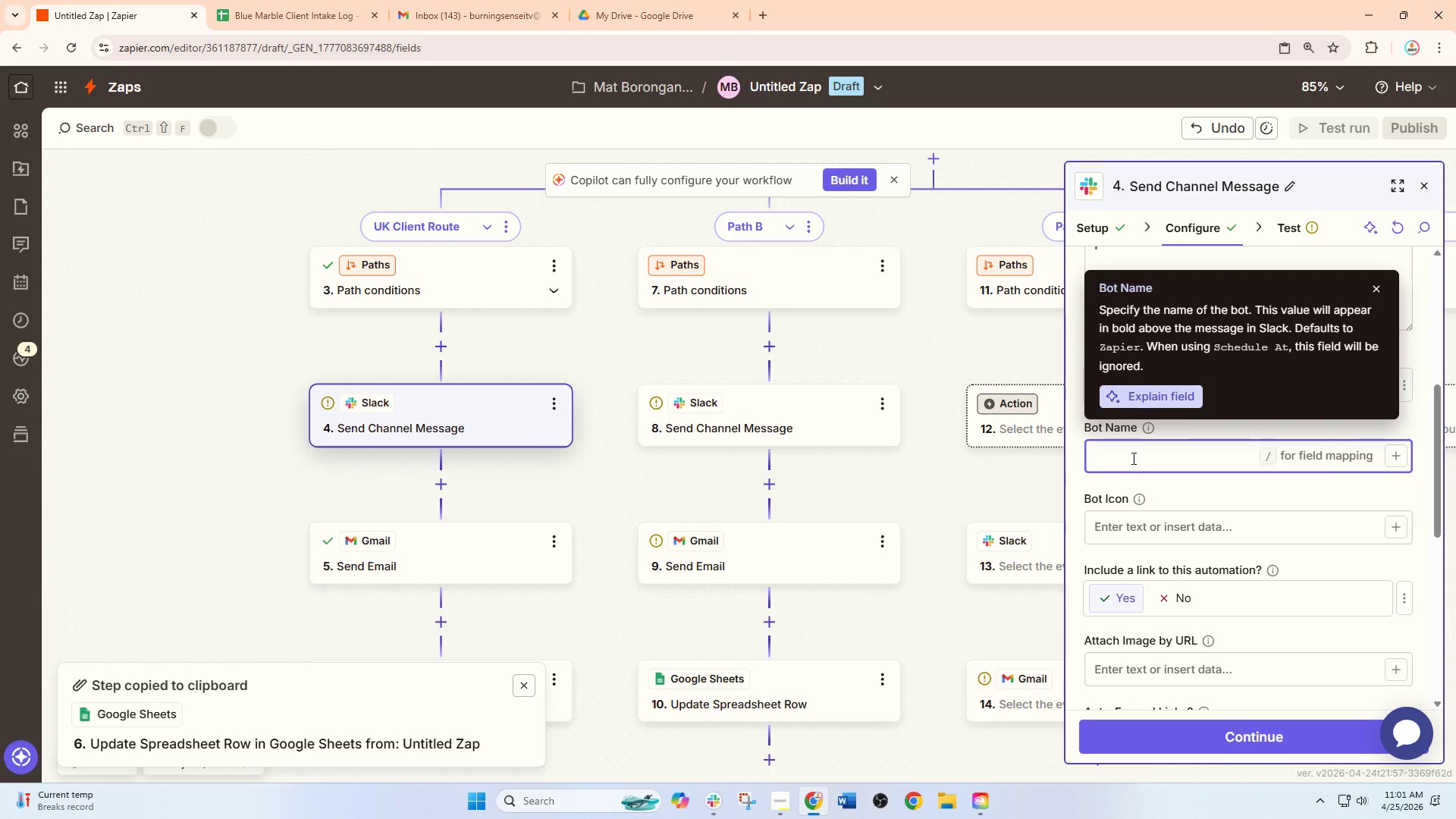 
type(Bl.ue M)
key(Backspace)
key(Backspace)
key(Backspace)
key(Backspace)
key(Backspace)
type(ue MAr)
key(Backspace)
key(Backspace)
type(arble Intake Bot)
 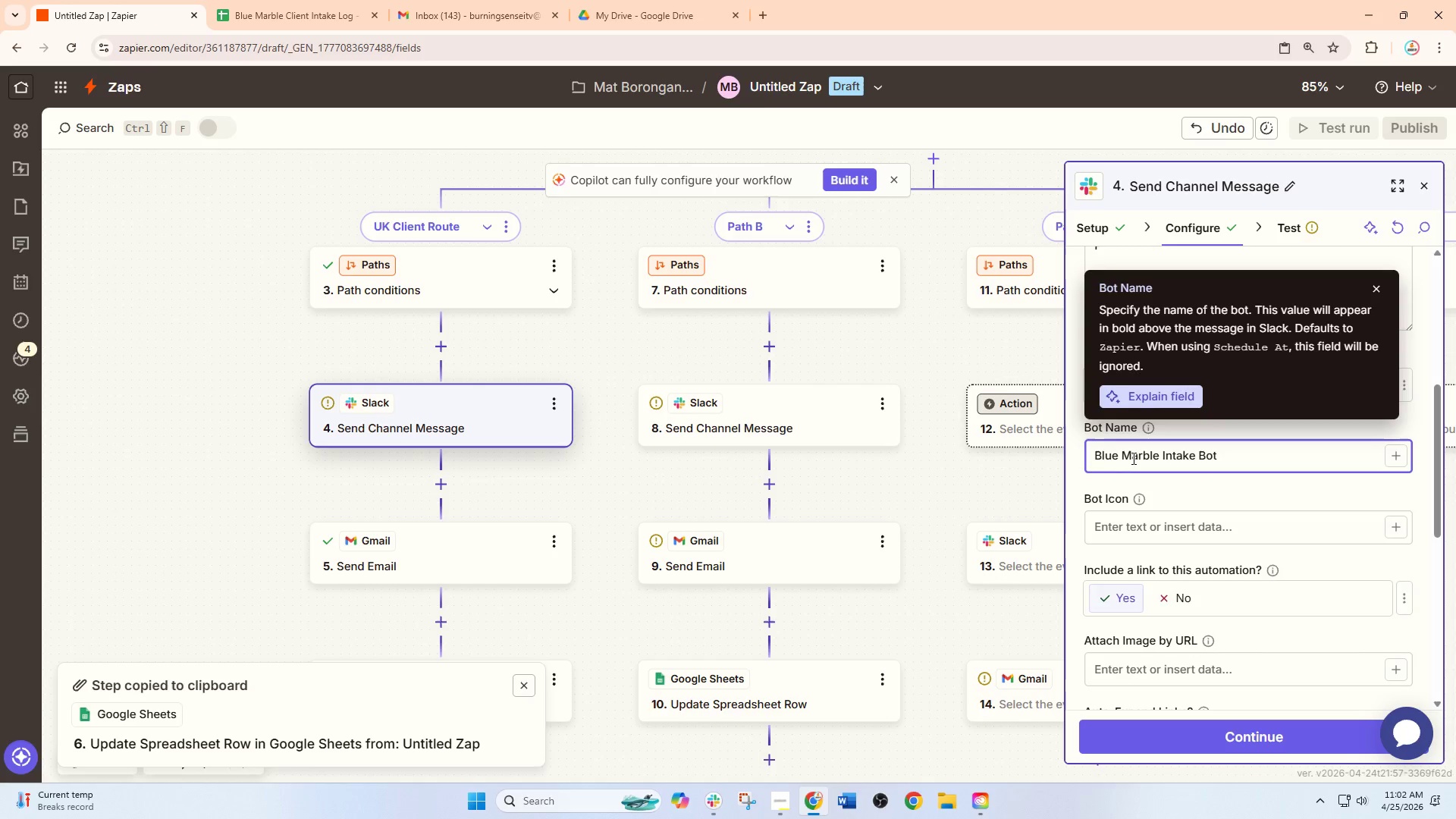 
left_click([1169, 531])
 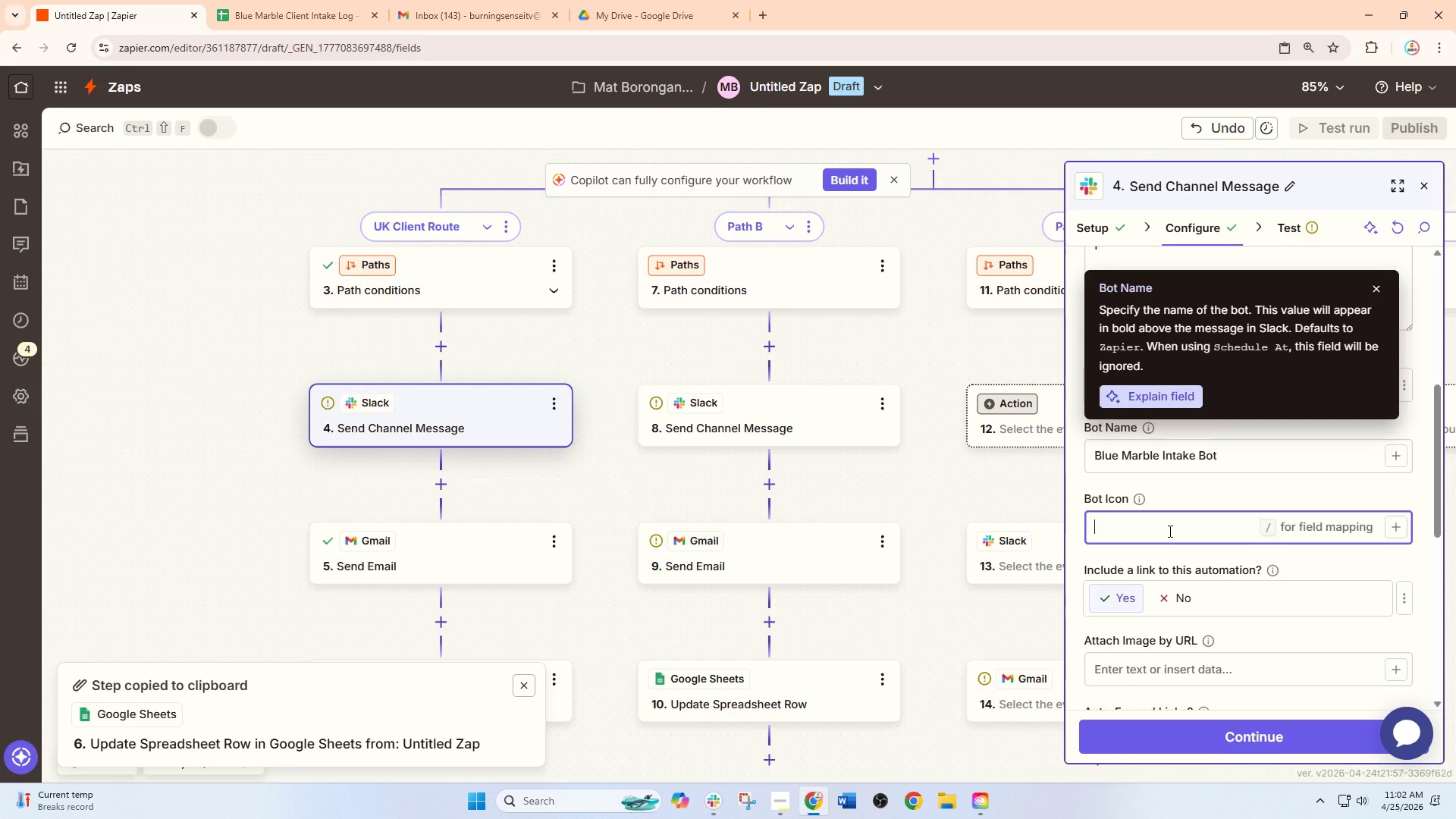 
type(:earth_afrci)
key(Backspace)
key(Backspace)
type(c)
key(Backspace)
type(ica:)
 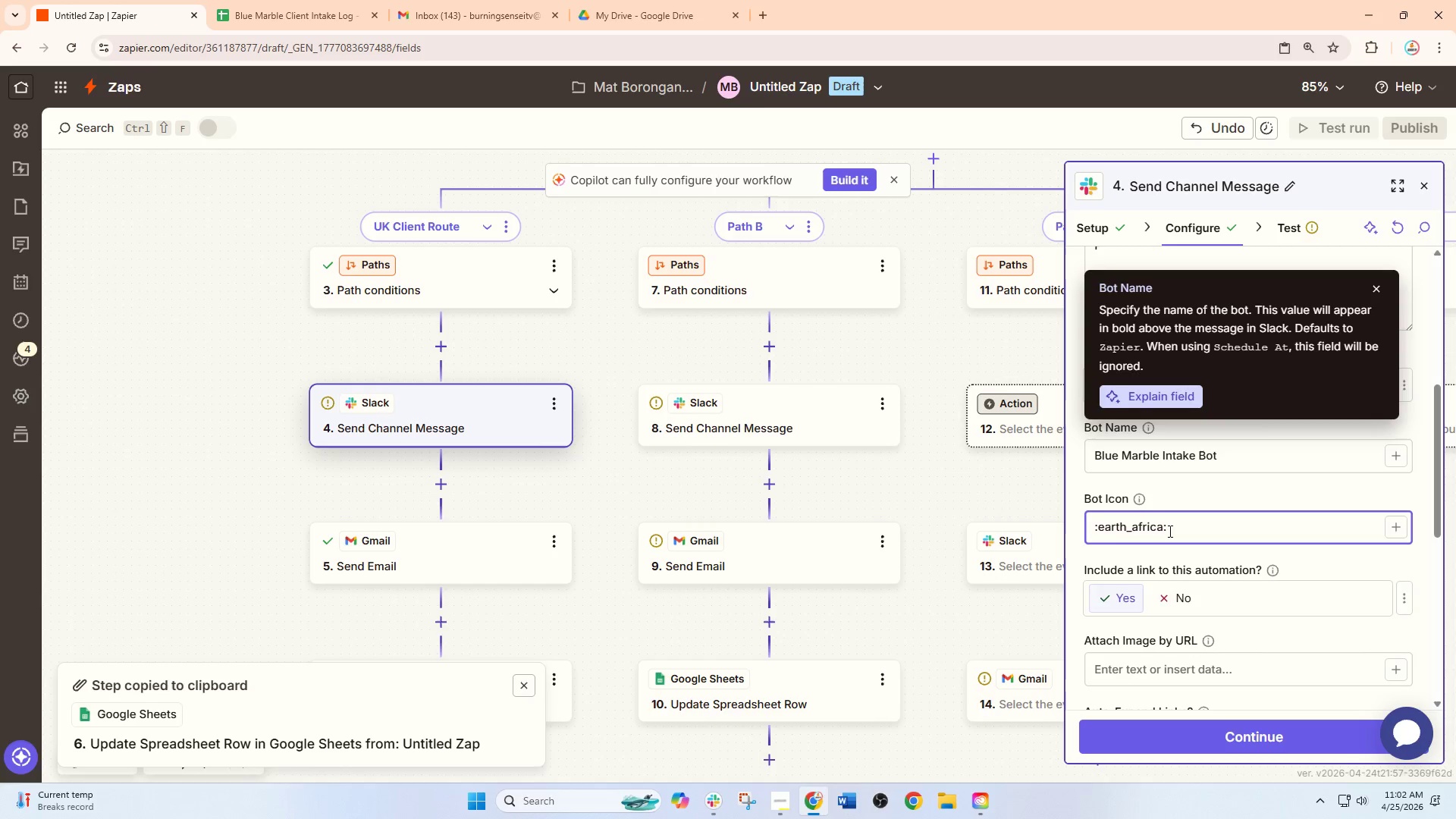 
left_click([926, 499])
 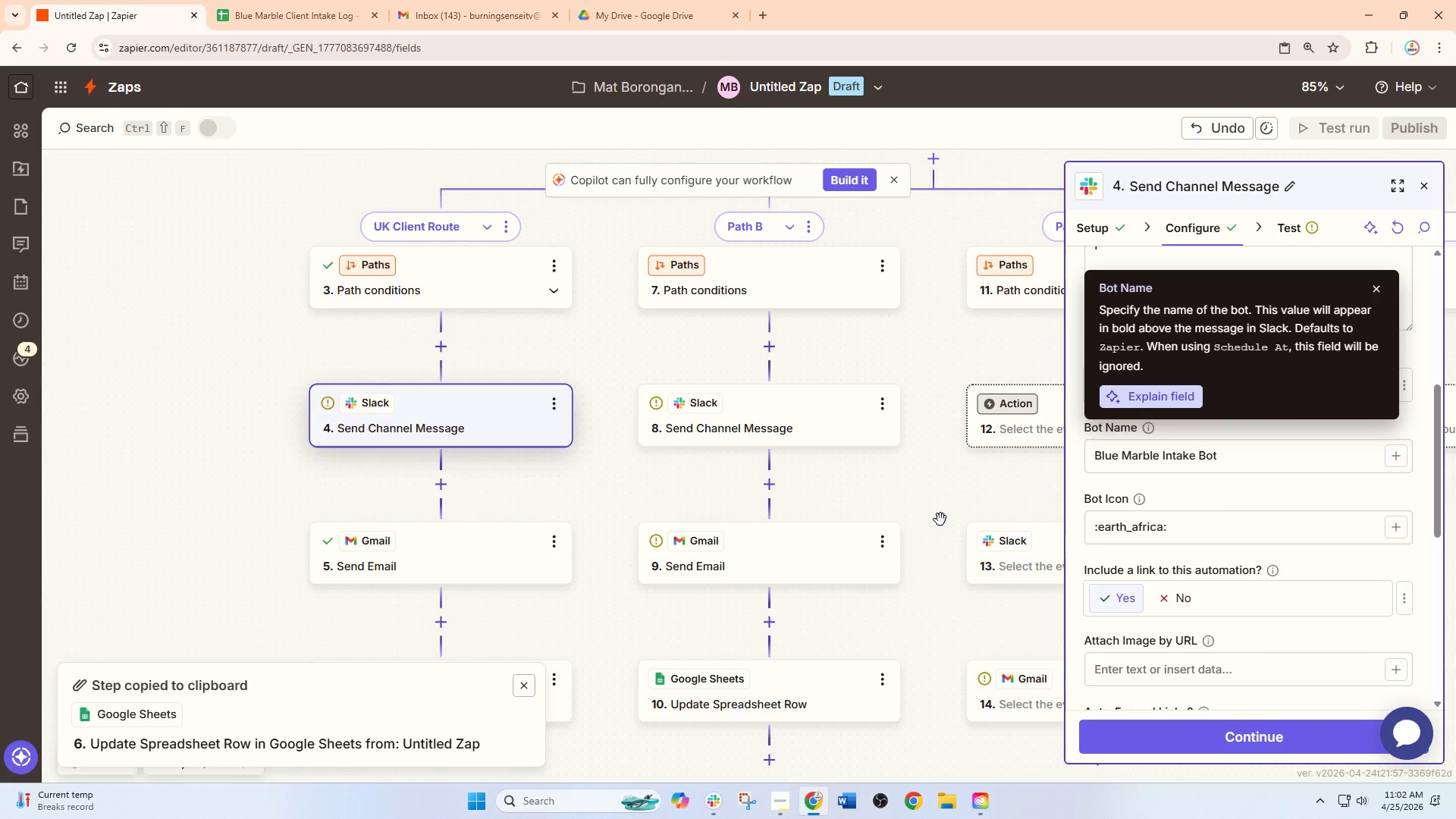 
left_click_drag(start_coordinate=[1280, 555], to_coordinate=[978, 551])
 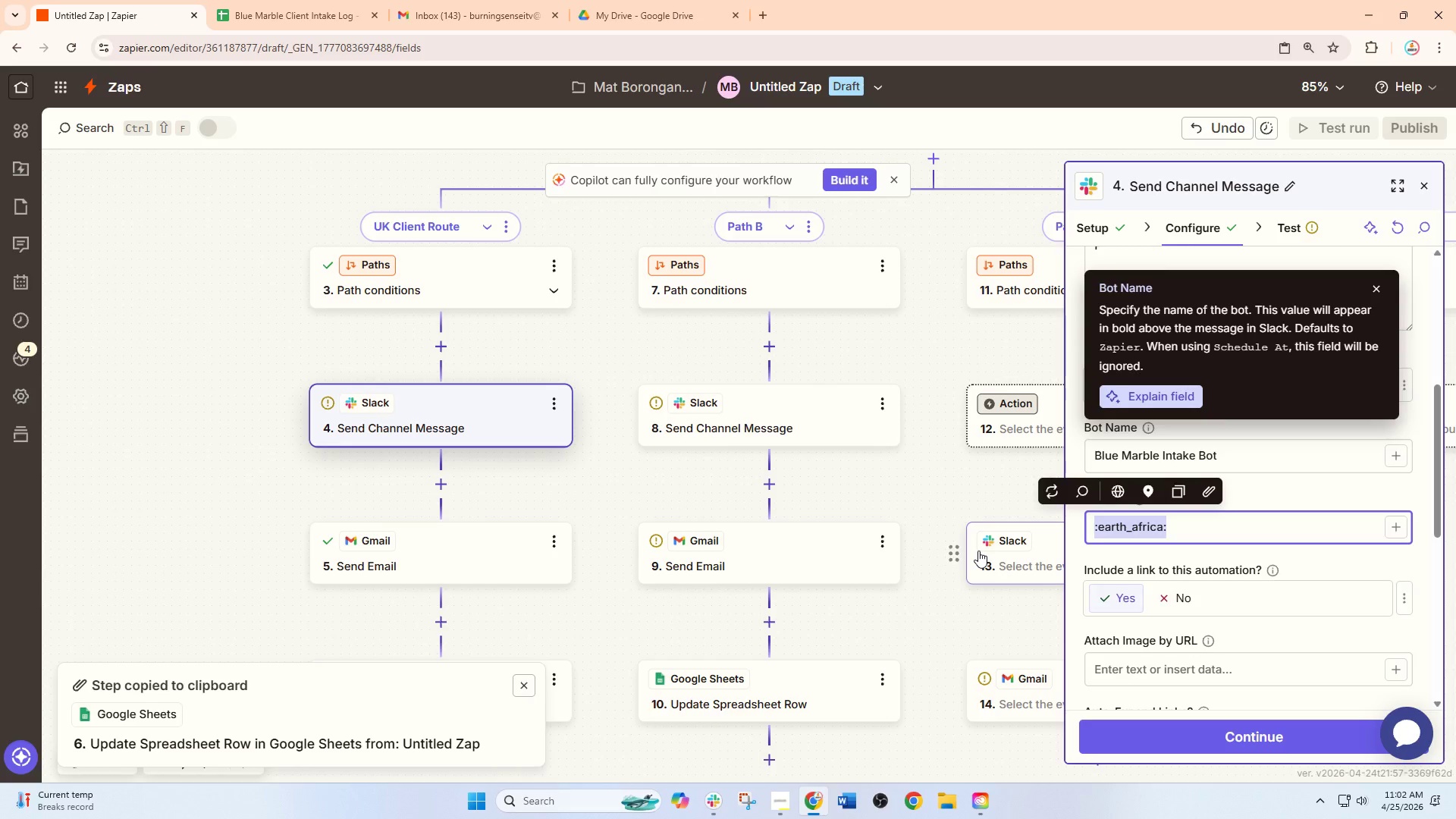 
key(Control+C)
 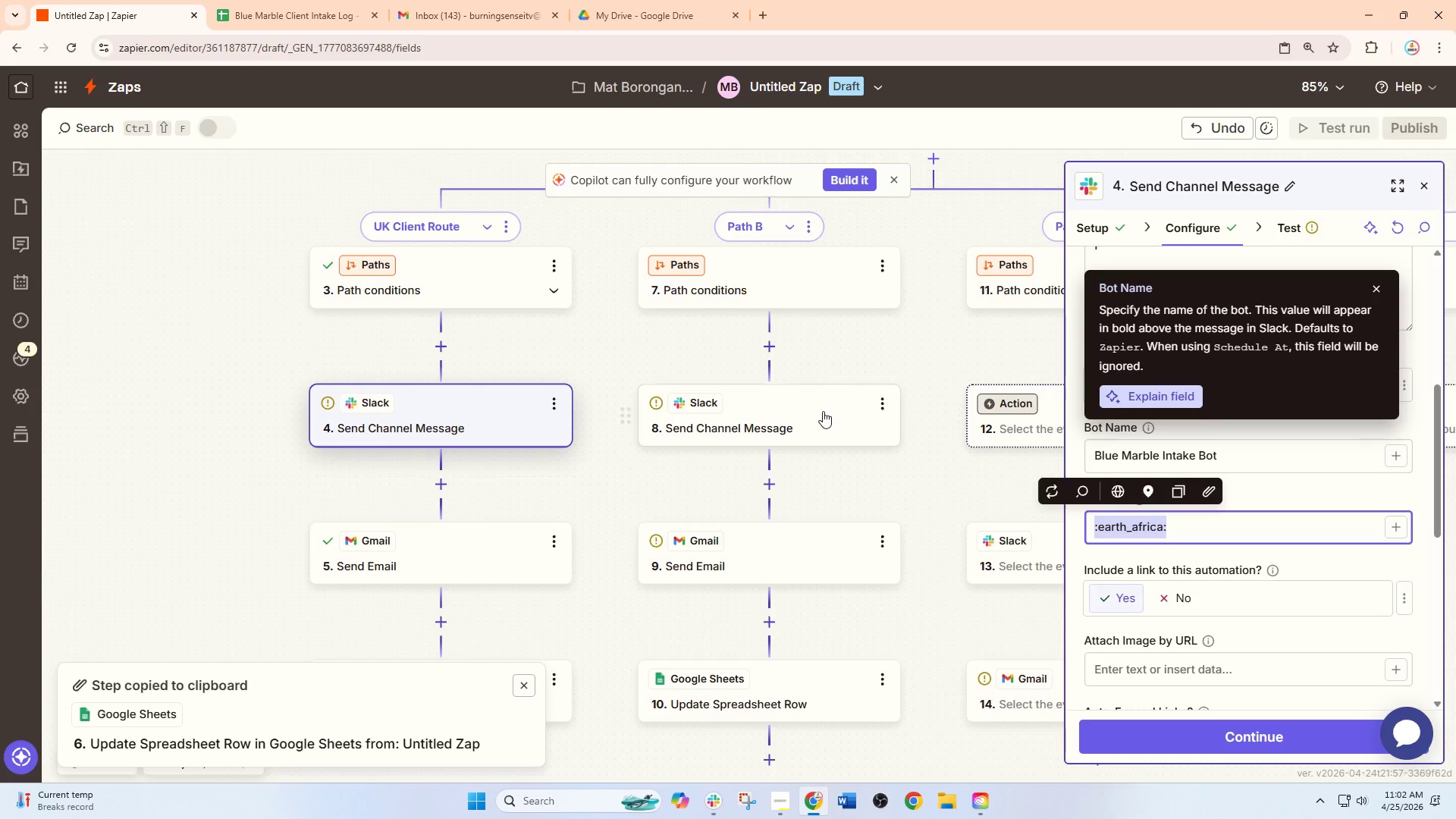 
left_click([821, 413])
 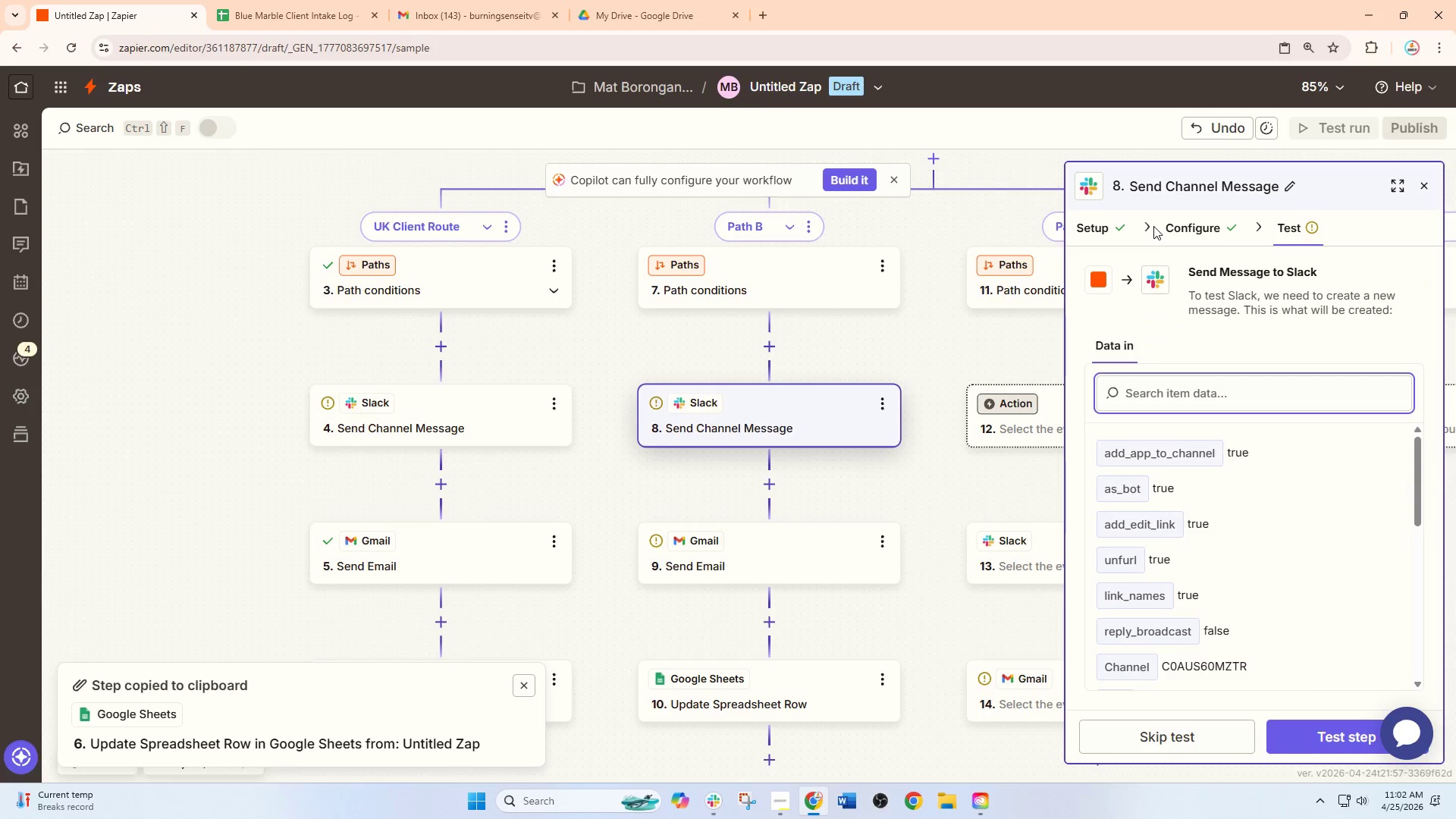 
left_click([1170, 225])
 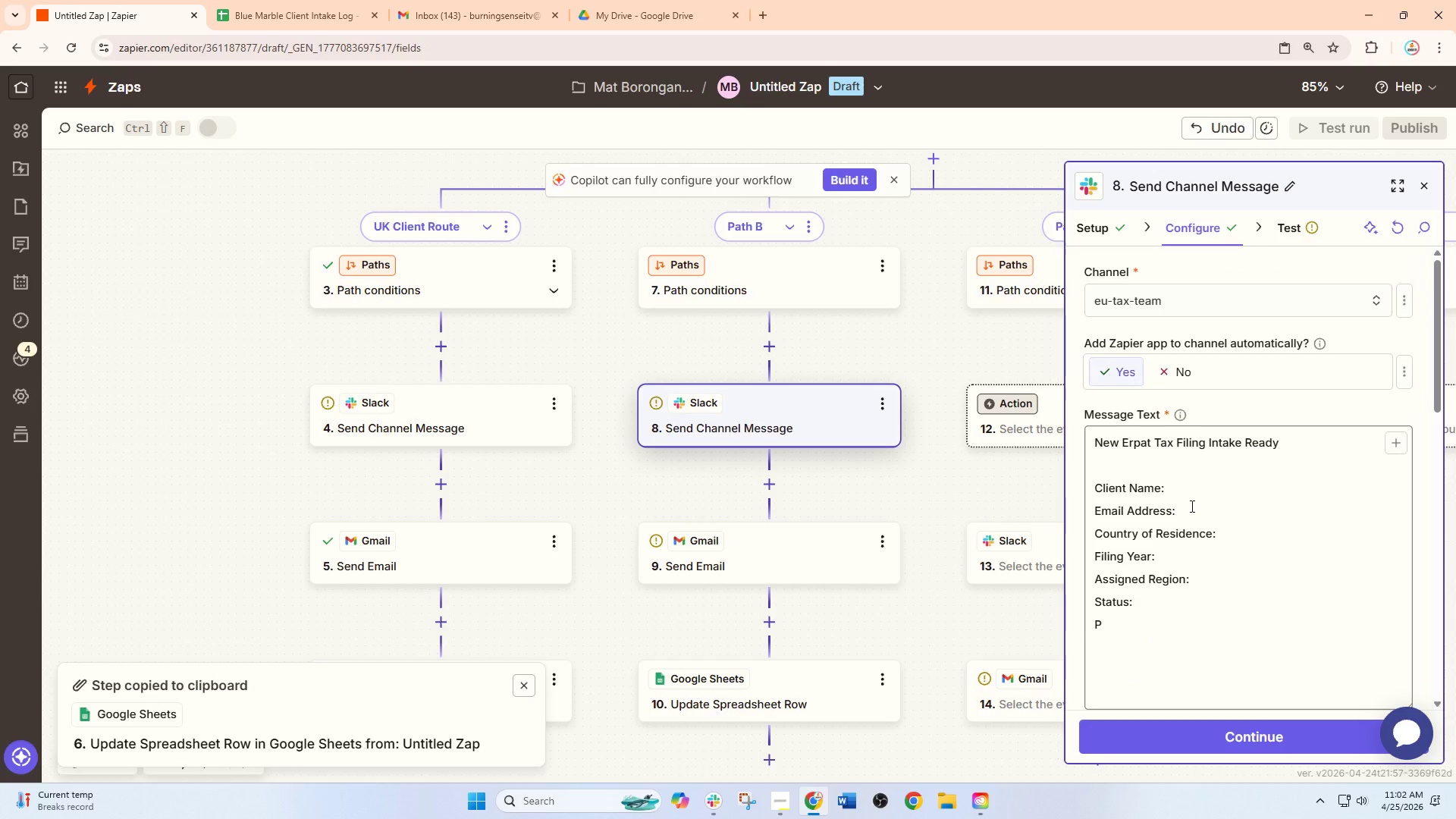 
scroll: coordinate [1191, 508], scroll_direction: down, amount: 1.0
 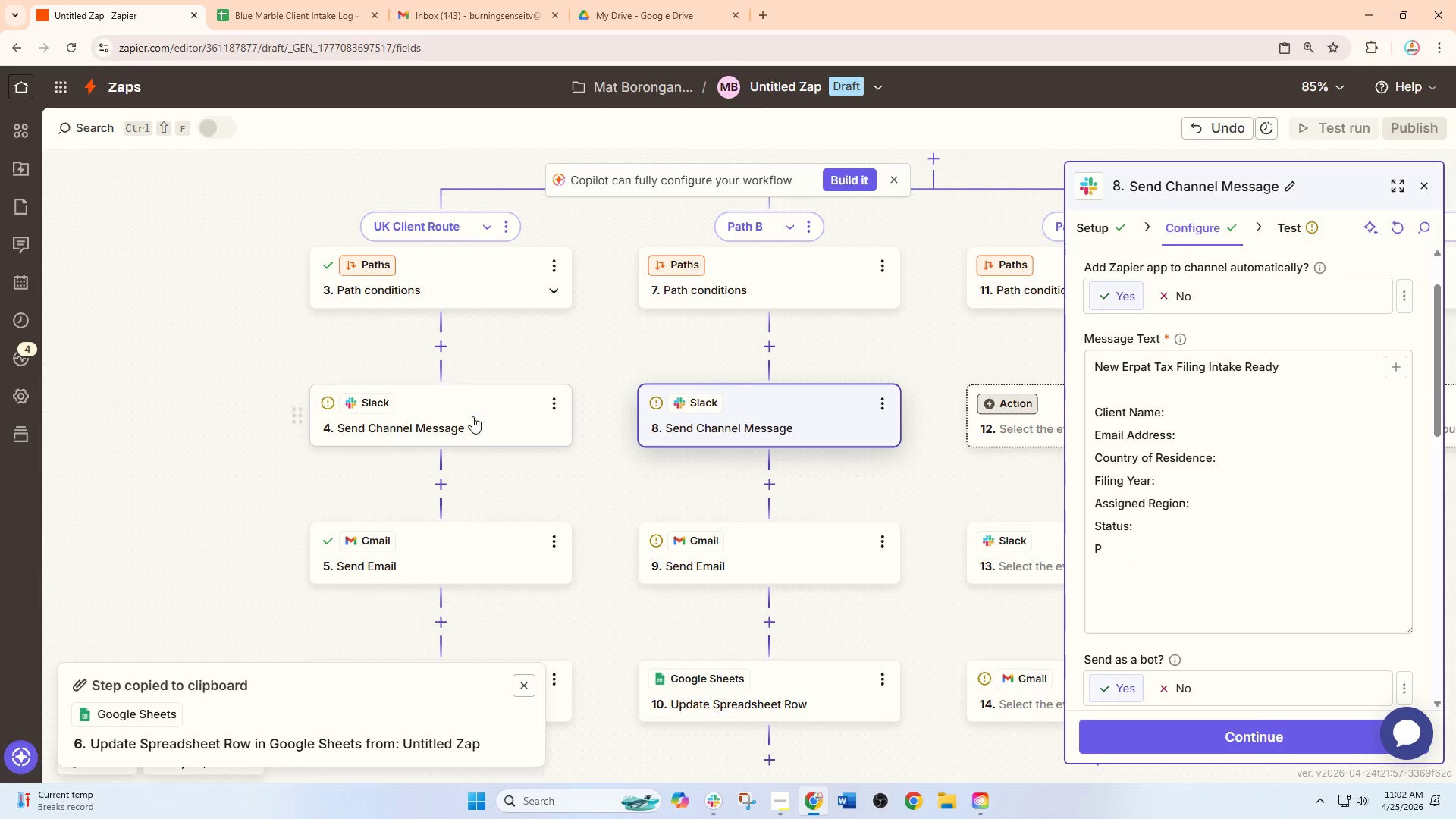 
left_click([466, 410])
 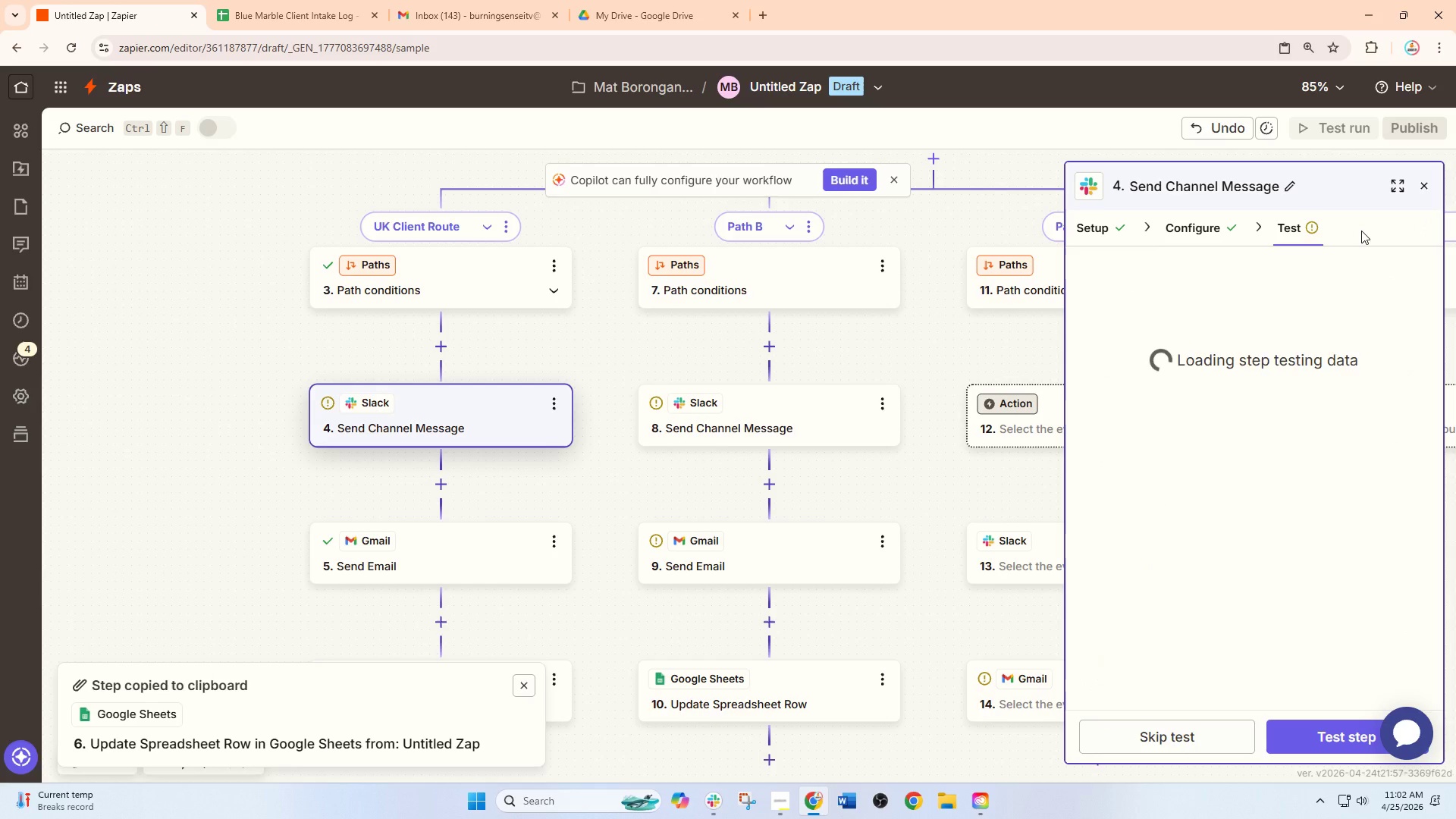 
left_click([1426, 187])
 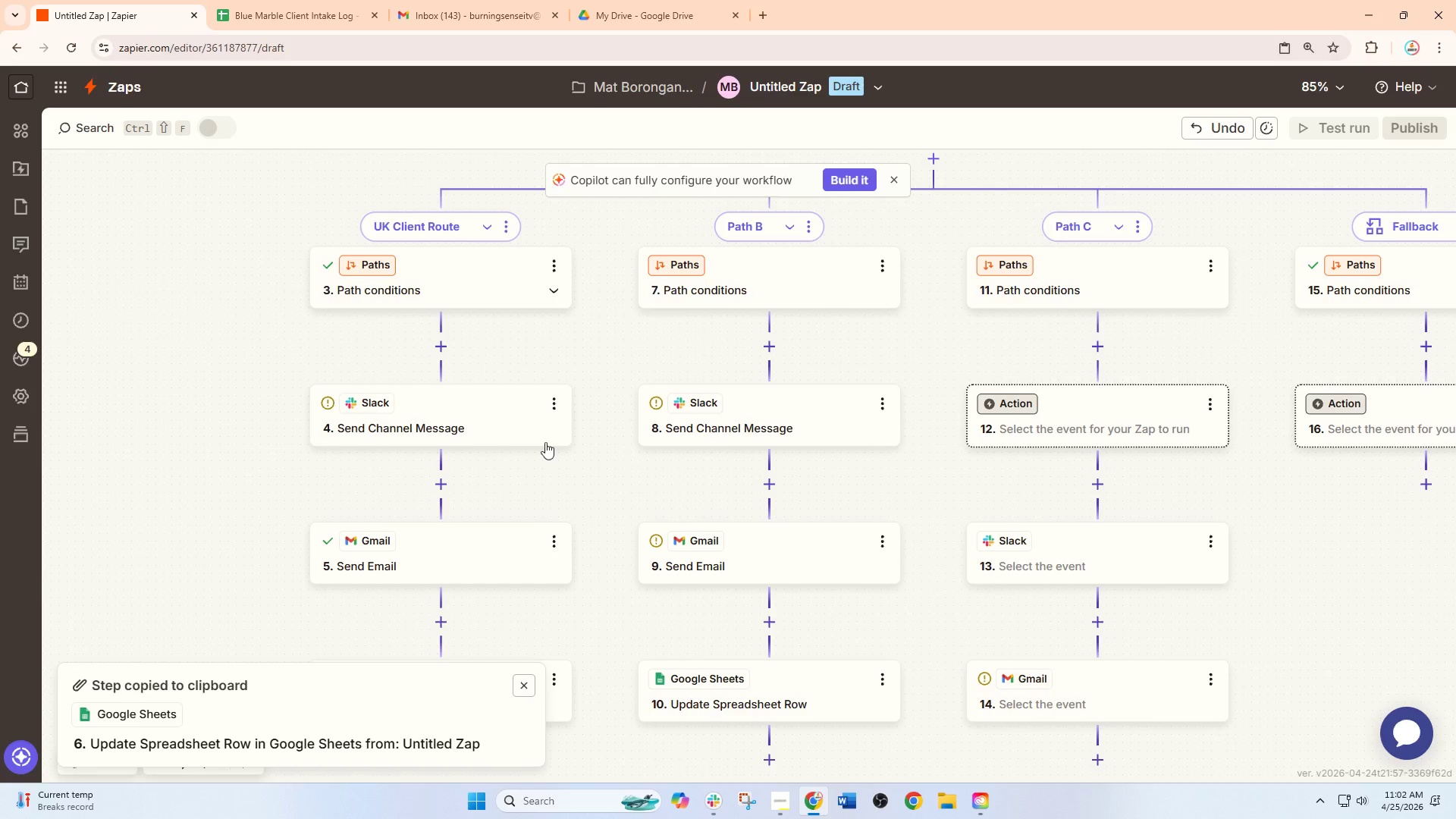 
left_click([551, 407])
 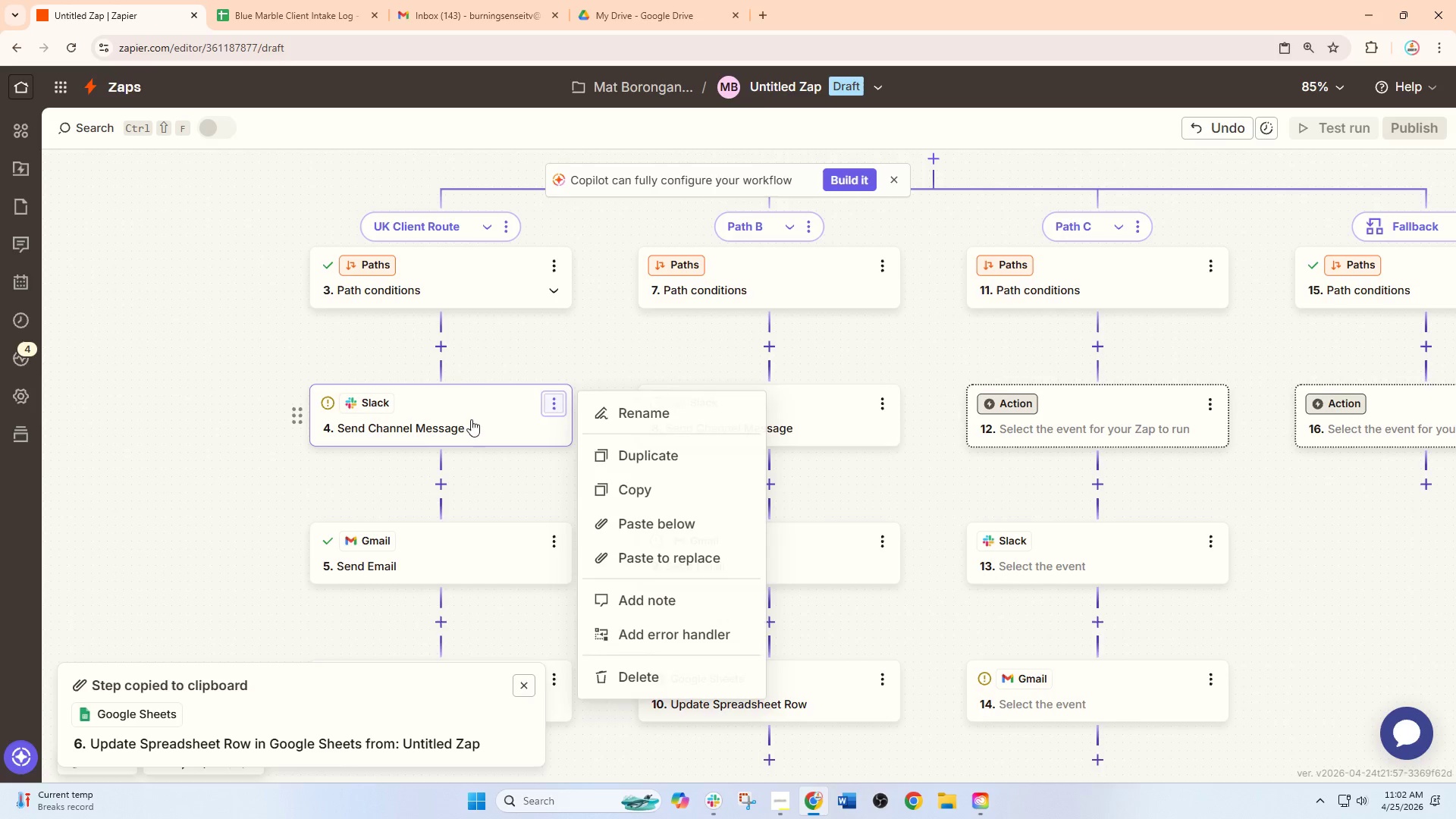 
left_click([420, 419])
 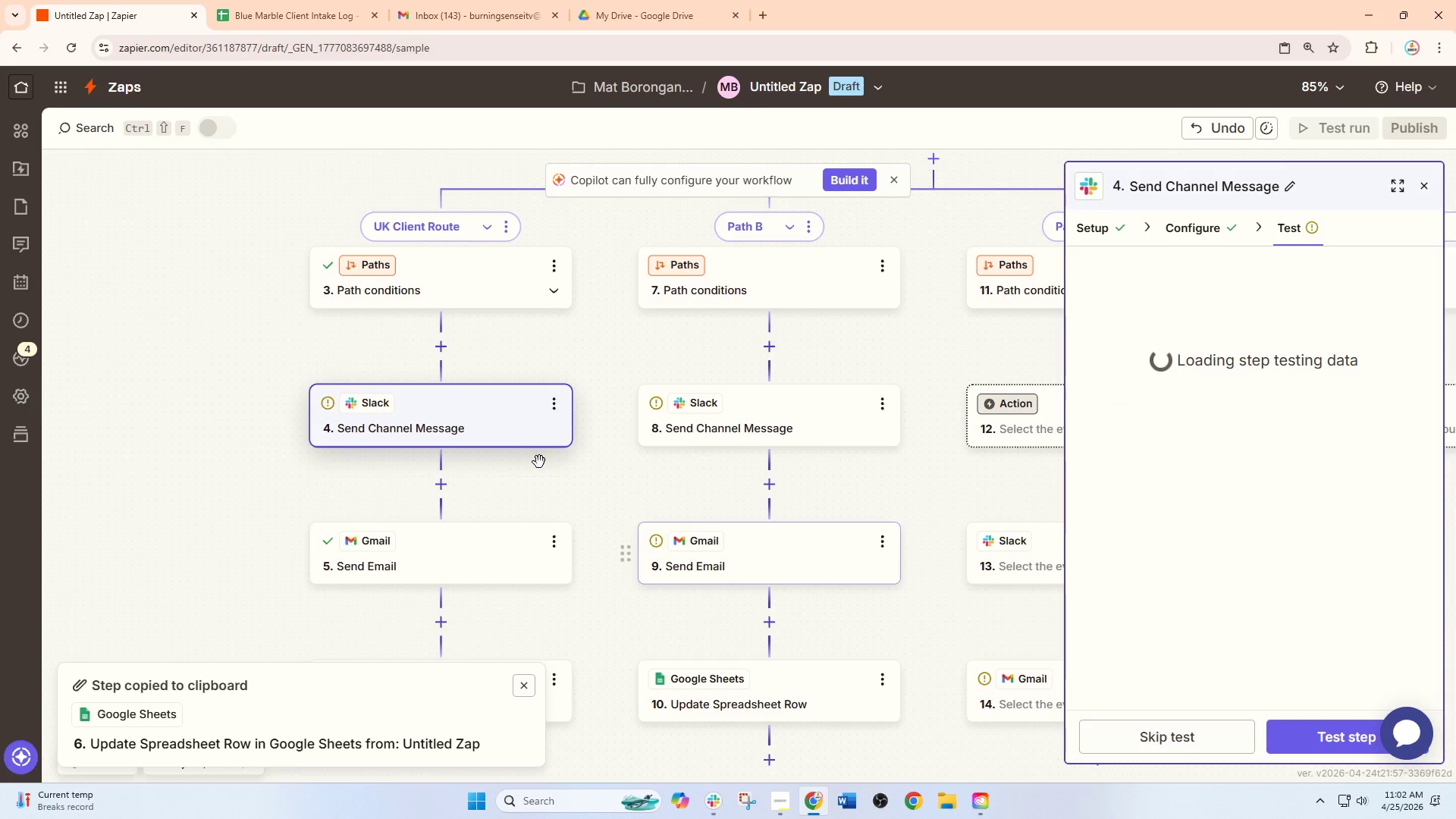 
scroll: coordinate [466, 545], scroll_direction: down, amount: 2.0
 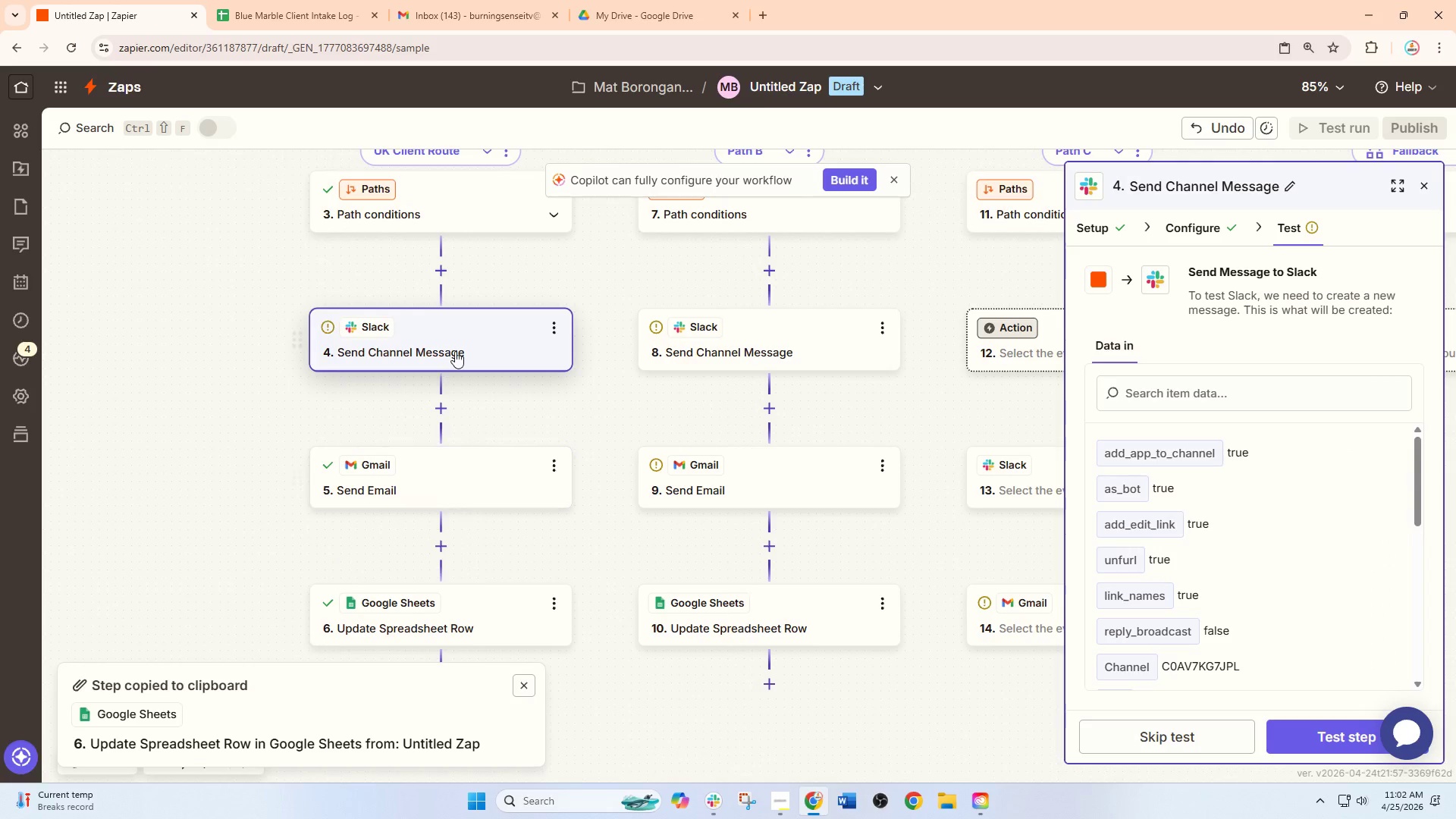 
left_click([455, 351])
 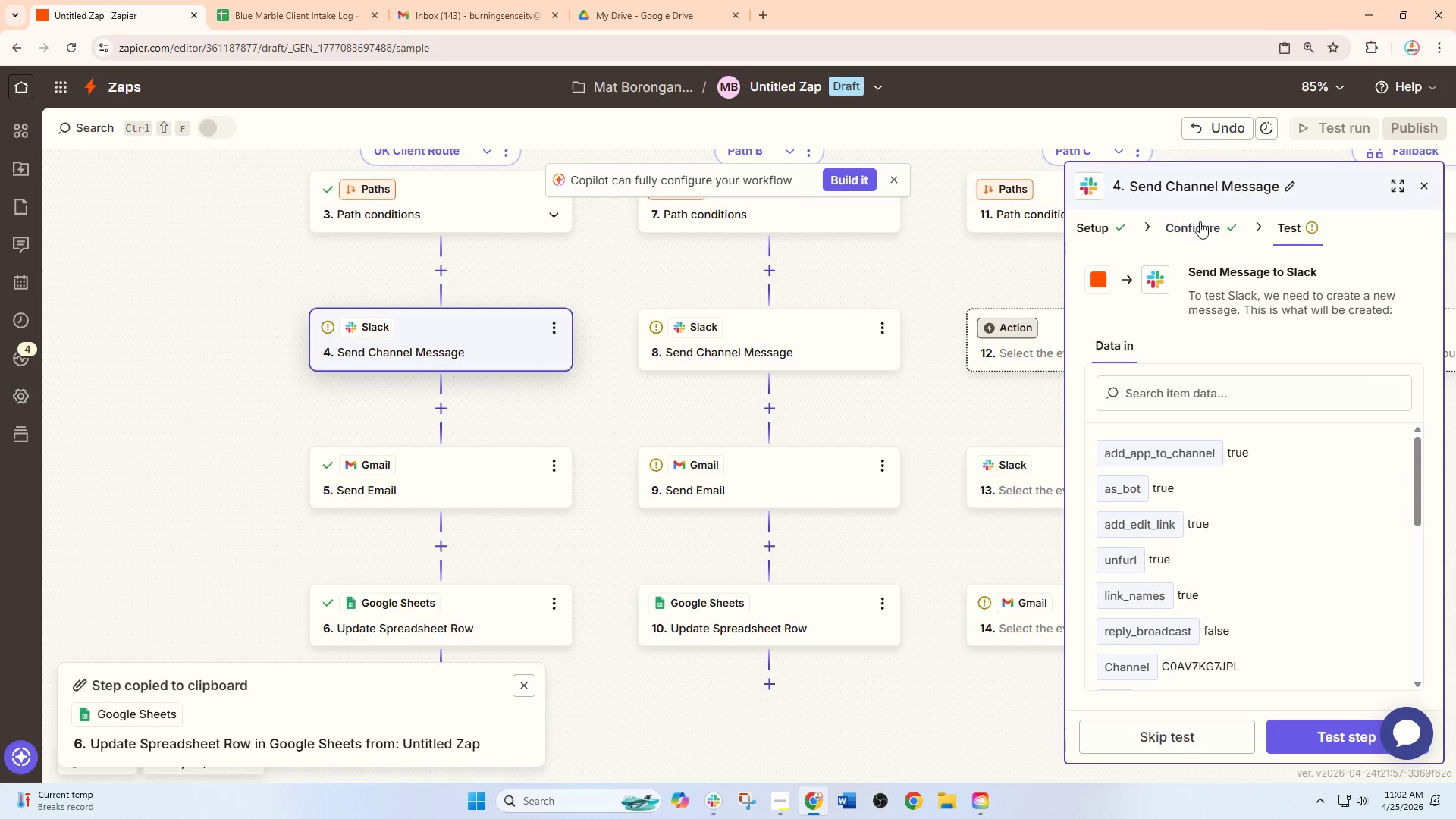 
left_click([1200, 221])
 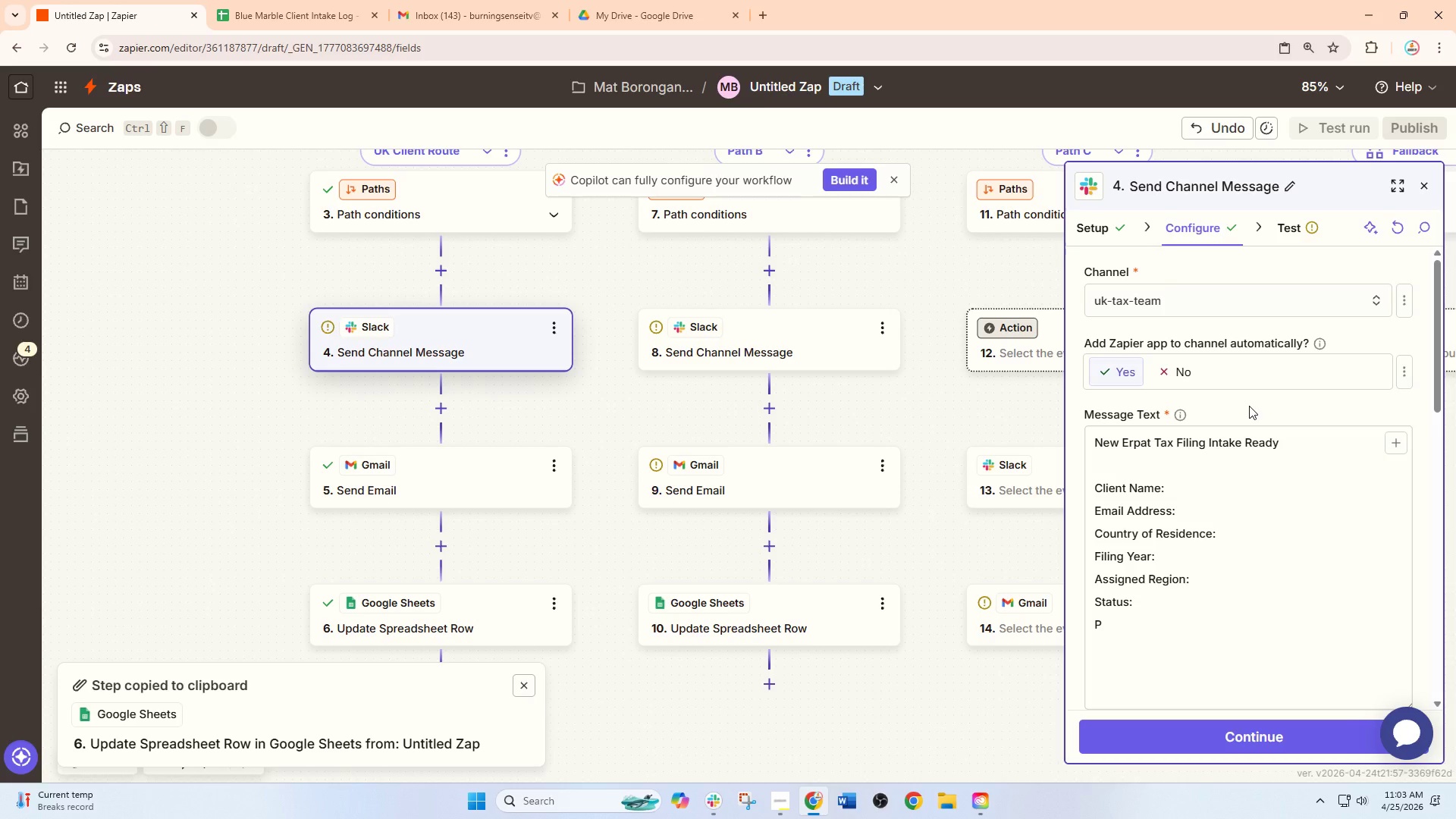 
wait(45.5)
 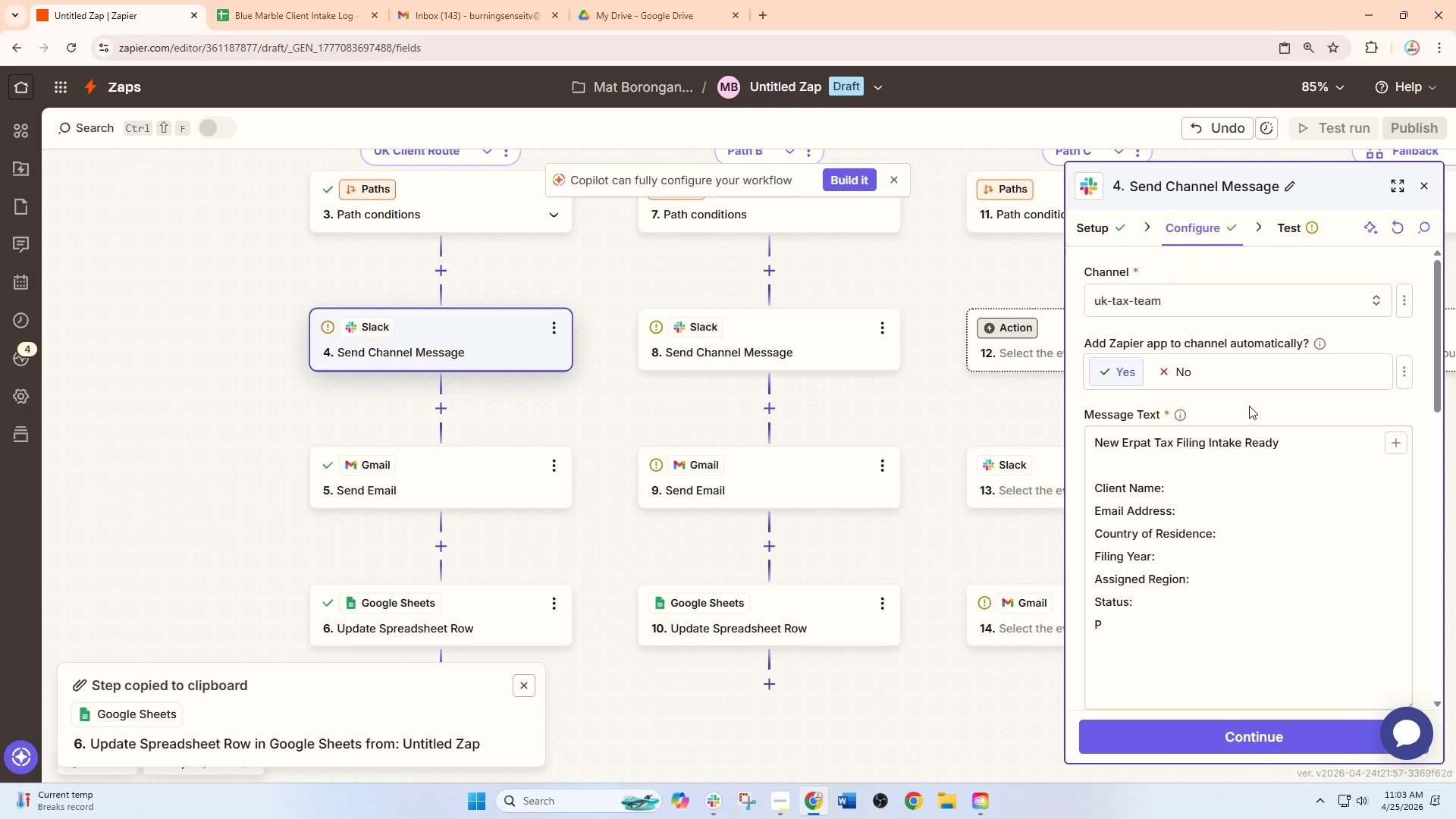 
left_click([820, 348])
 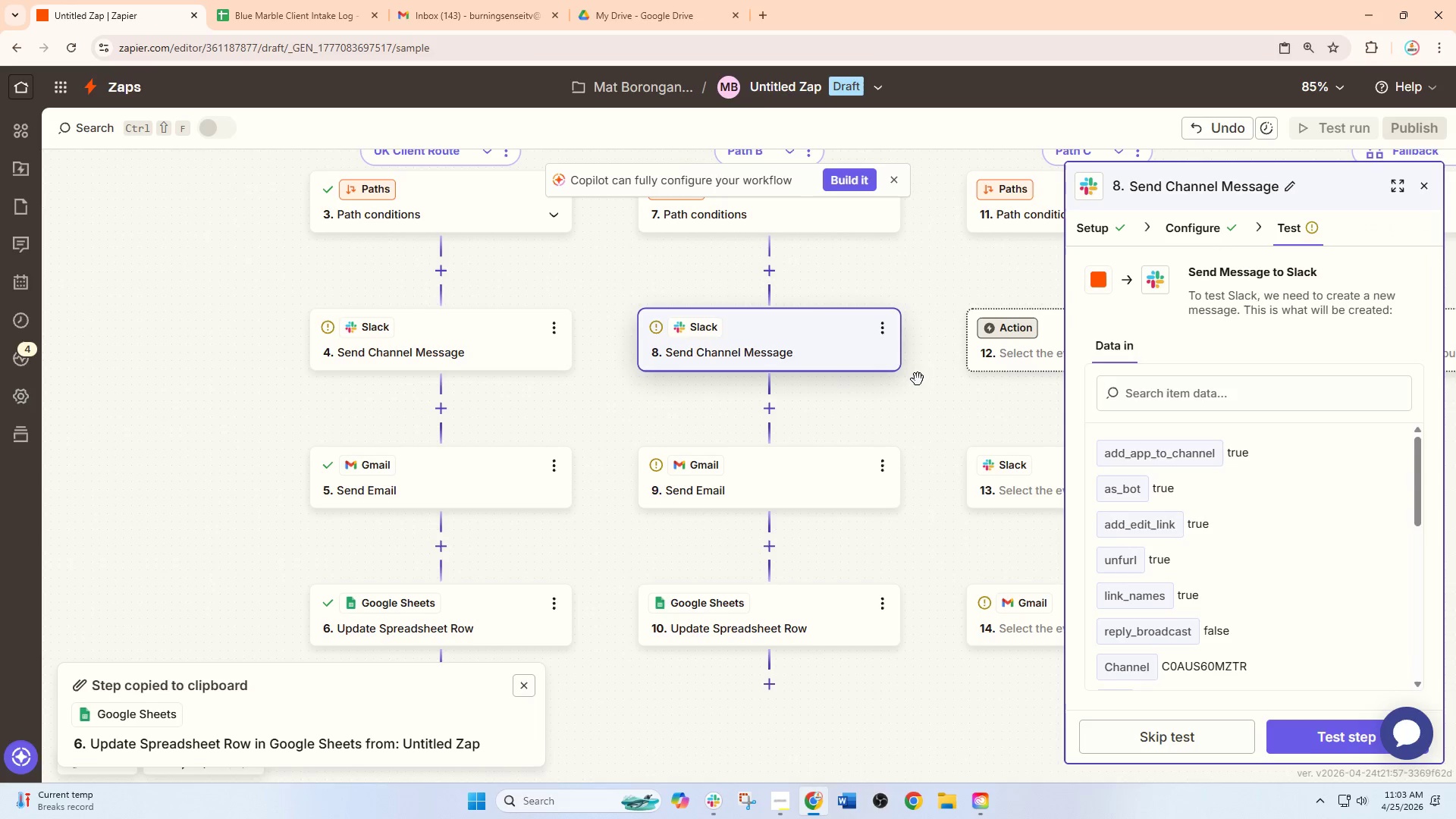 
wait(15.67)
 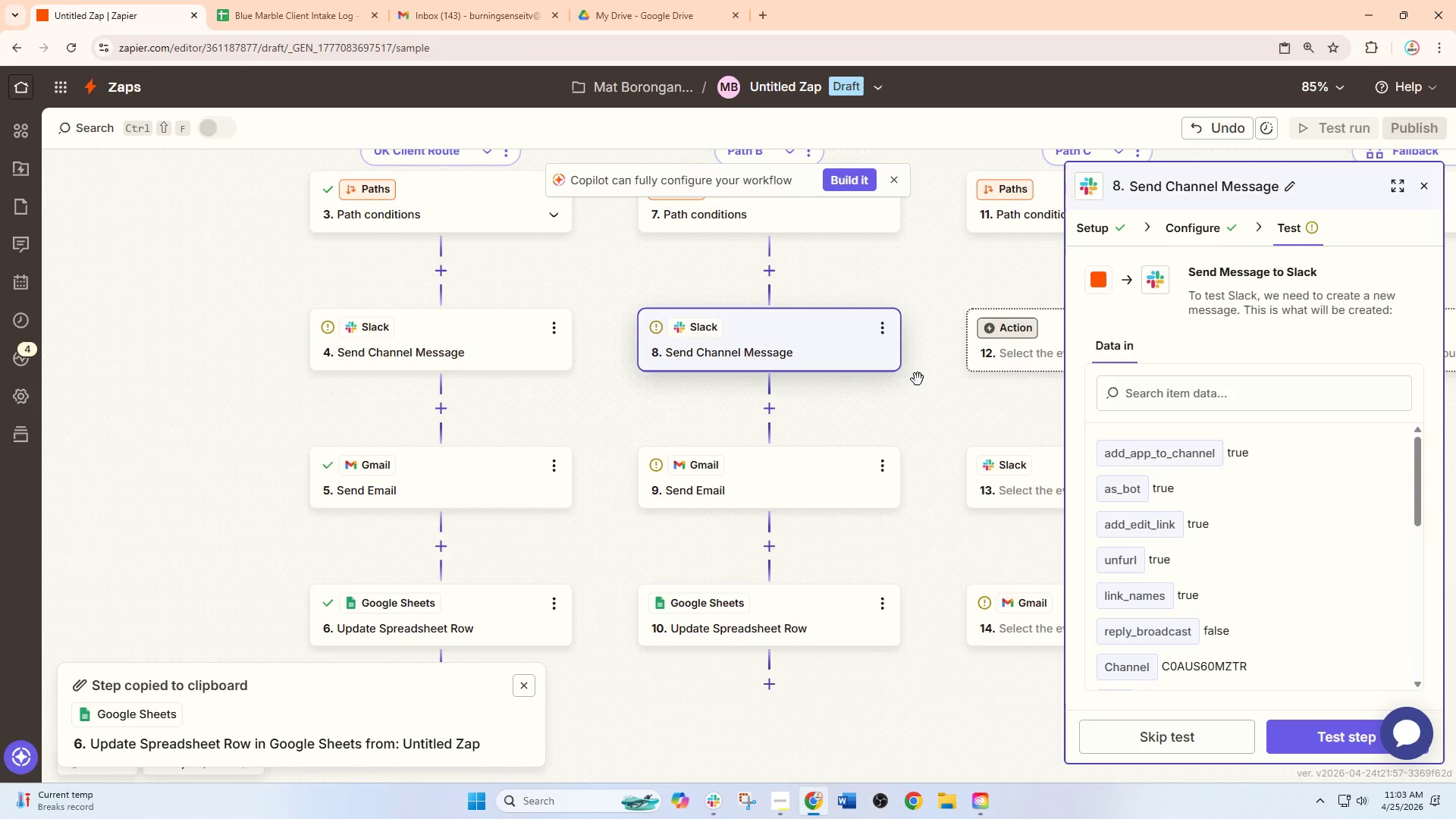 
left_click([728, 478])
 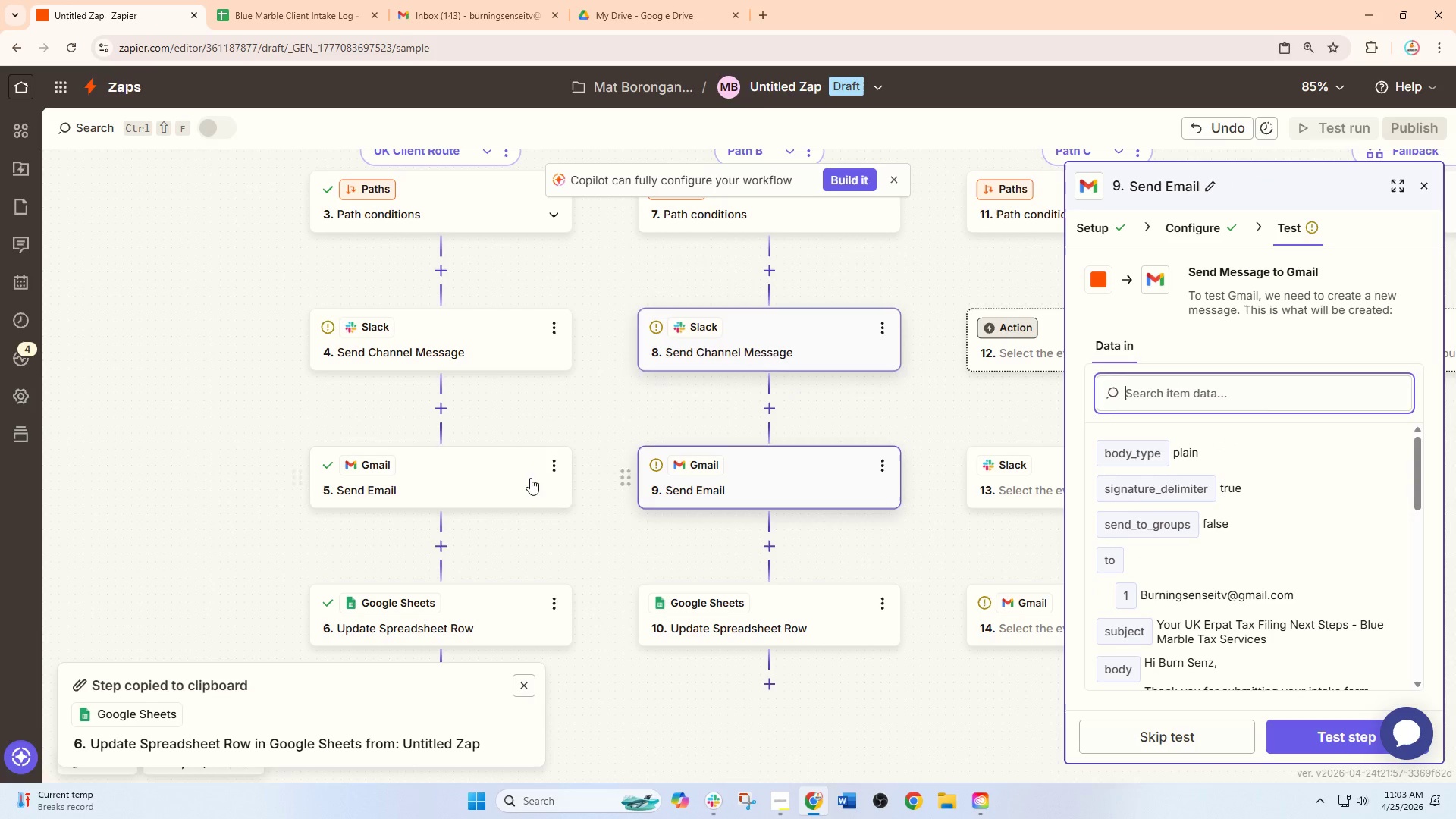 
left_click([530, 478])
 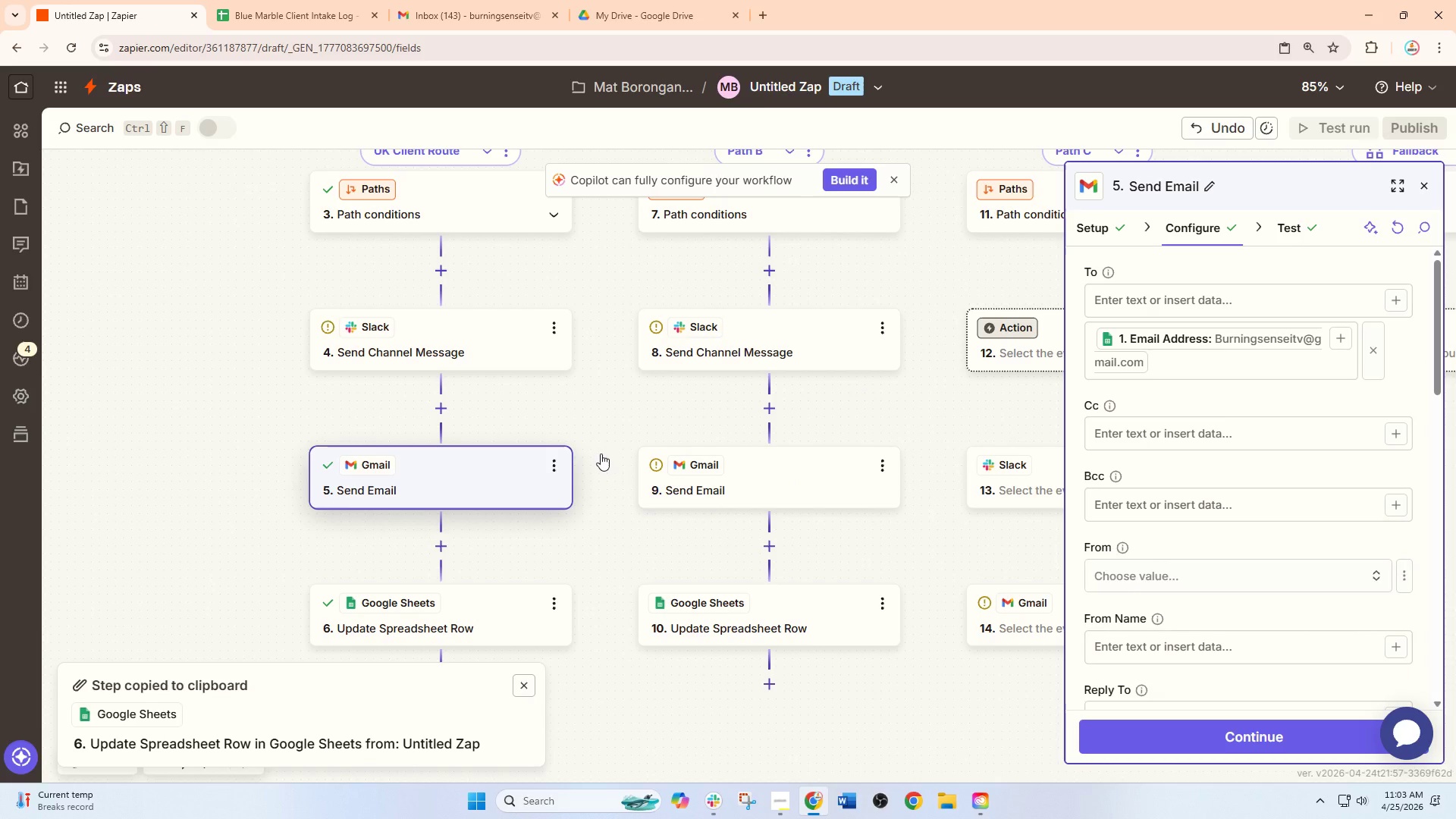 
left_click([429, 353])
 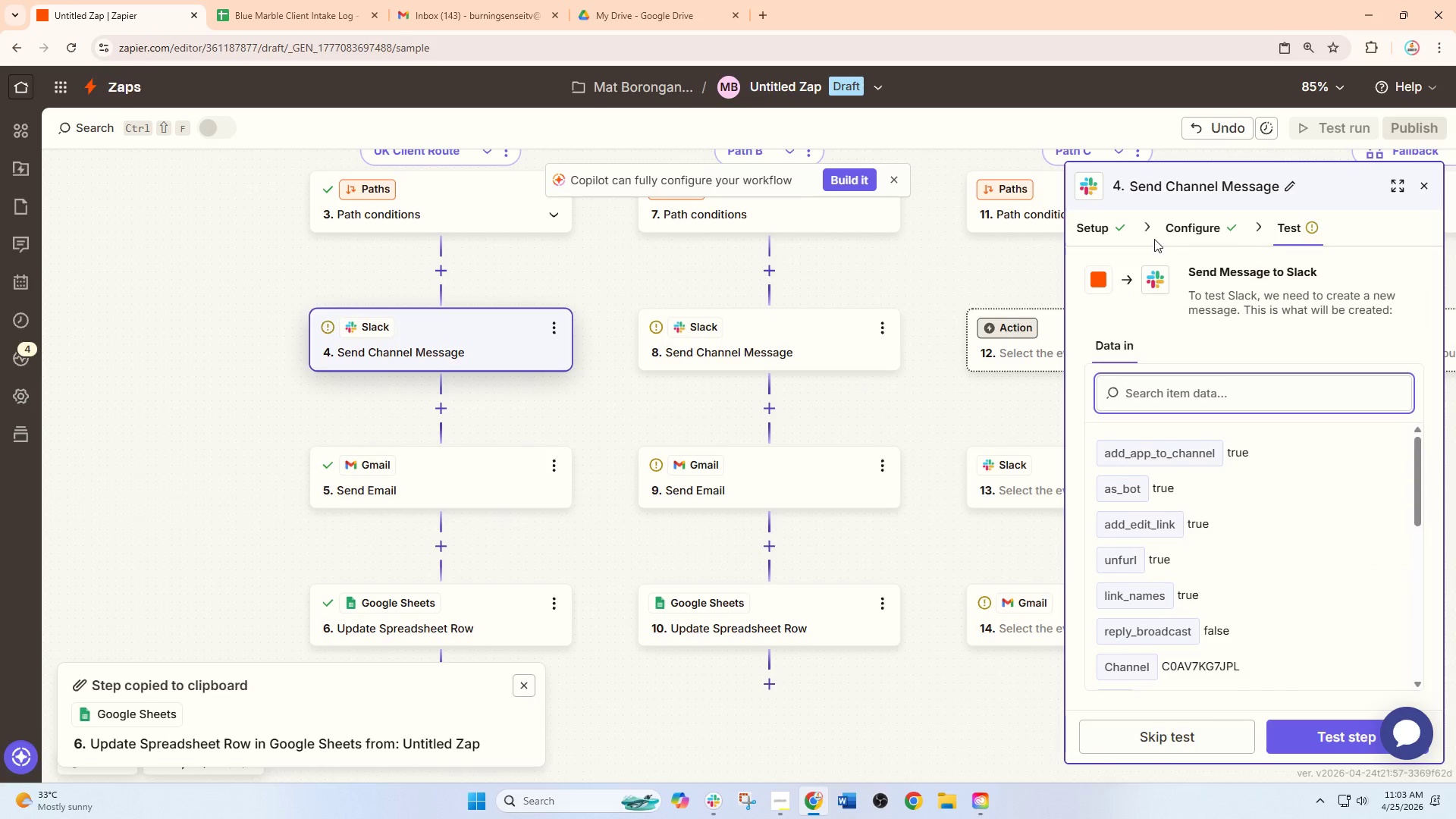 
left_click([1188, 228])
 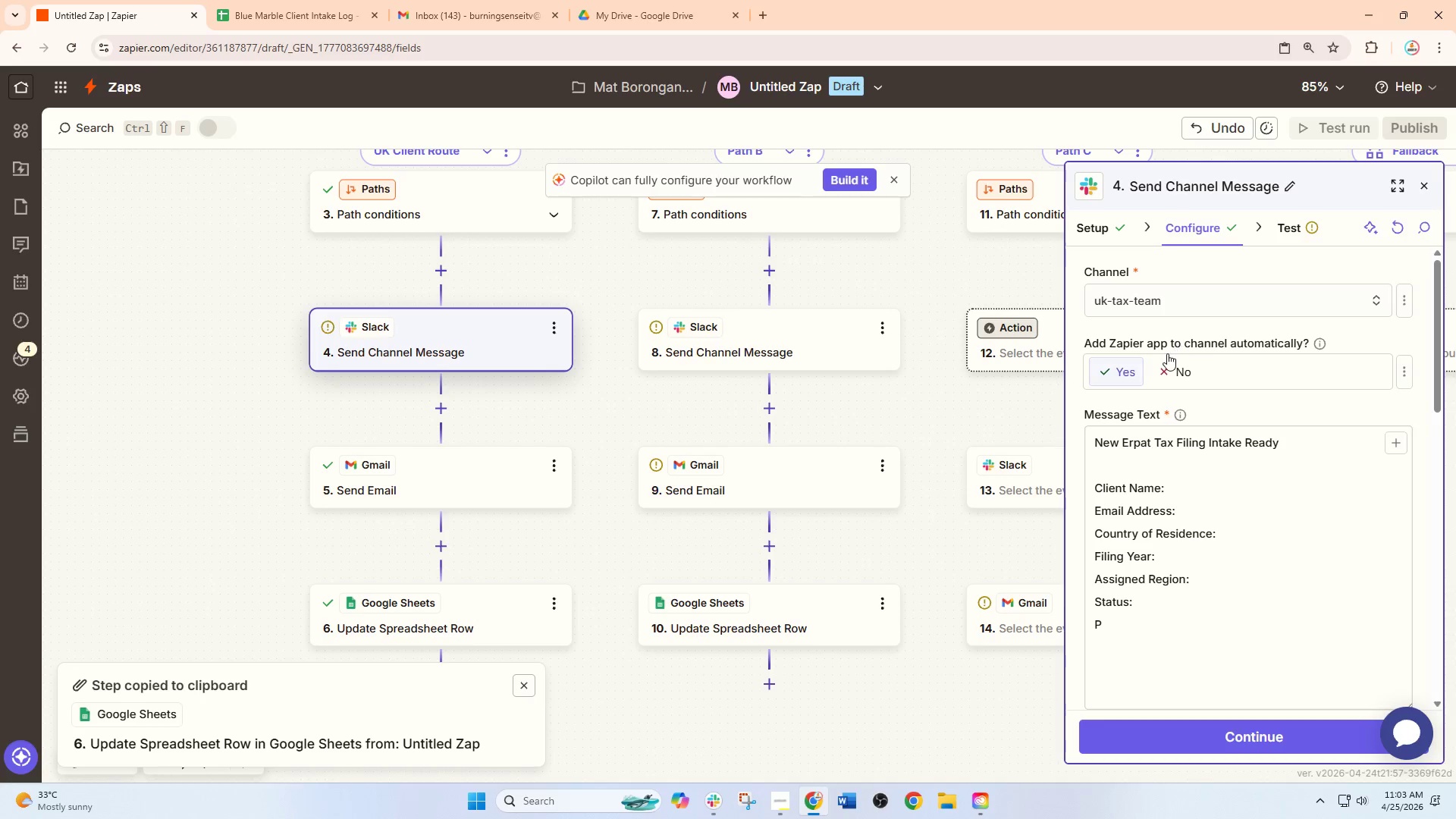 
scroll: coordinate [1167, 461], scroll_direction: down, amount: 3.0
 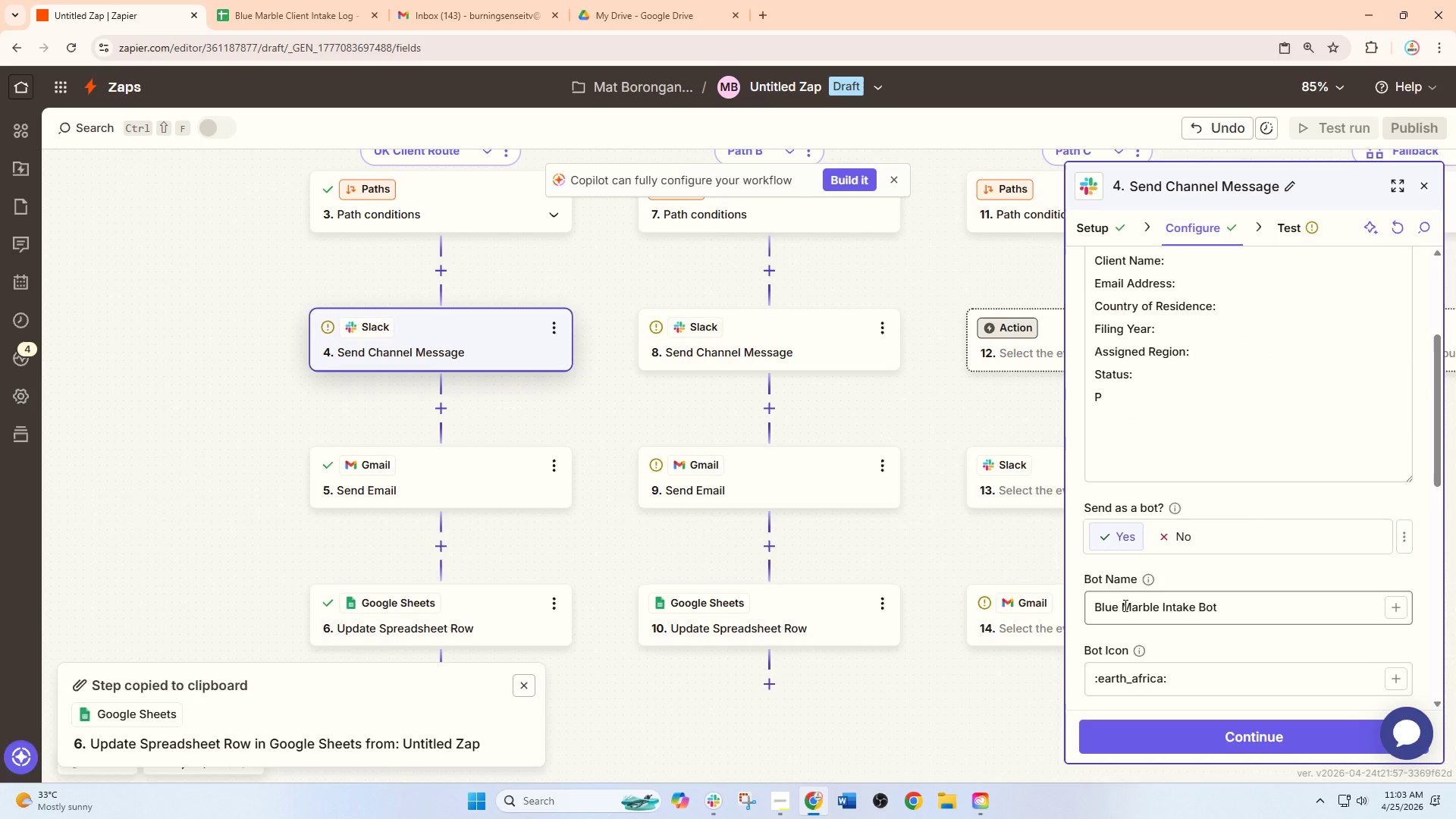 
wait(13.08)
 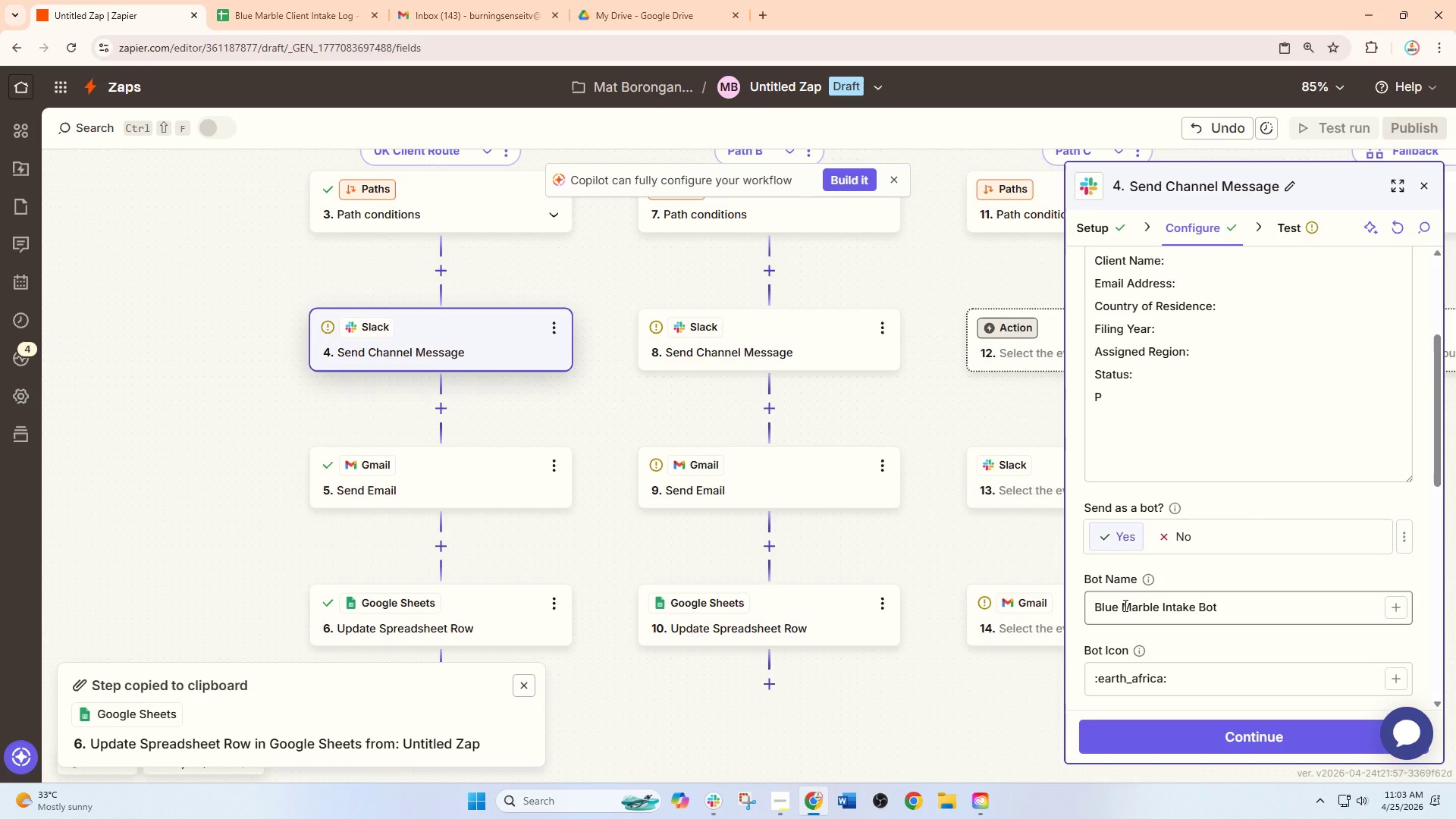 
left_click_drag(start_coordinate=[1178, 683], to_coordinate=[1018, 691])
 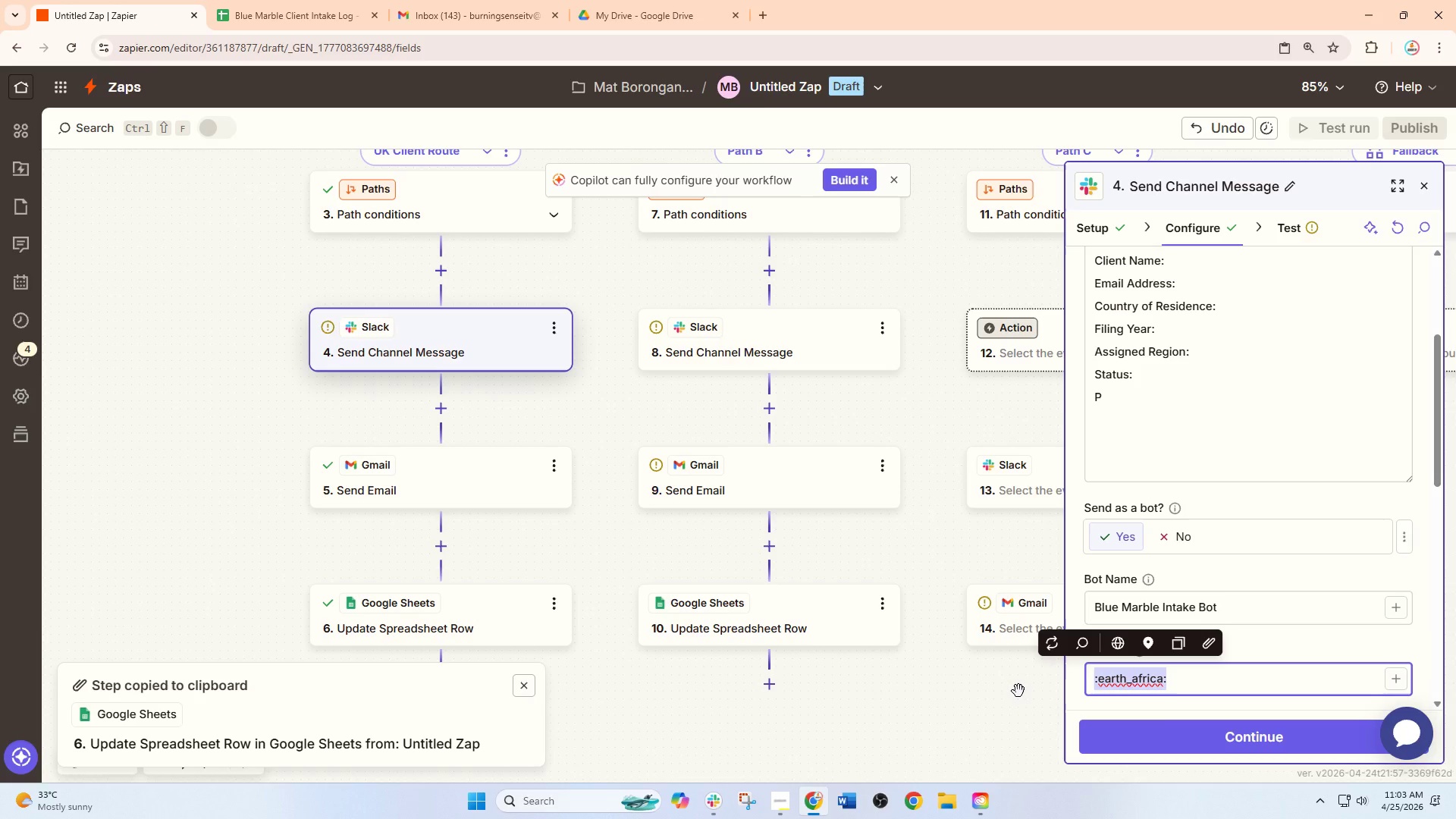 
type(:pushpin:)
 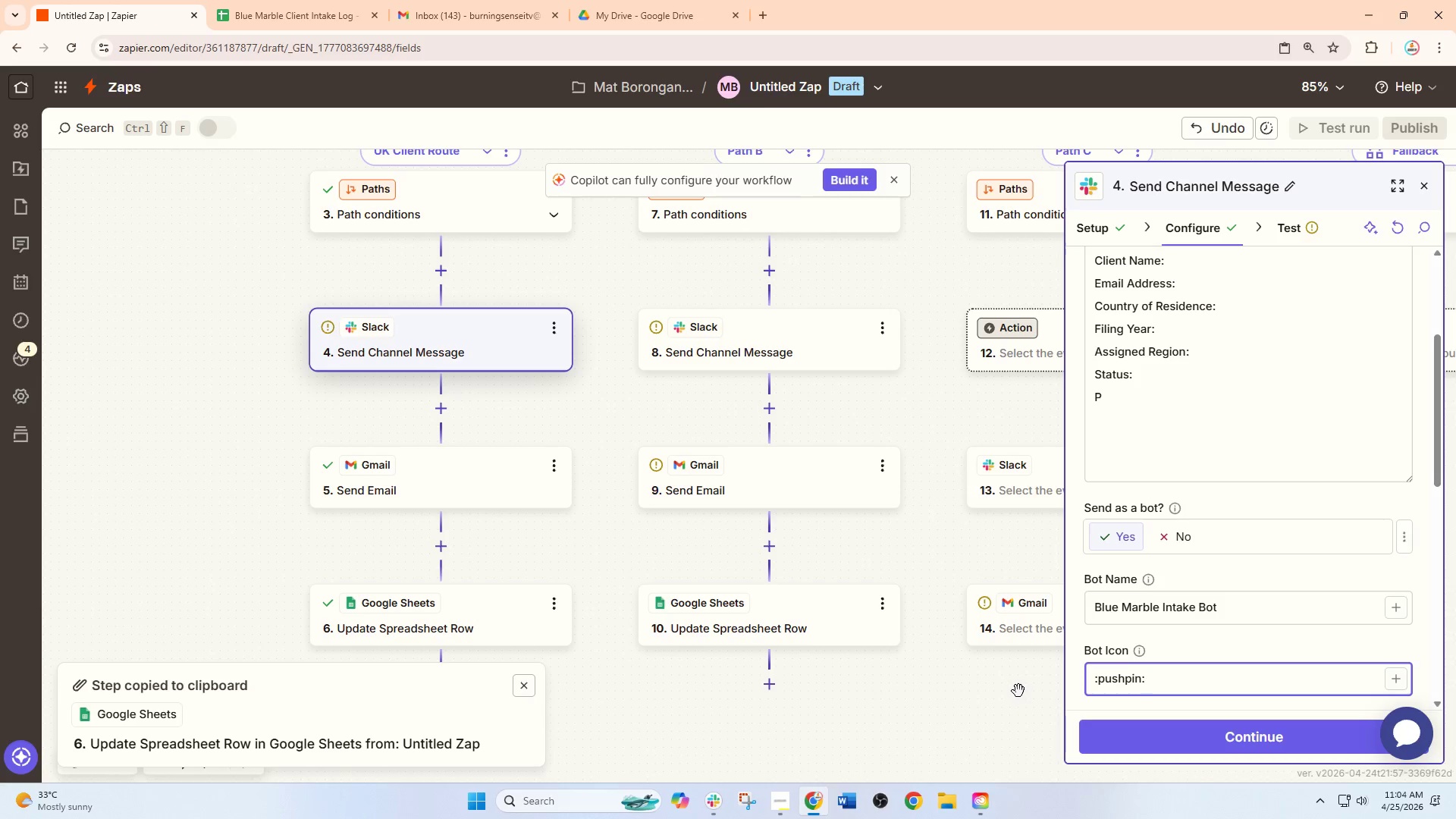 
left_click([1207, 736])
 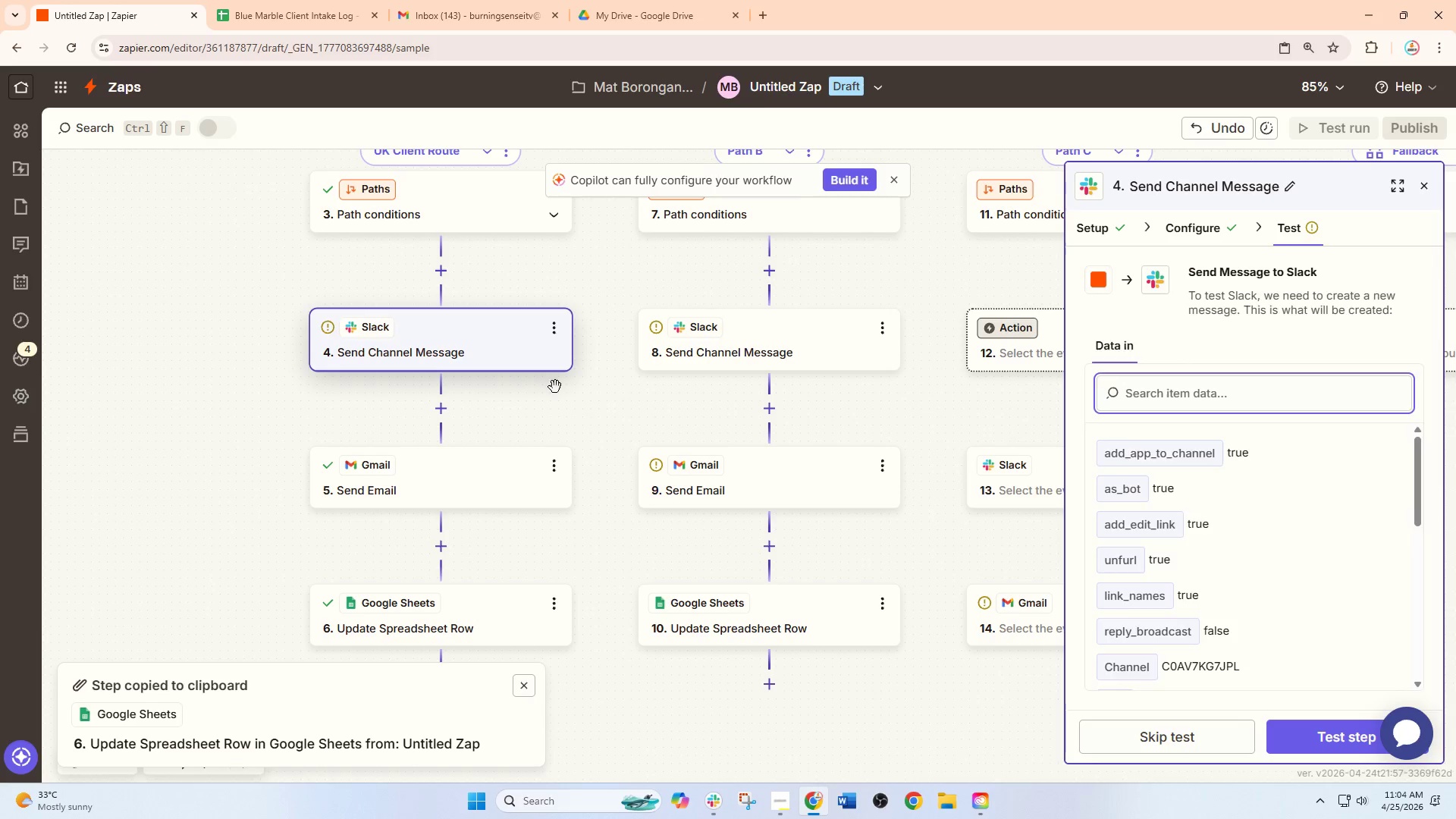 
left_click([663, 348])
 